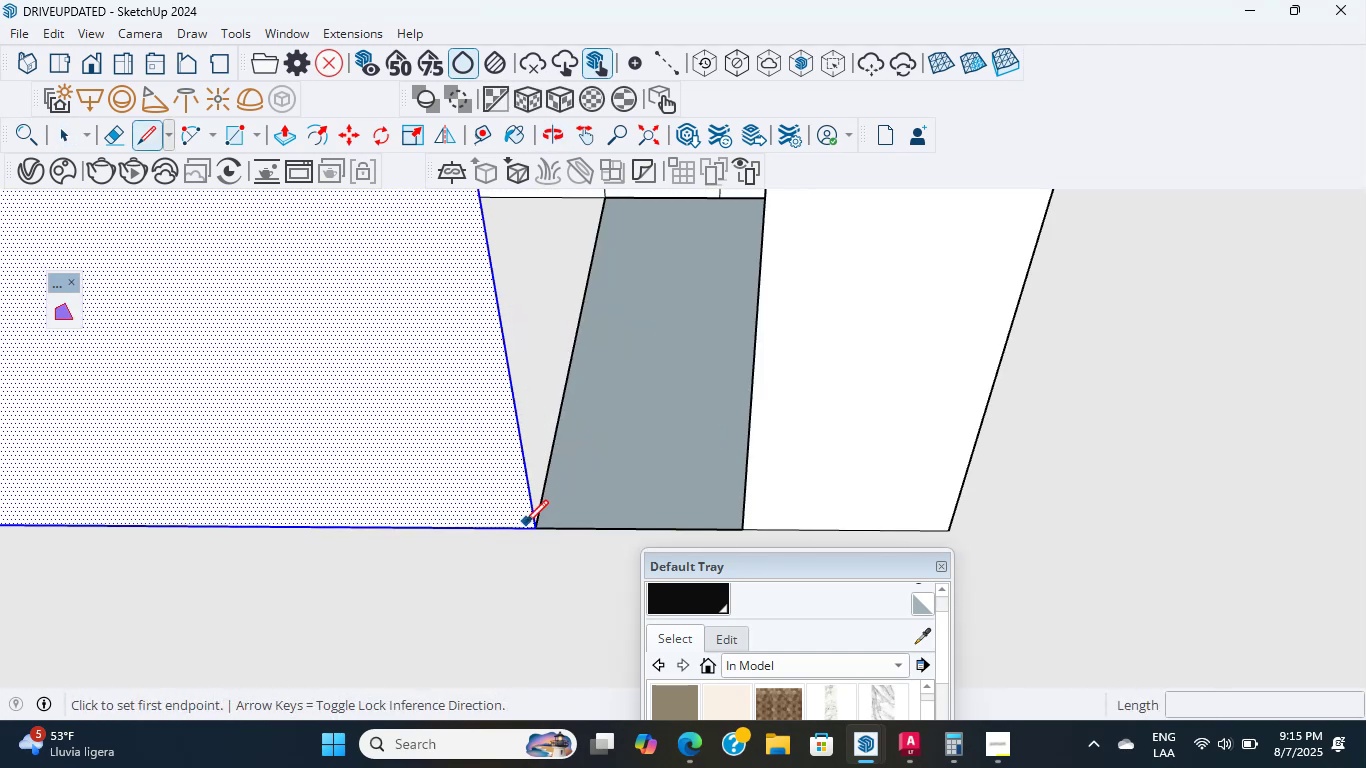 
left_click([525, 524])
 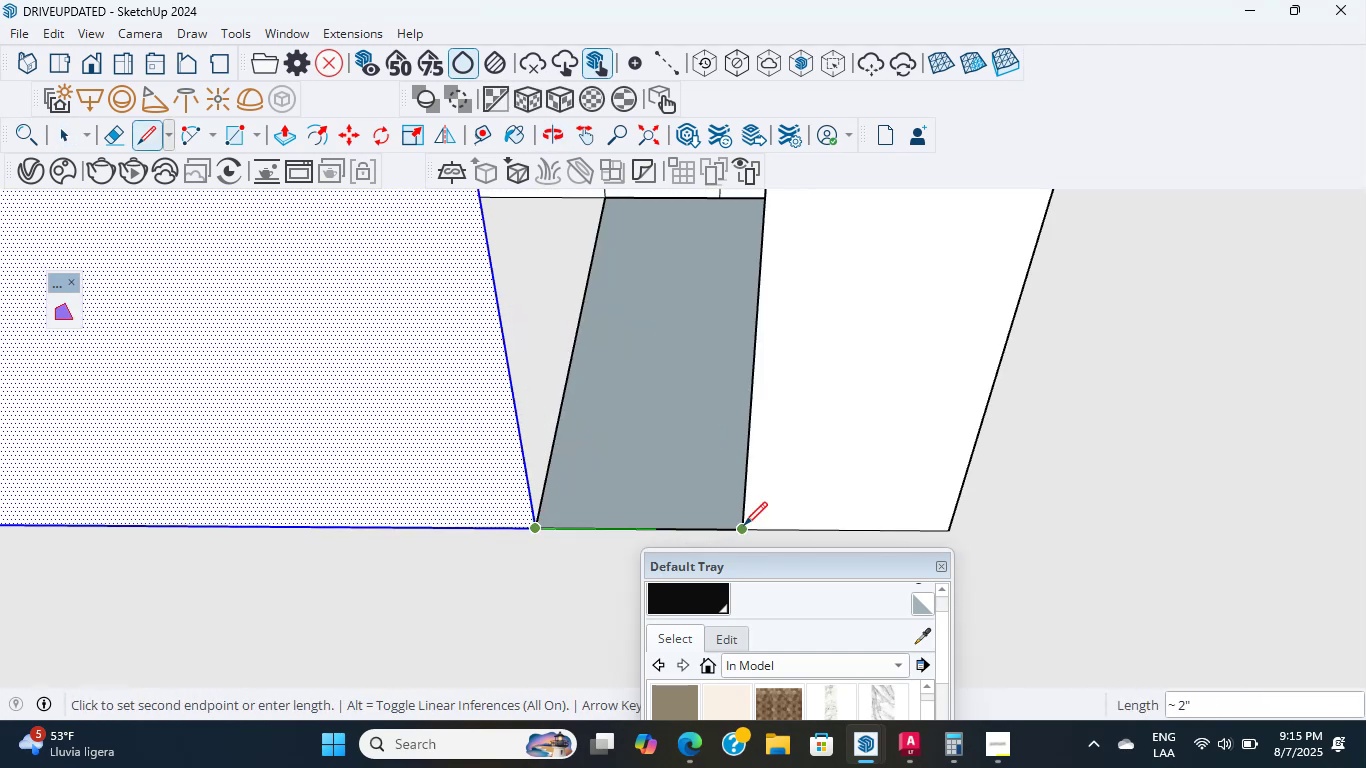 
left_click([746, 525])
 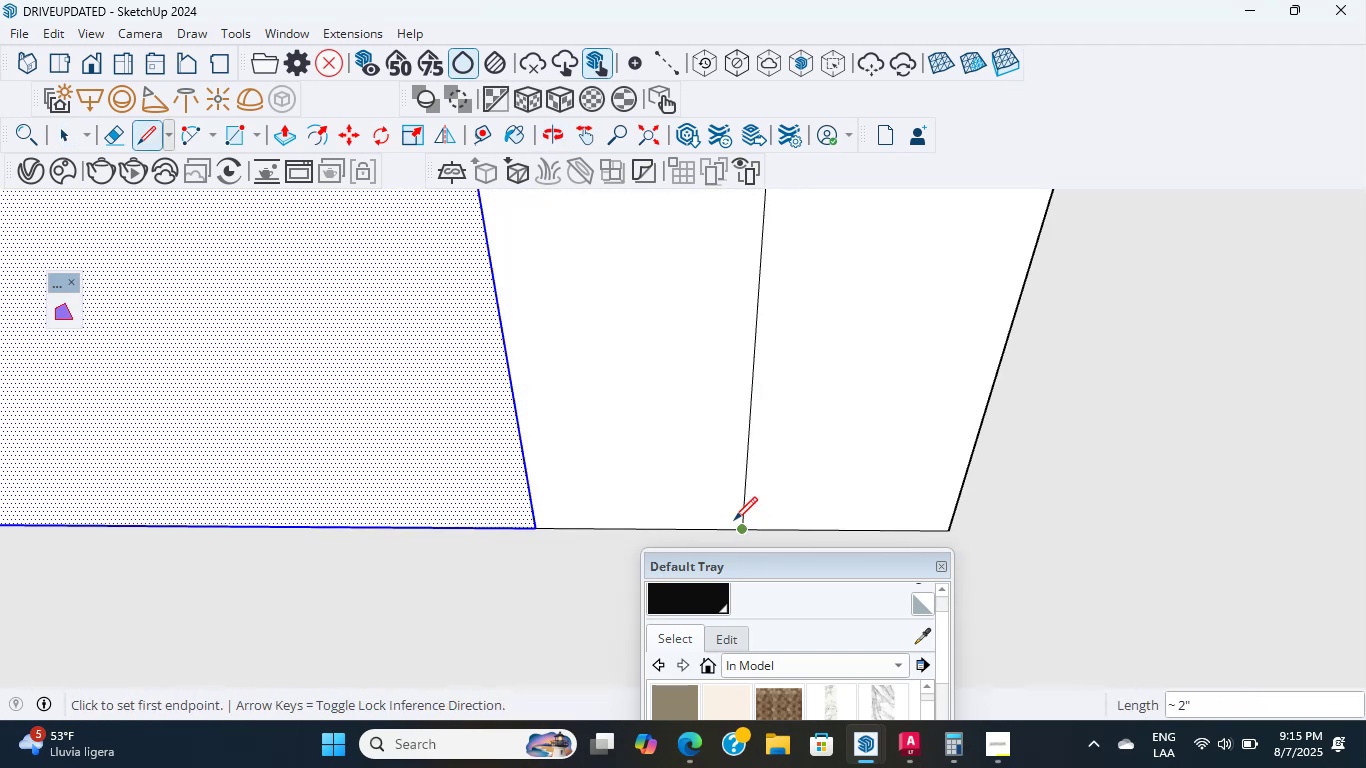 
scroll: coordinate [710, 501], scroll_direction: down, amount: 61.0
 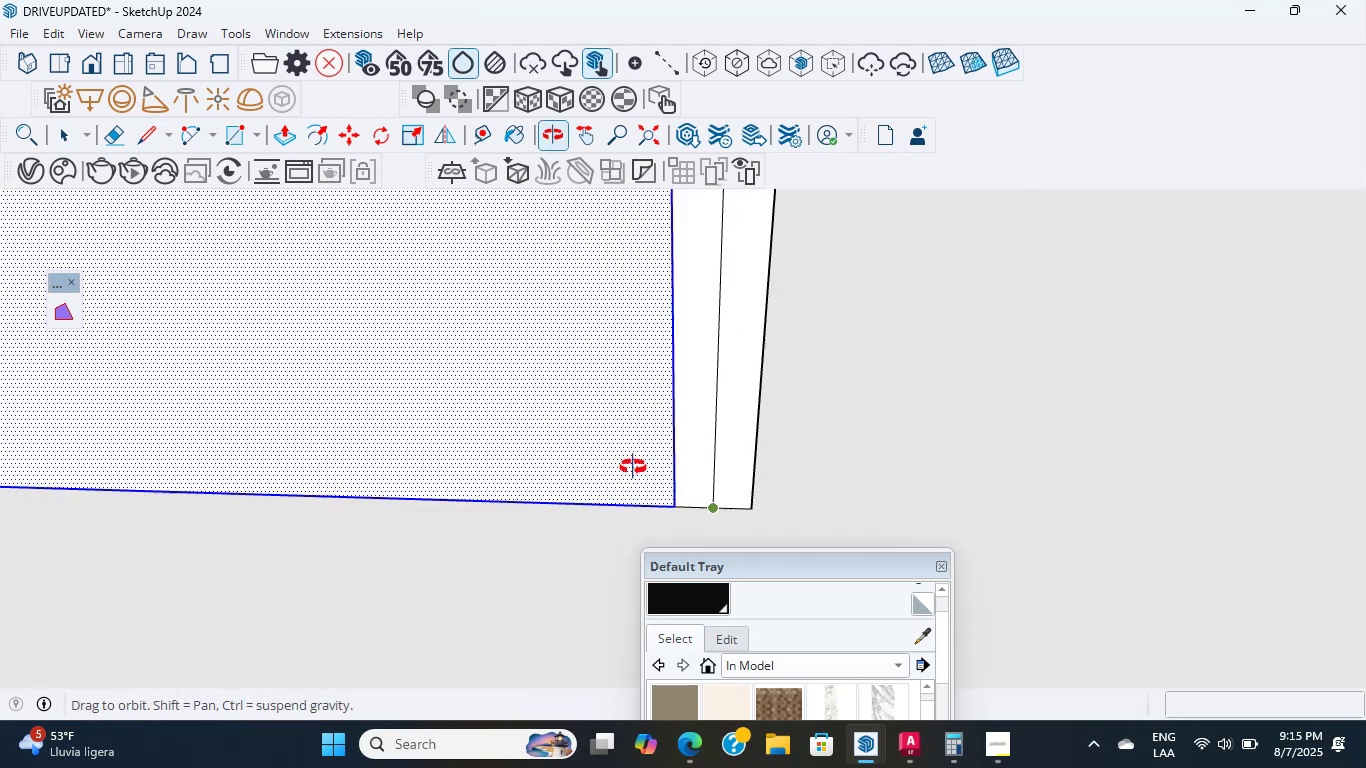 
hold_key(key=ShiftLeft, duration=2.19)
 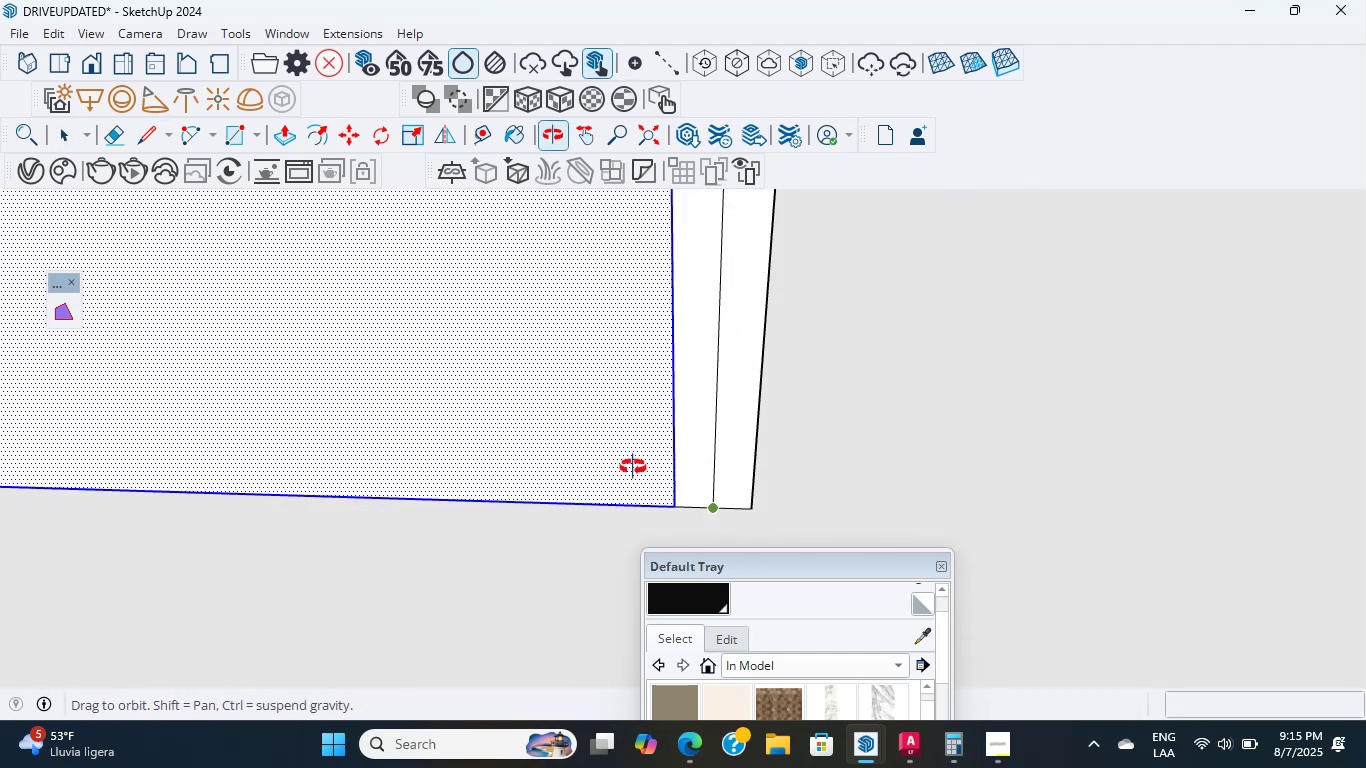 
hold_key(key=ShiftLeft, duration=3.46)
scroll: coordinate [739, 479], scroll_direction: down, amount: 35.0
 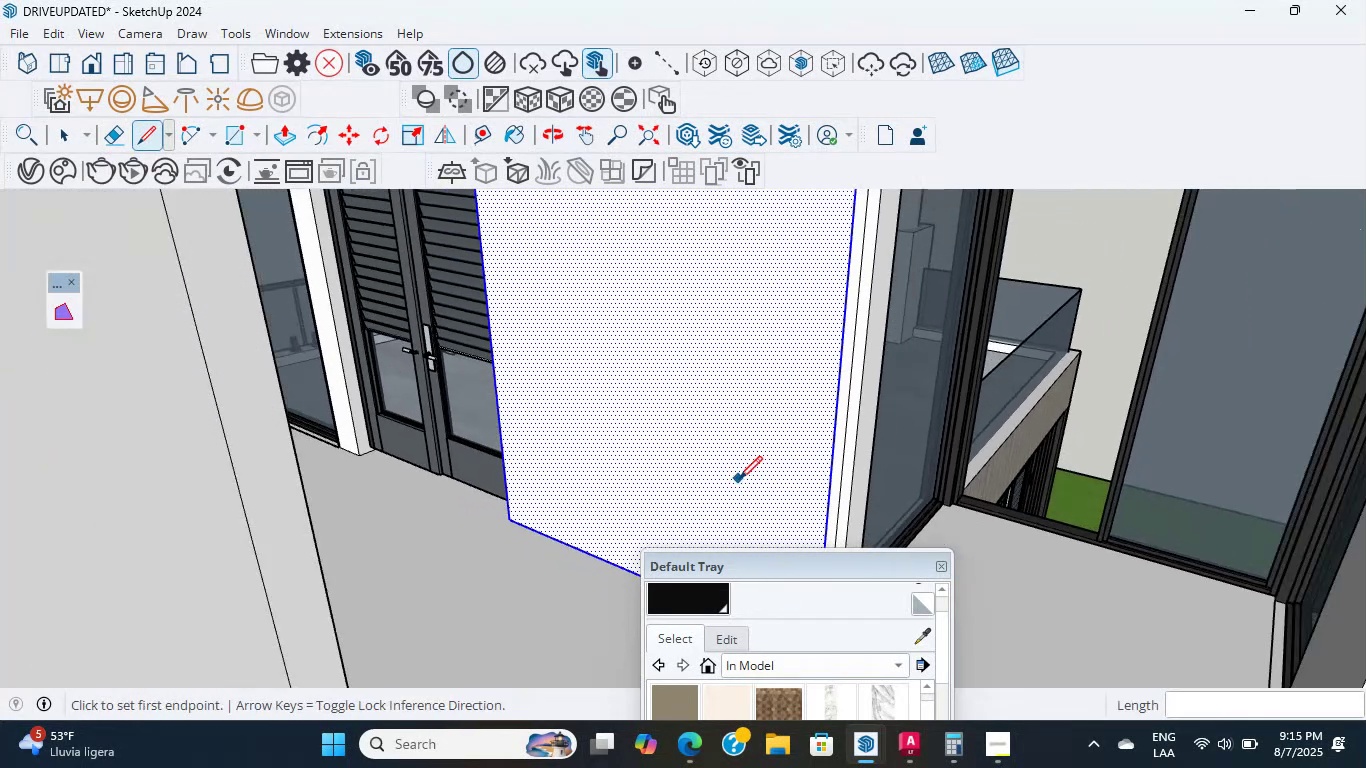 
key(Escape)
 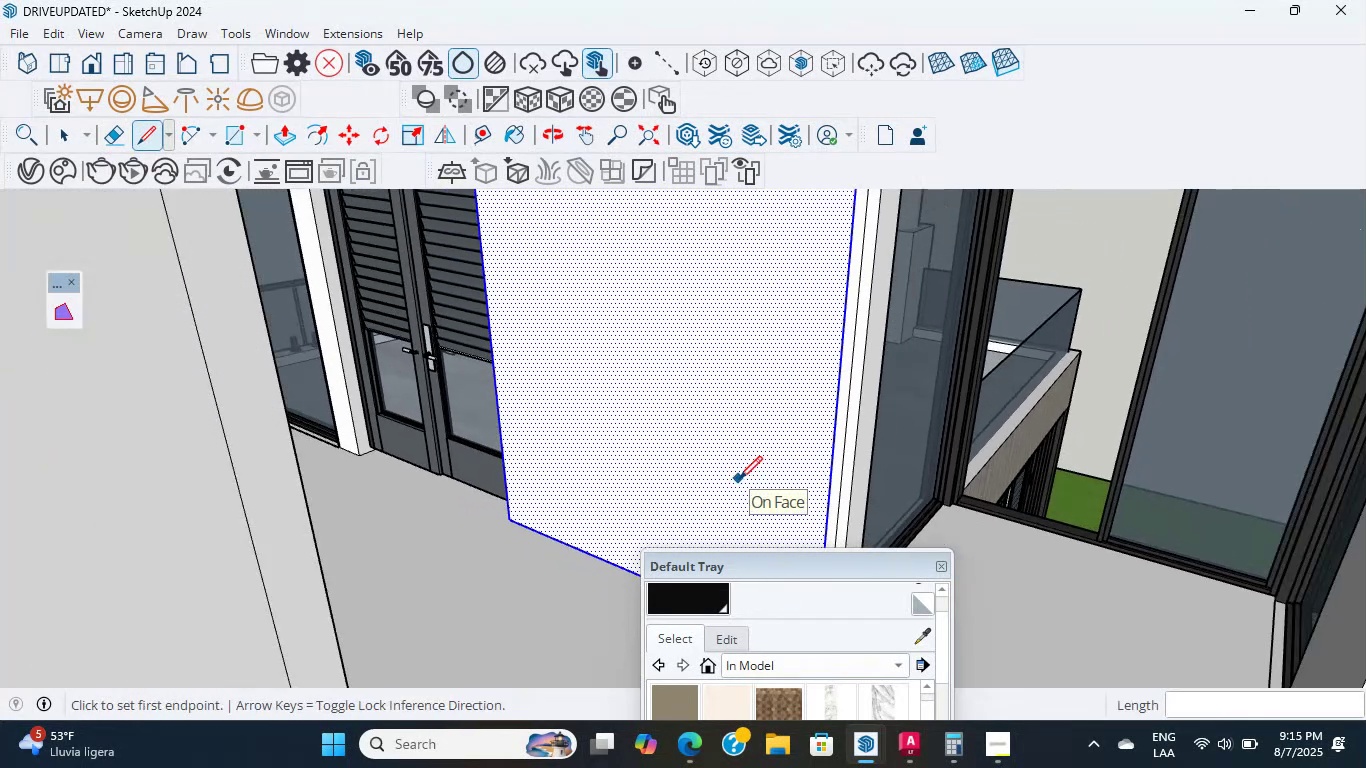 
scroll: coordinate [643, 446], scroll_direction: down, amount: 7.0
 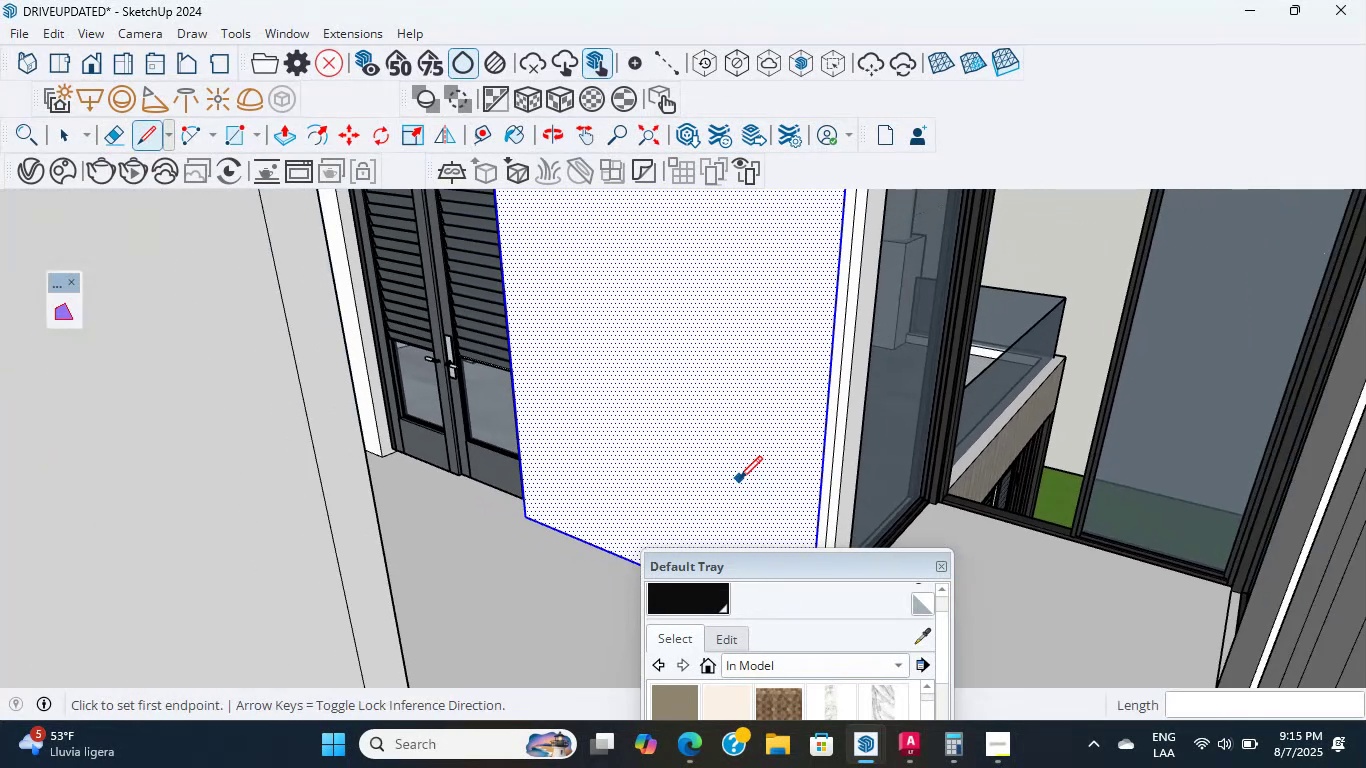 
hold_key(key=ShiftLeft, duration=1.52)
 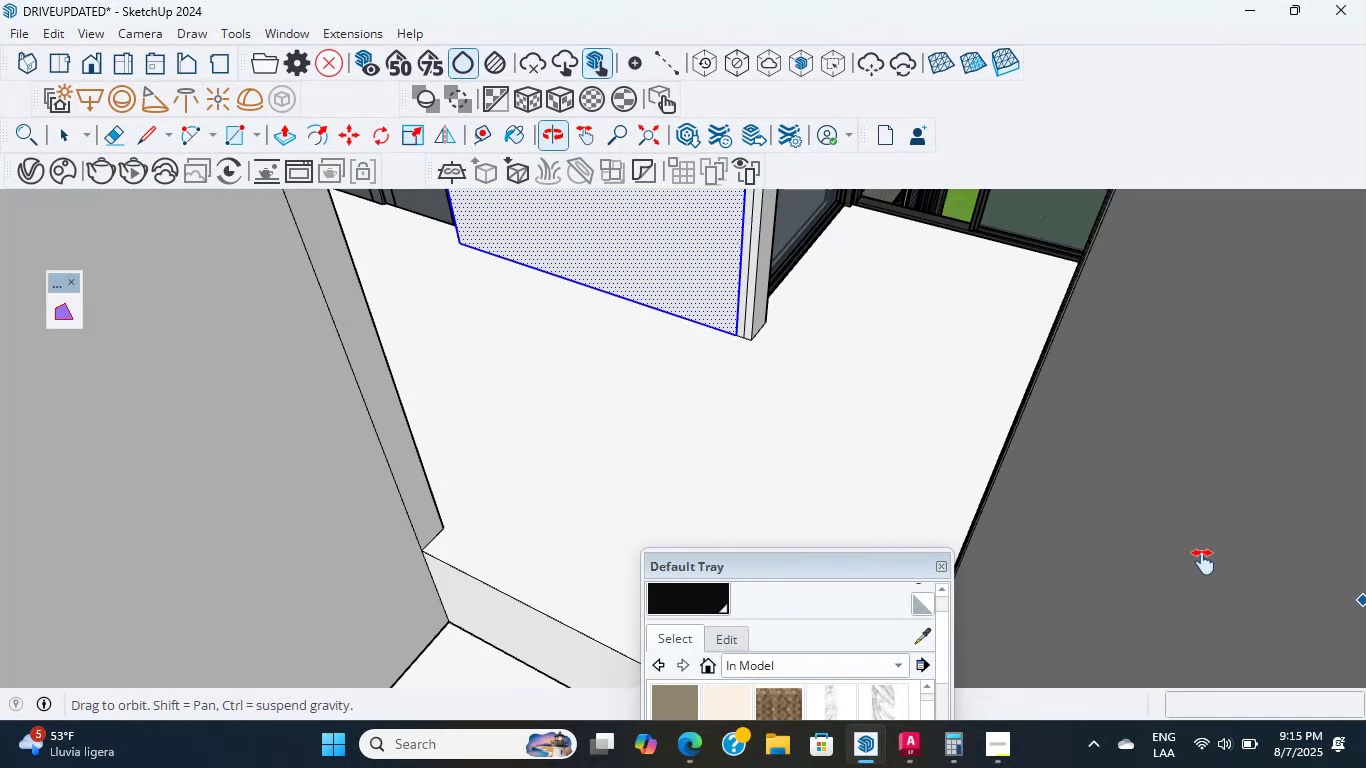 
hold_key(key=ShiftLeft, duration=1.6)
 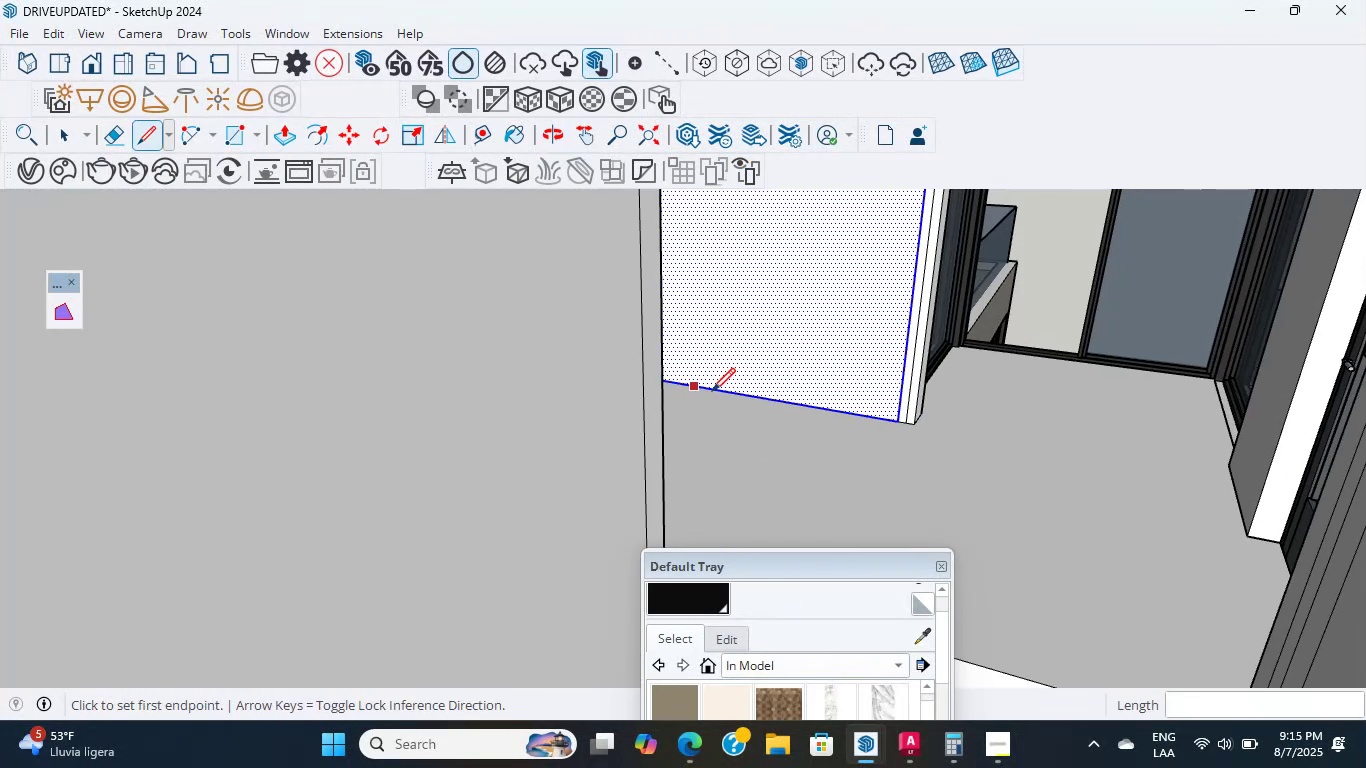 
hold_key(key=ShiftLeft, duration=2.7)
scroll: coordinate [762, 406], scroll_direction: down, amount: 1.0
 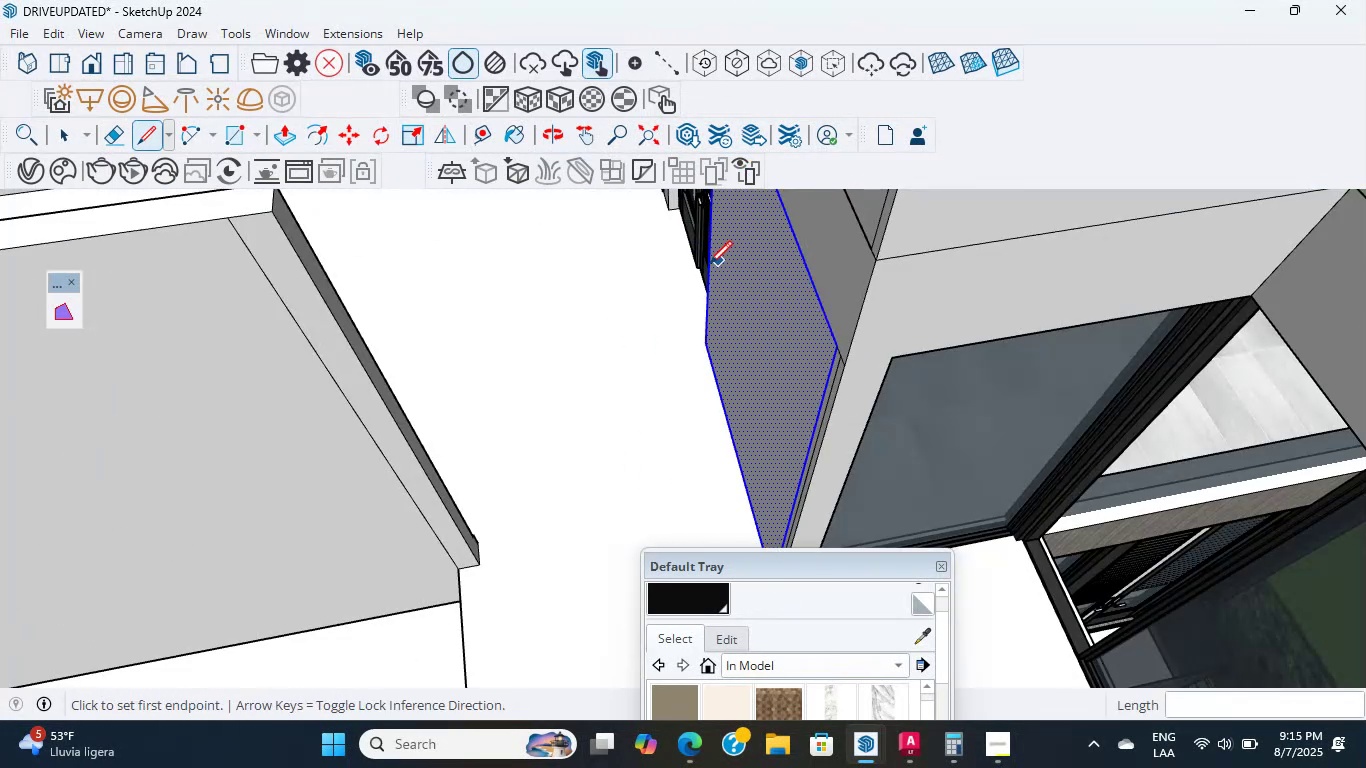 
hold_key(key=ShiftLeft, duration=3.7)
scroll: coordinate [624, 350], scroll_direction: down, amount: 12.0
 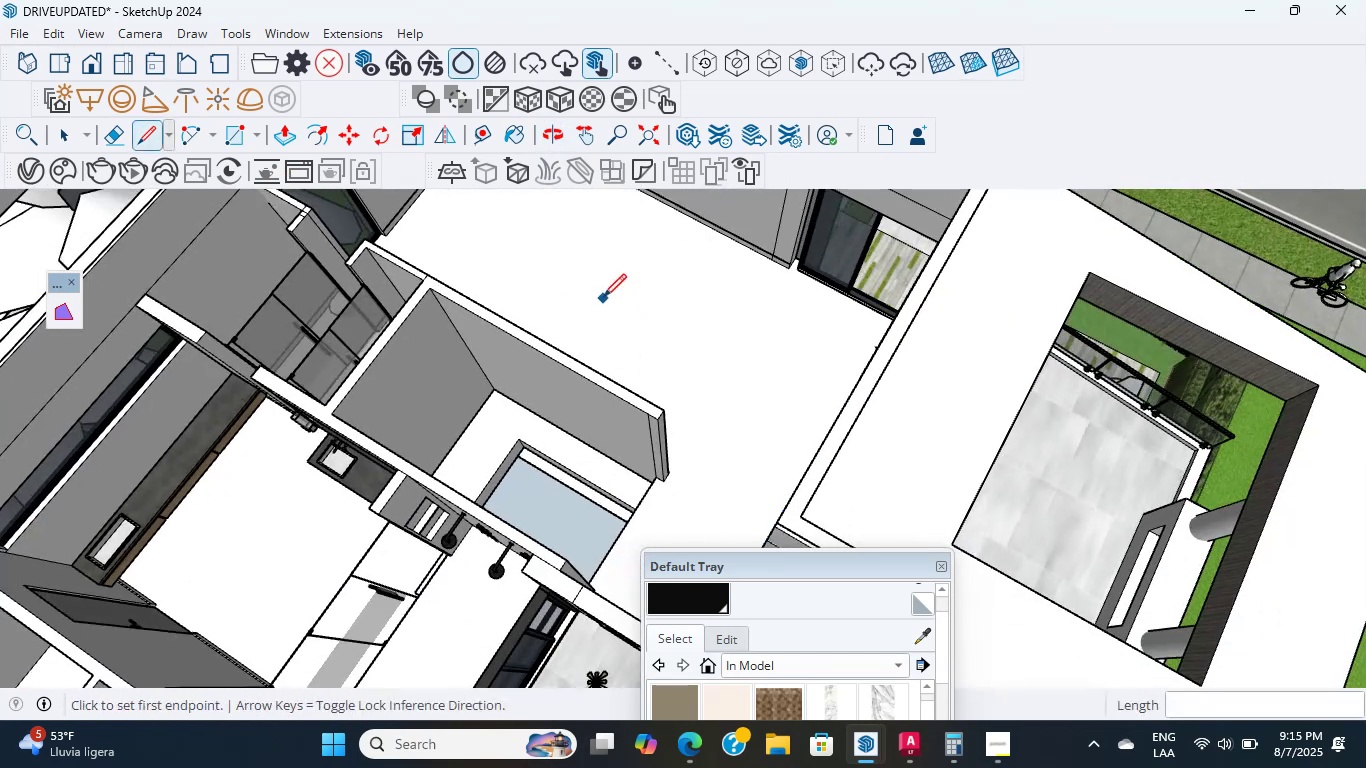 
scroll: coordinate [576, 484], scroll_direction: up, amount: 8.0
 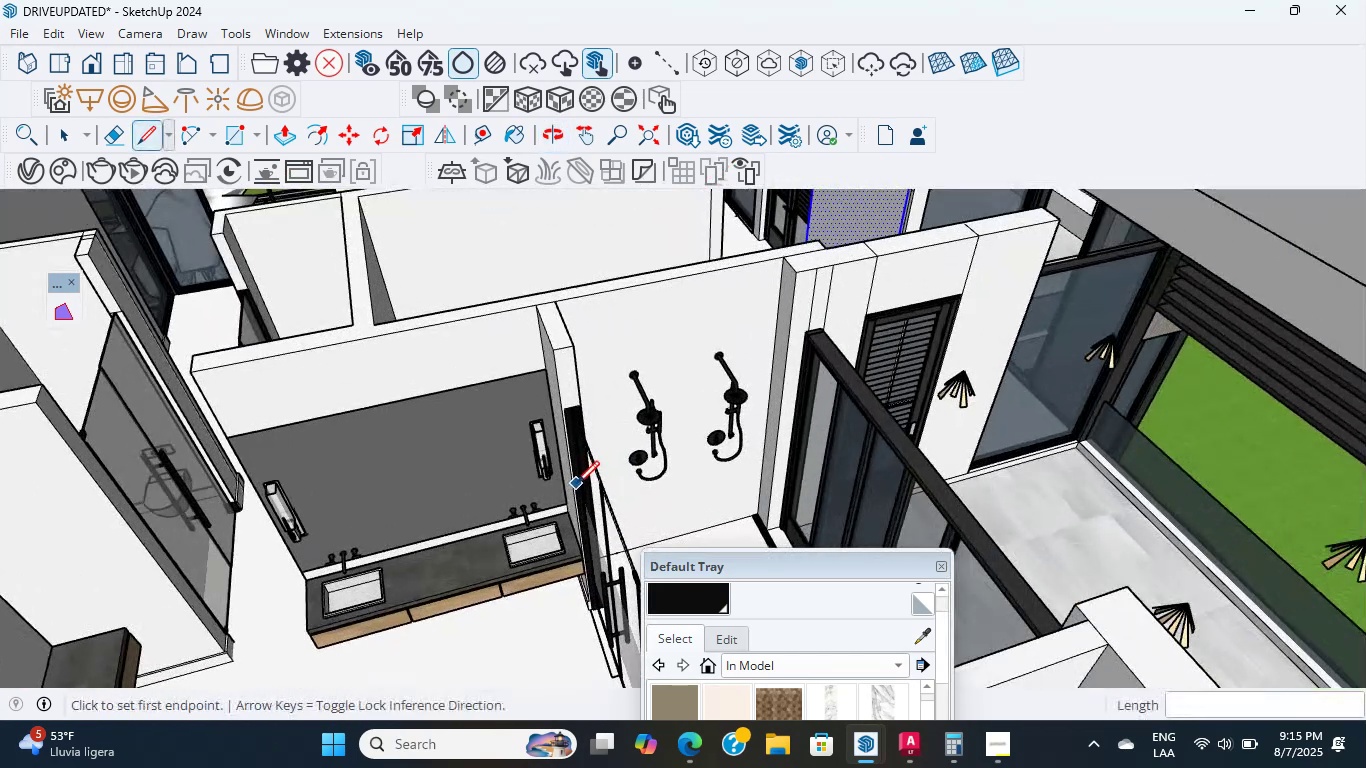 
key(Control+S)
 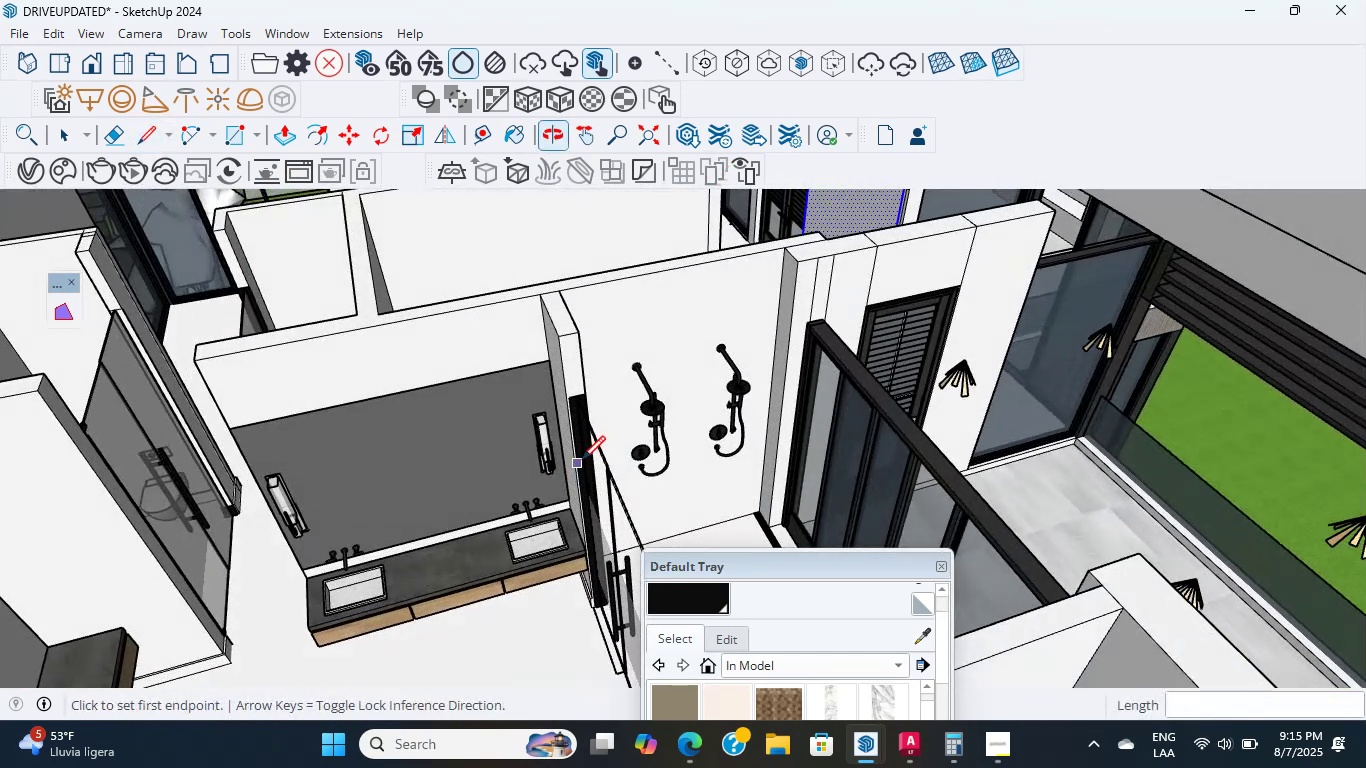 
scroll: coordinate [578, 441], scroll_direction: up, amount: 5.0
 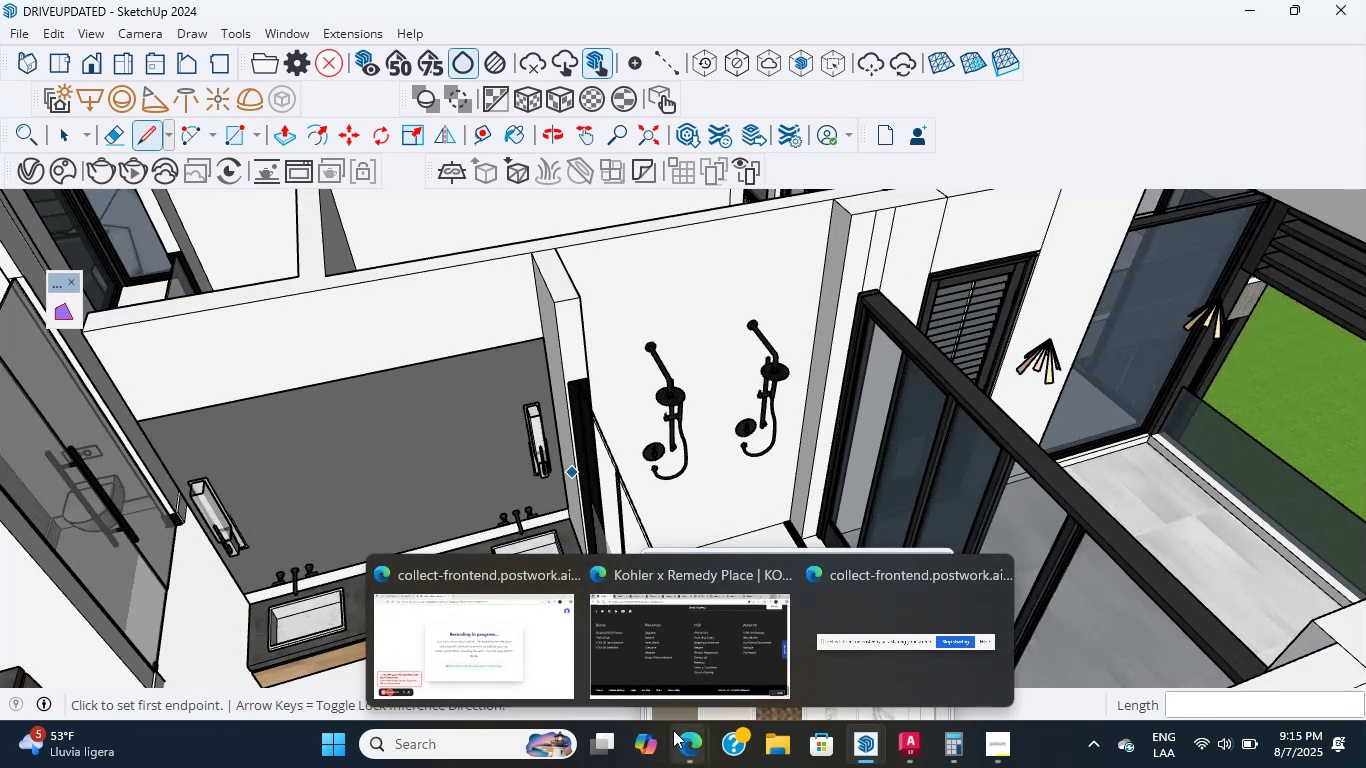 
wait(5.22)
 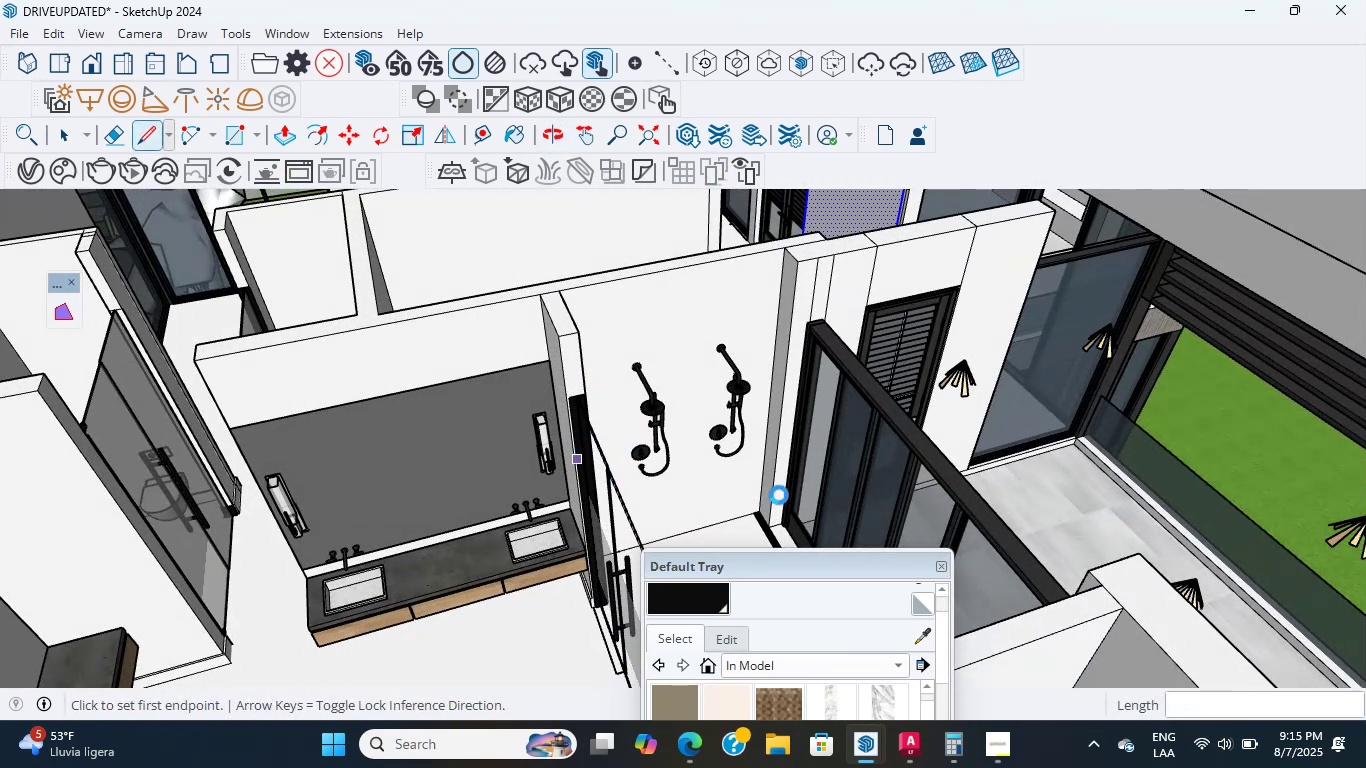 
left_click([484, 650])
 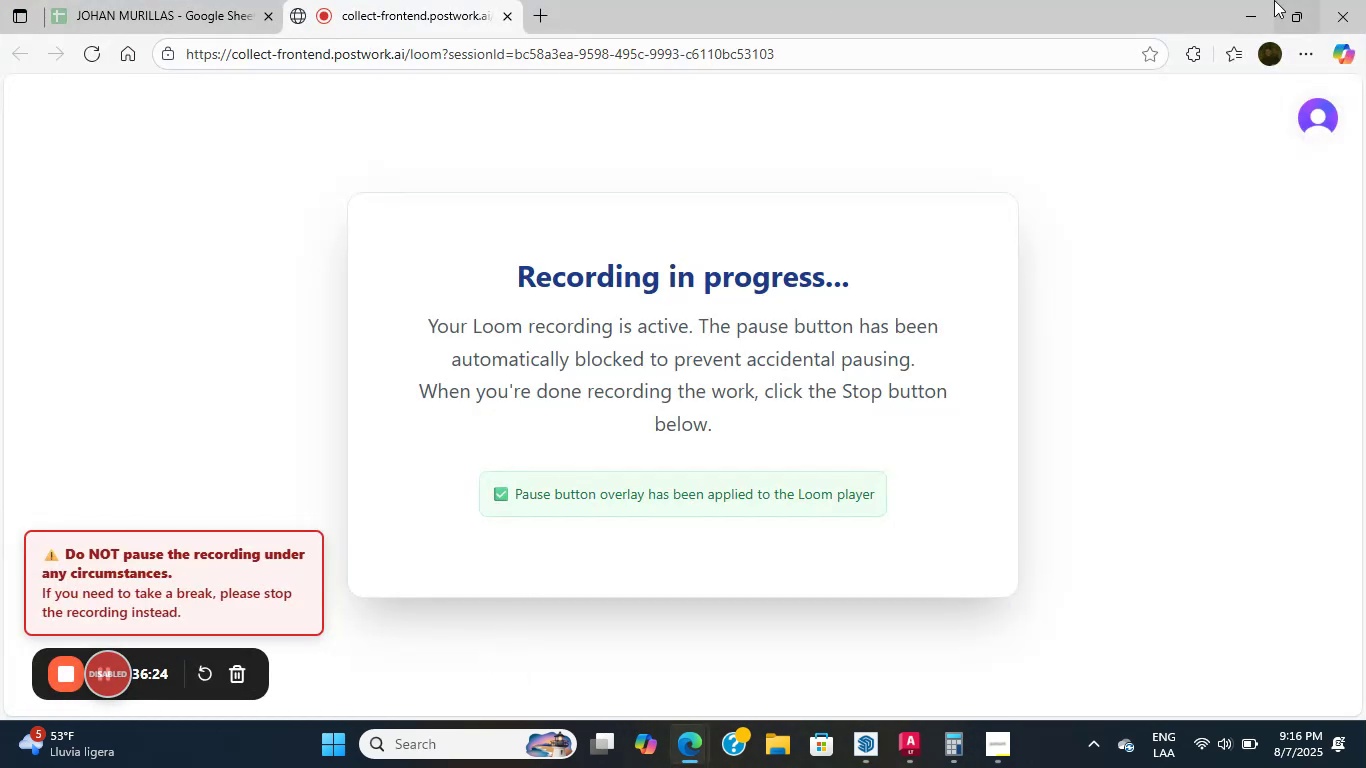 
left_click([1244, 7])
 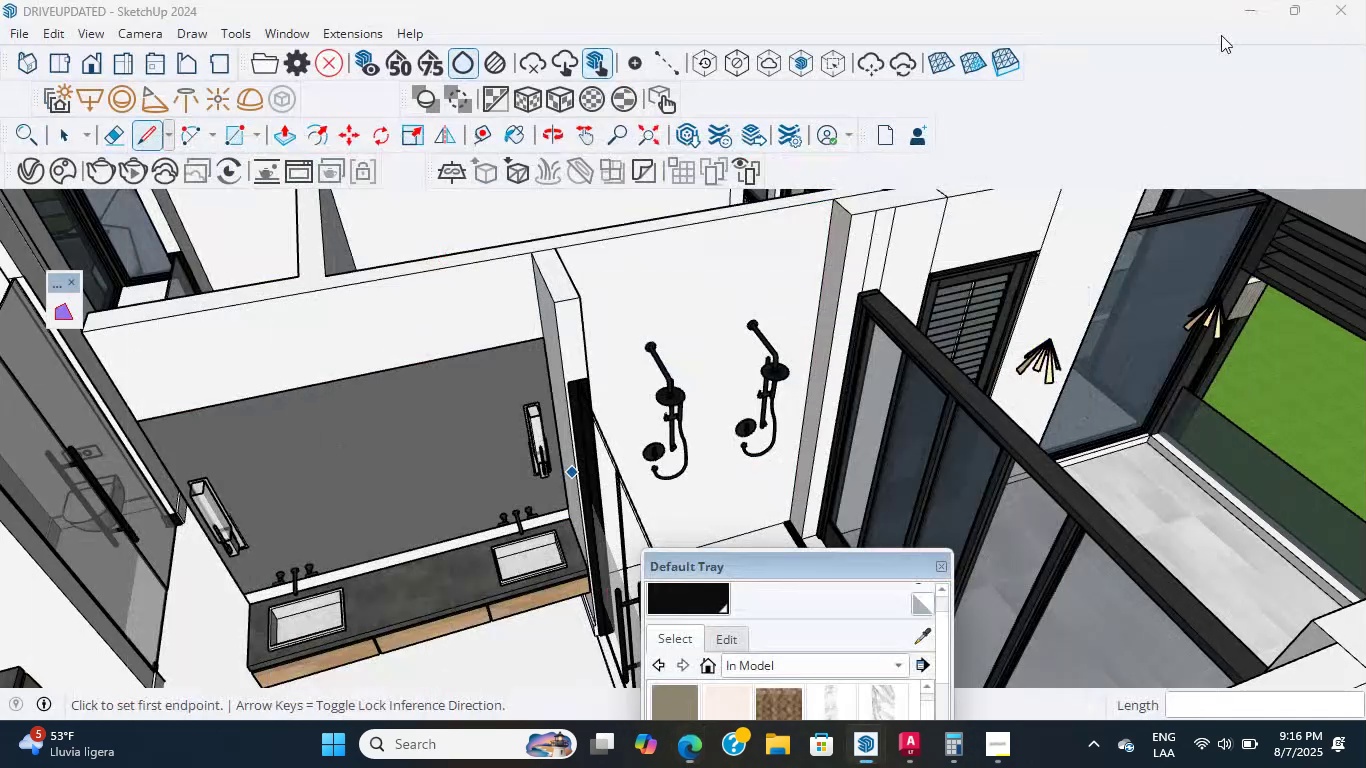 
scroll: coordinate [447, 526], scroll_direction: up, amount: 9.0
 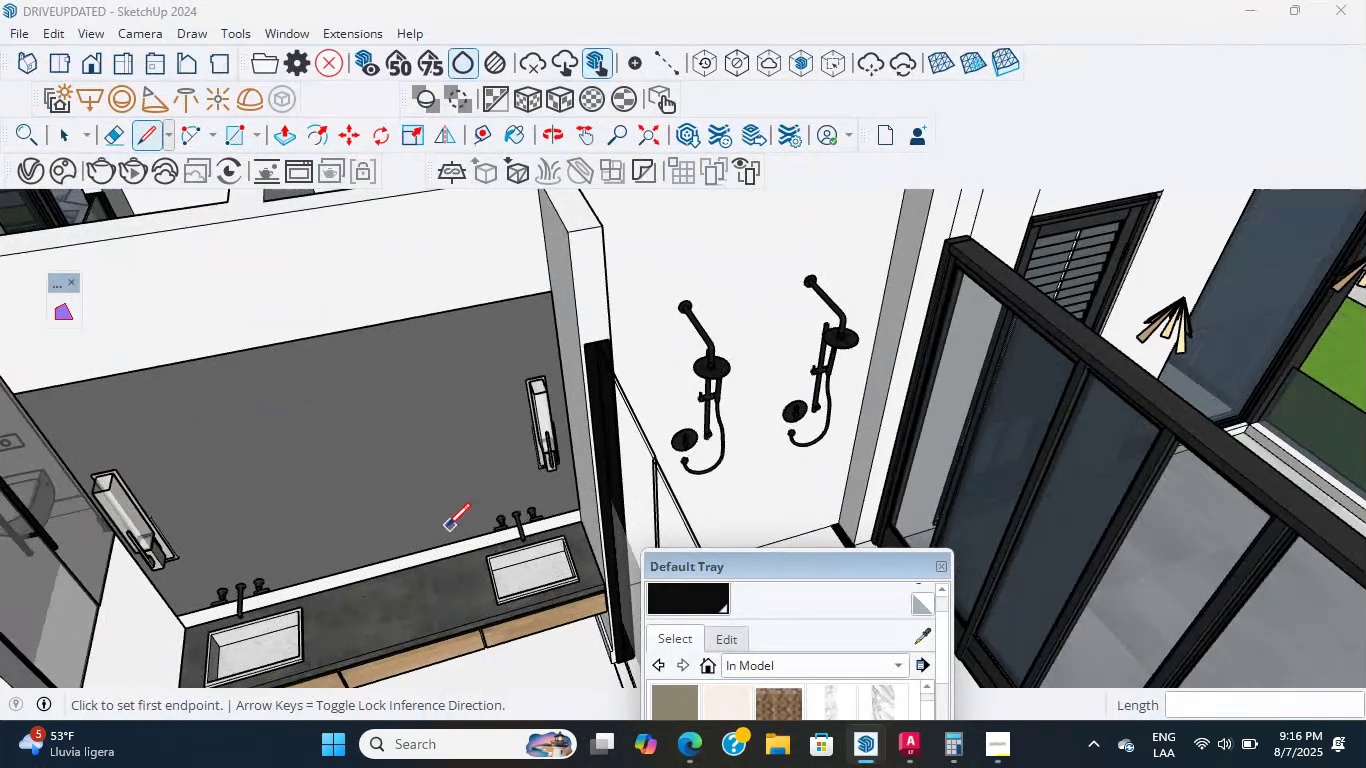 
hold_key(key=ShiftLeft, duration=0.57)
 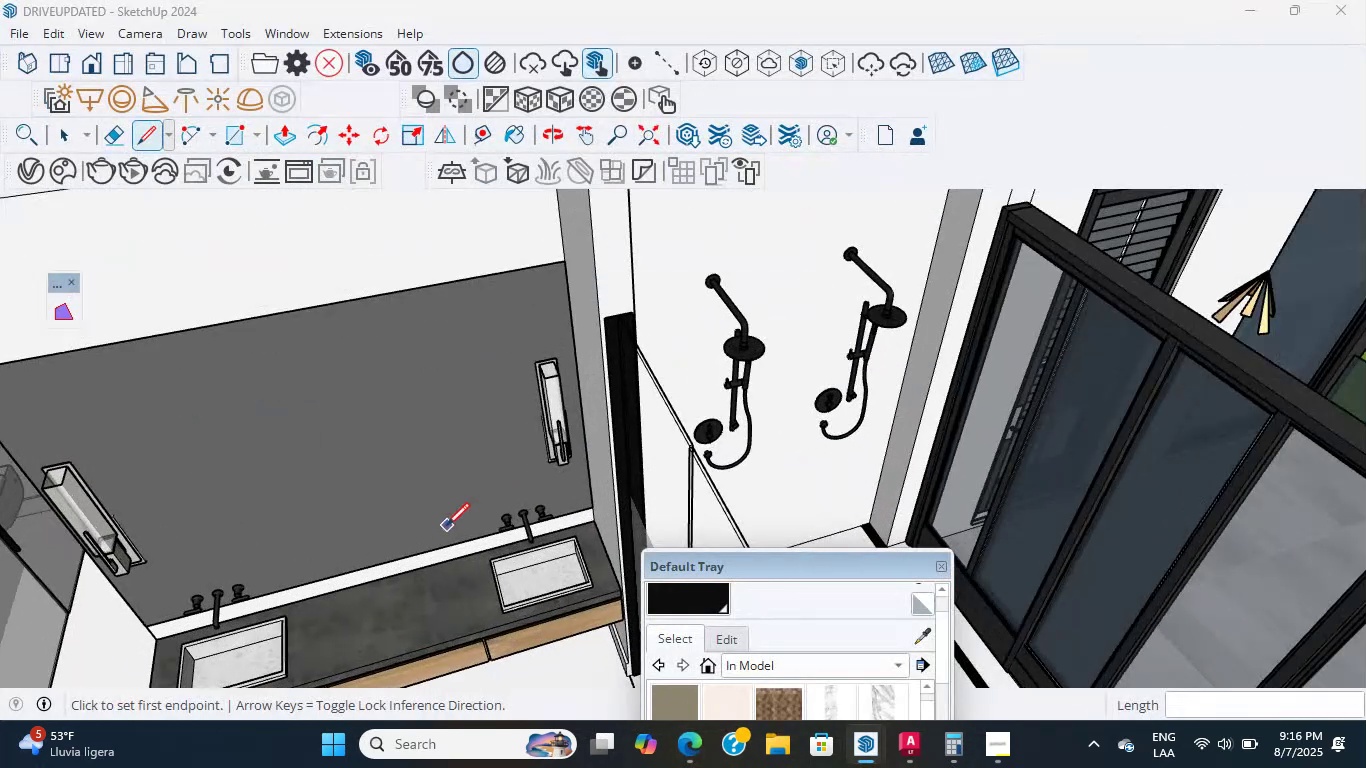 
scroll: coordinate [540, 431], scroll_direction: down, amount: 2.0
 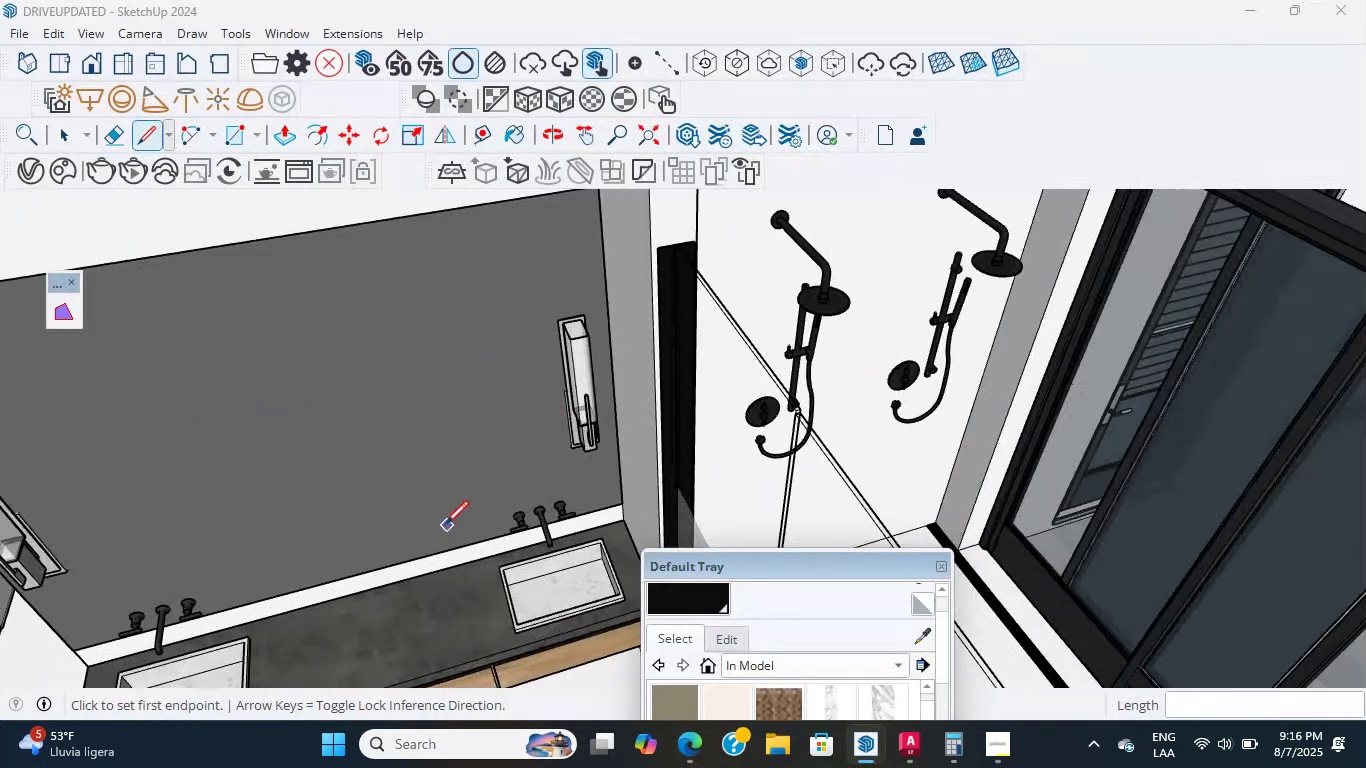 
hold_key(key=ShiftLeft, duration=0.89)
scroll: coordinate [307, 485], scroll_direction: up, amount: 2.0
 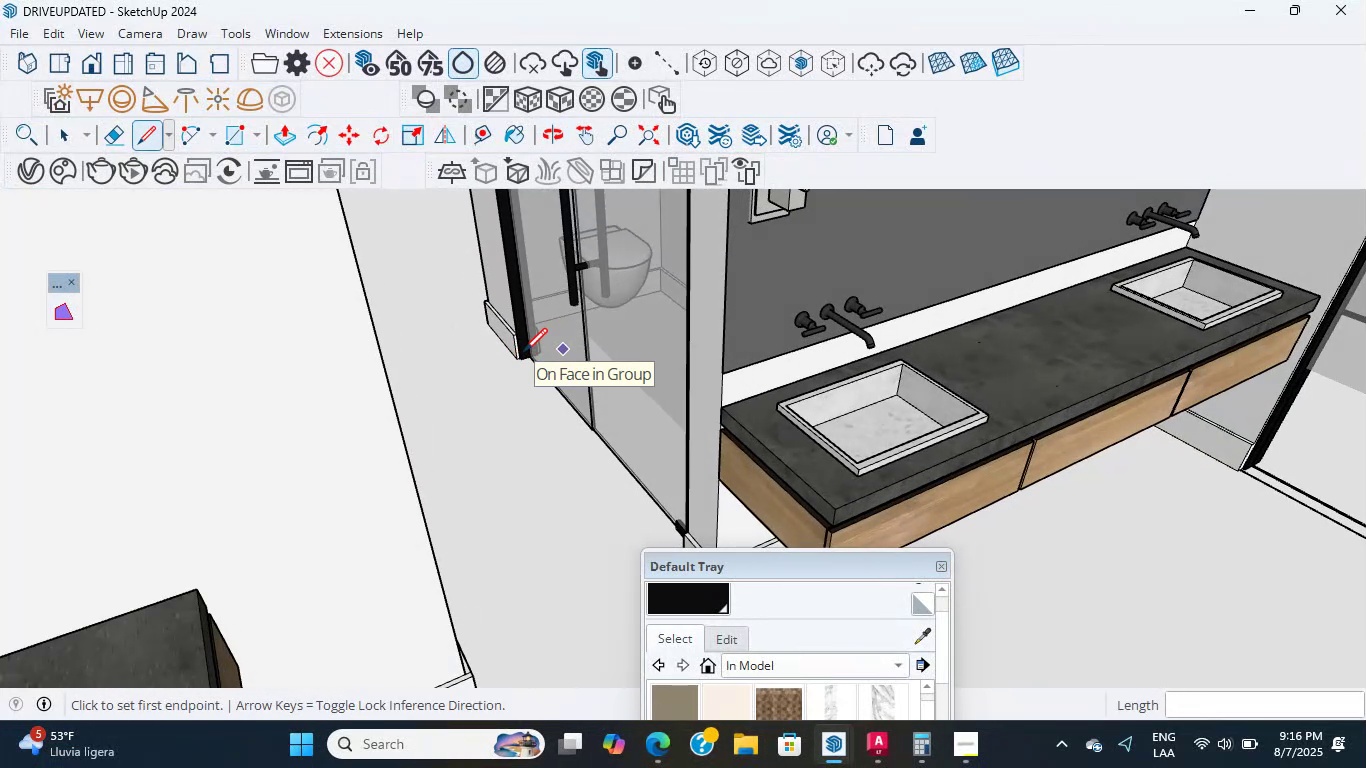 
wait(5.88)
 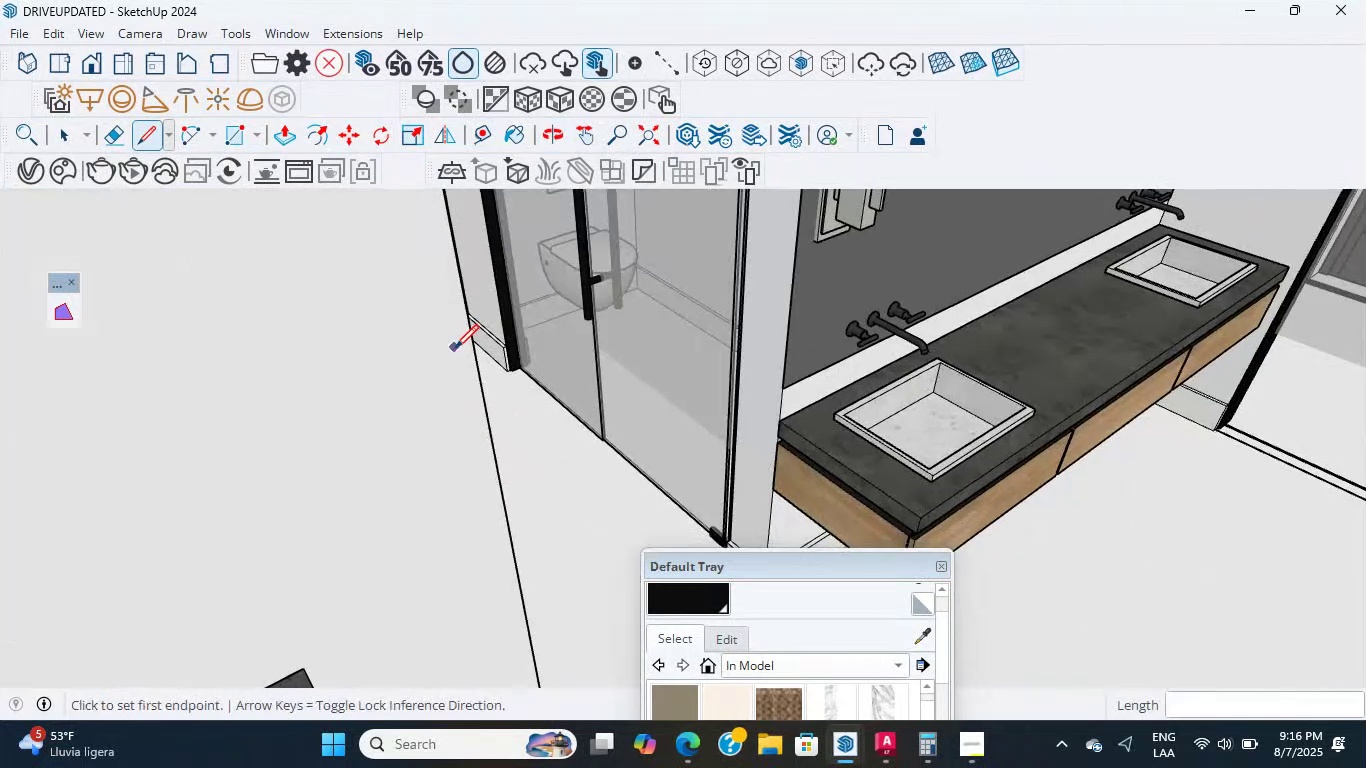 
scroll: coordinate [528, 352], scroll_direction: up, amount: 2.0
 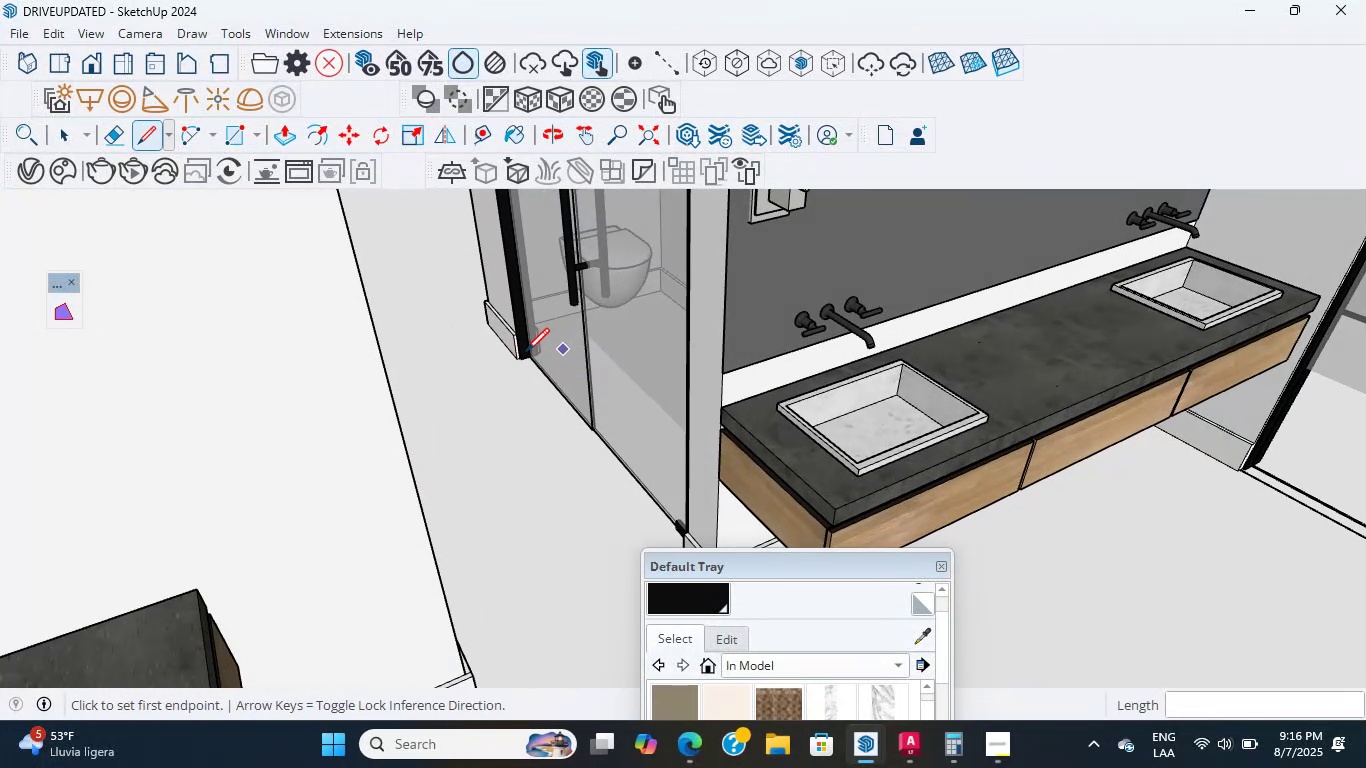 
mouse_move([507, 326])
 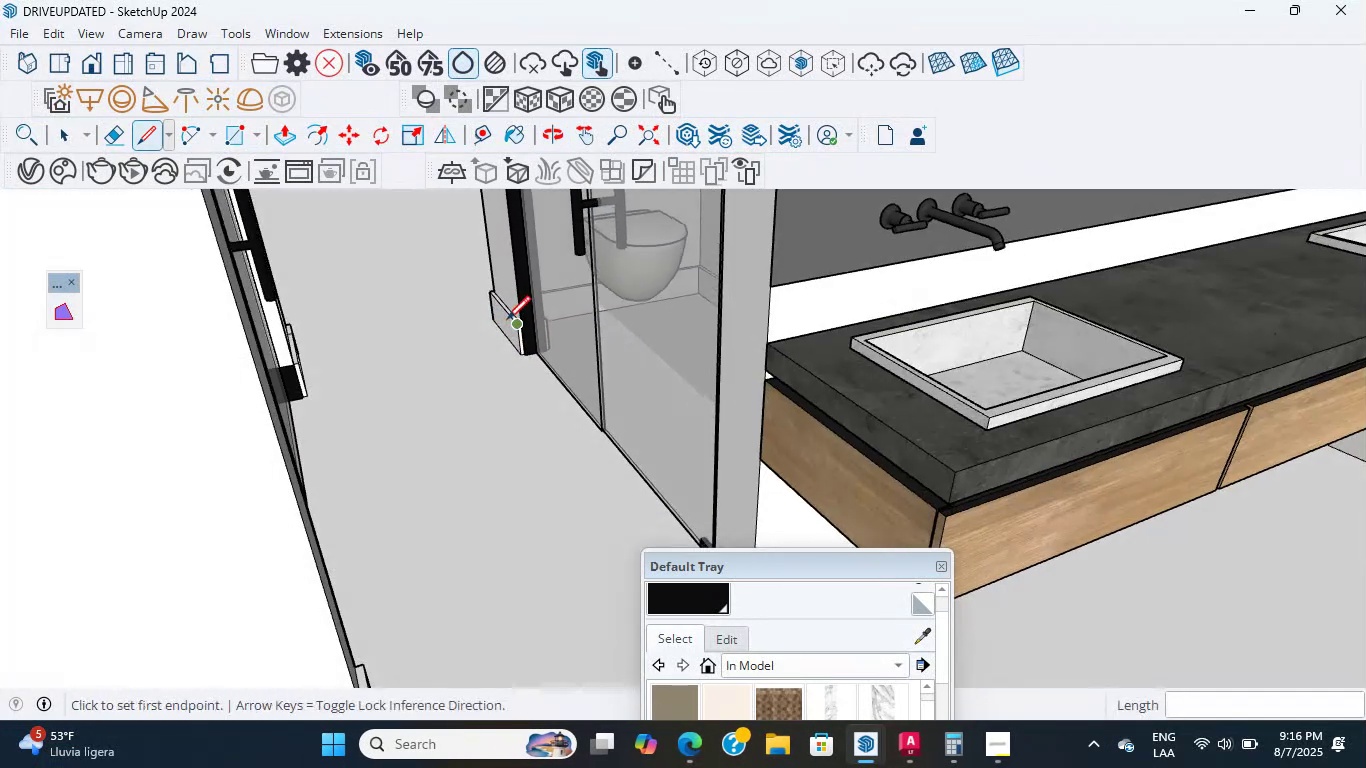 
scroll: coordinate [507, 319], scroll_direction: up, amount: 2.0
 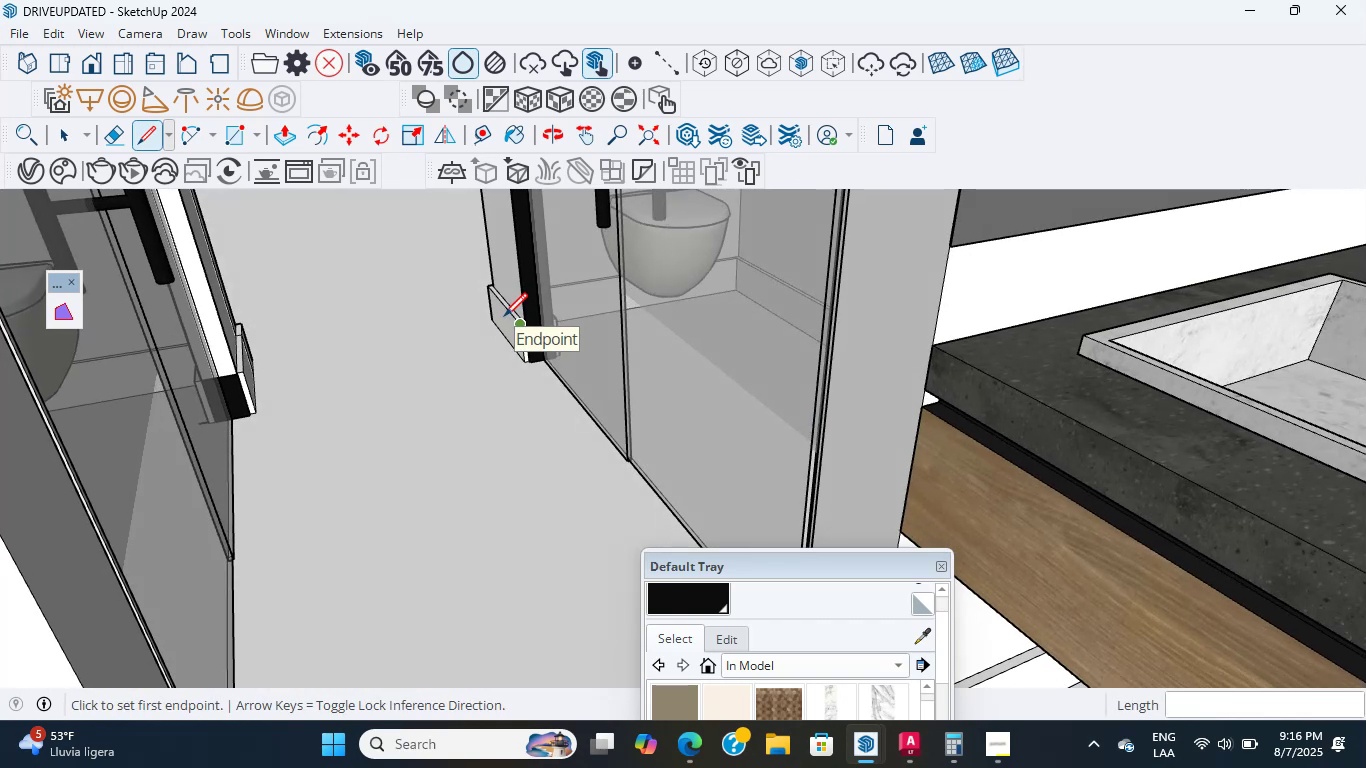 
wait(5.94)
 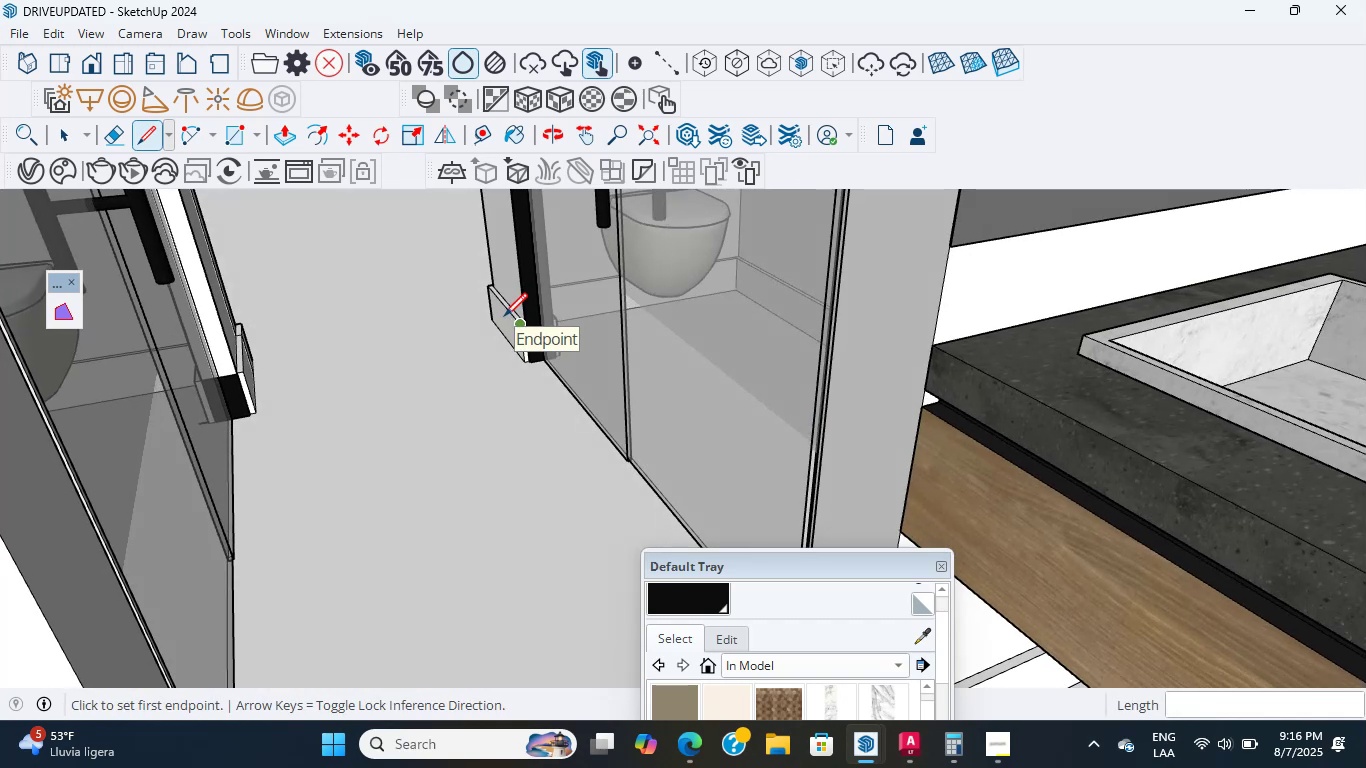 
scroll: coordinate [504, 316], scroll_direction: up, amount: 1.0
 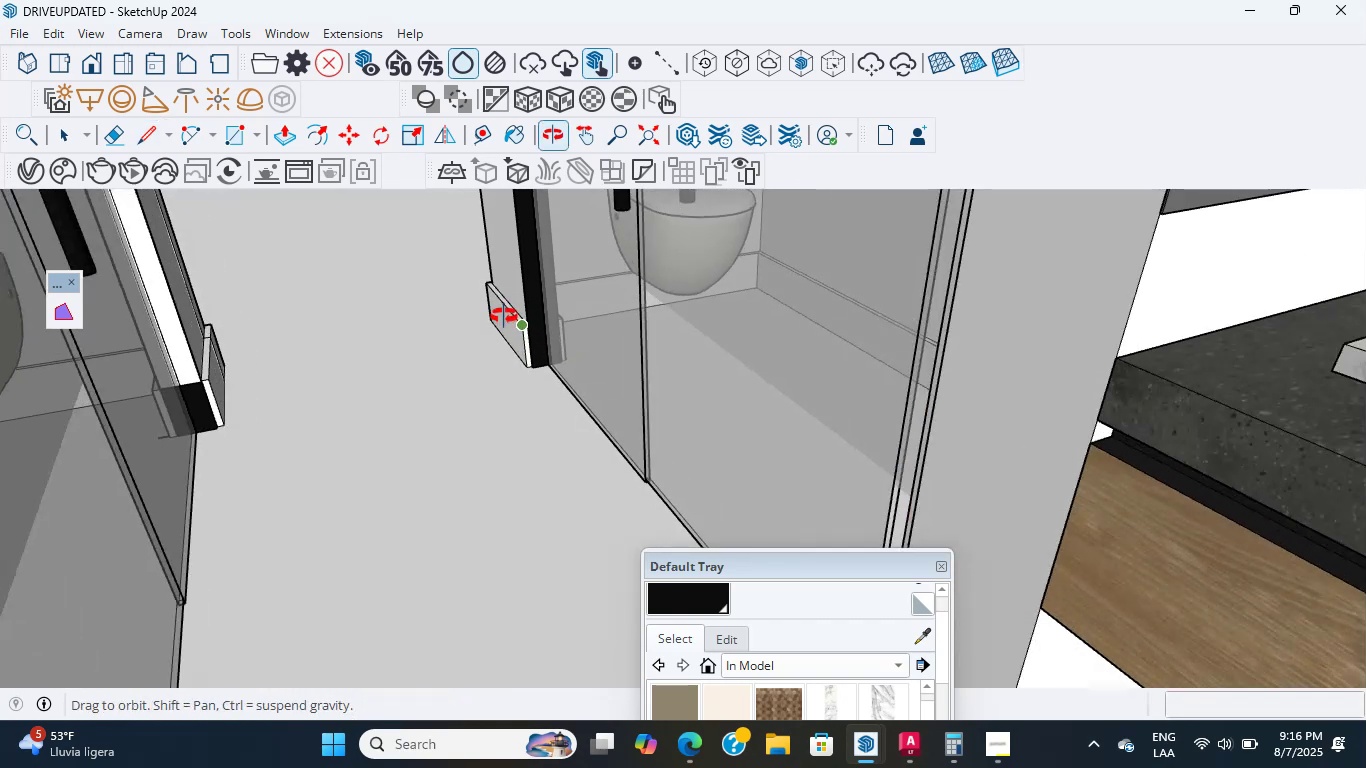 
middle_click([504, 316])
 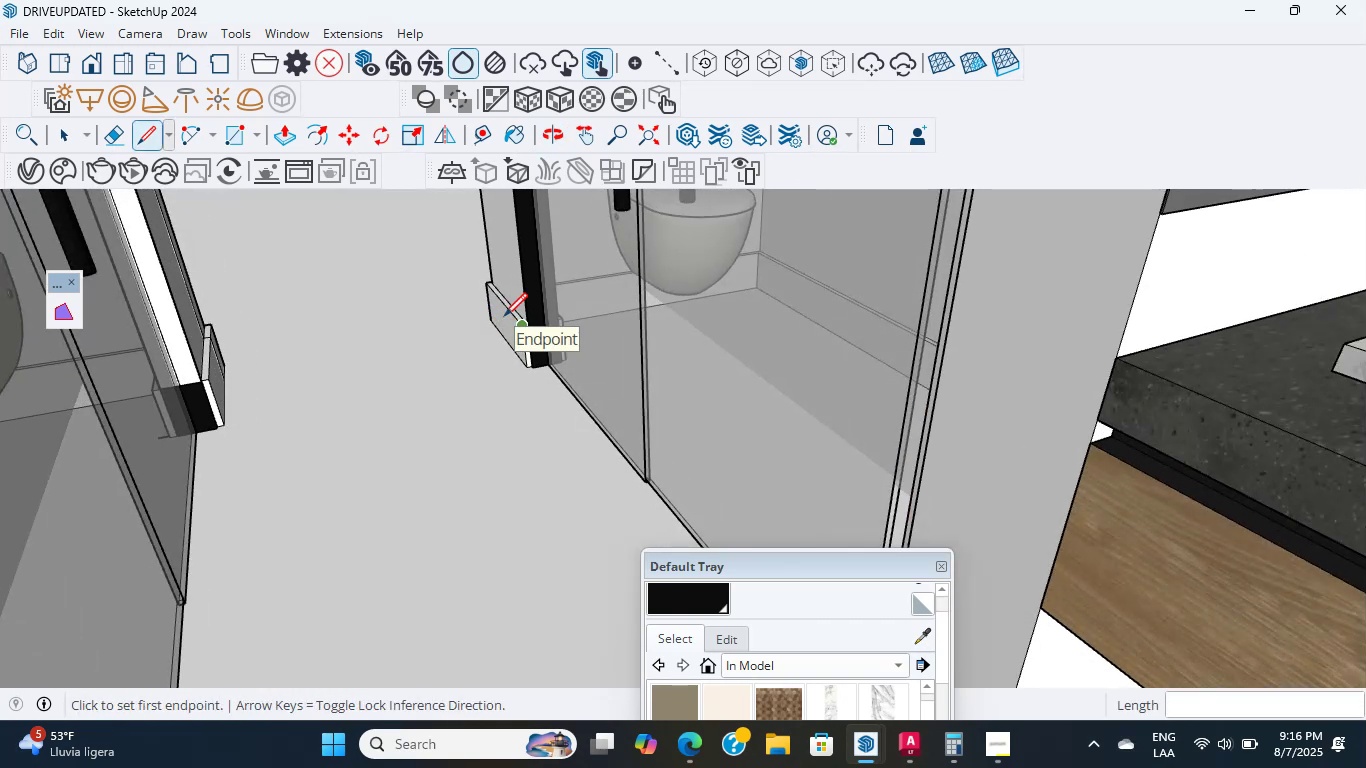 
scroll: coordinate [504, 316], scroll_direction: up, amount: 3.0
 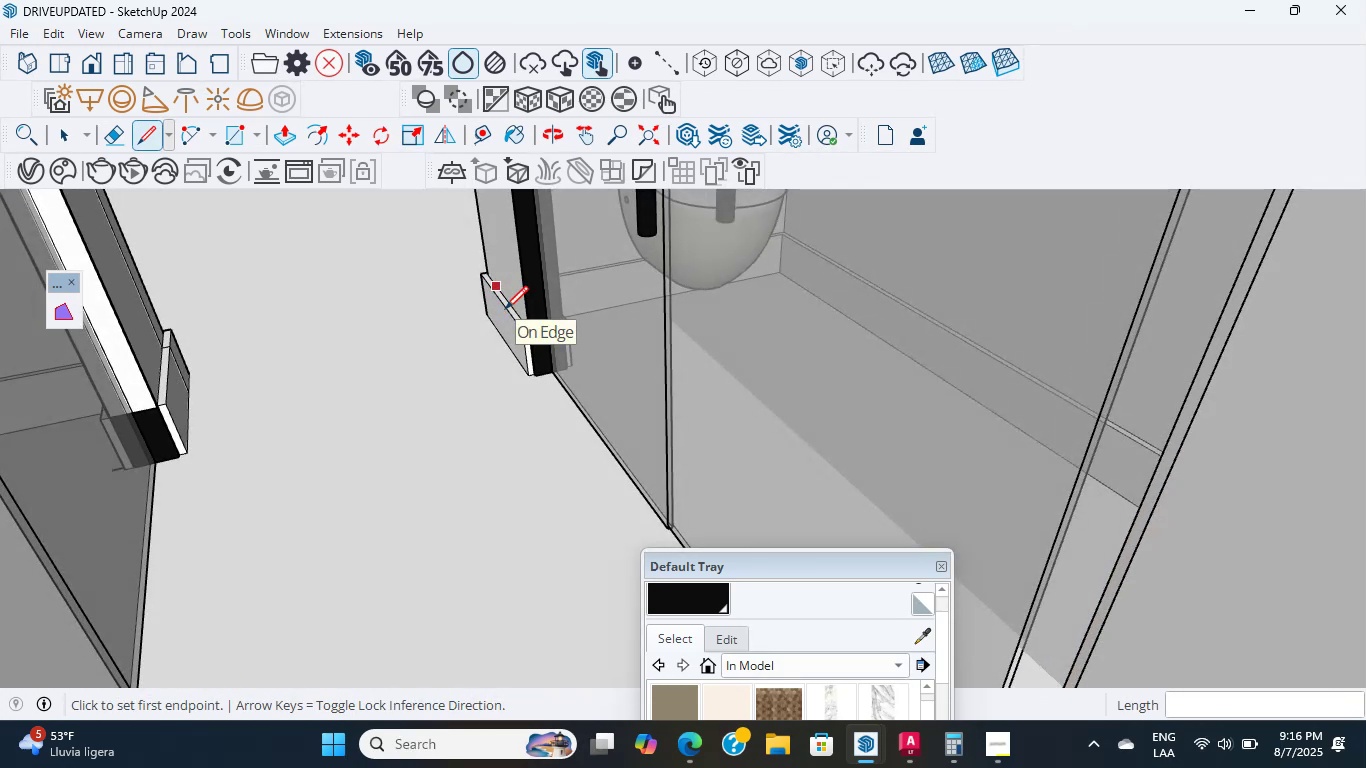 
wait(7.7)
 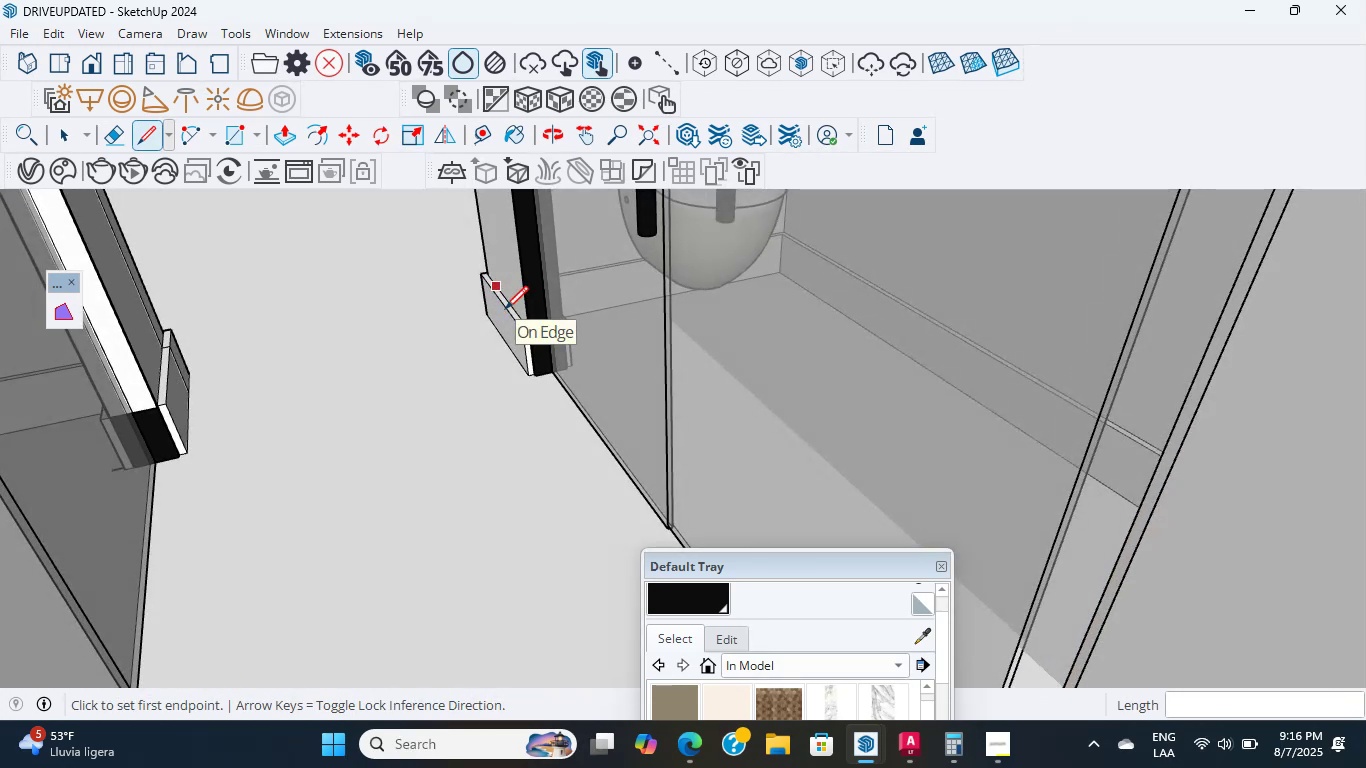 
scroll: coordinate [423, 286], scroll_direction: up, amount: 10.0
 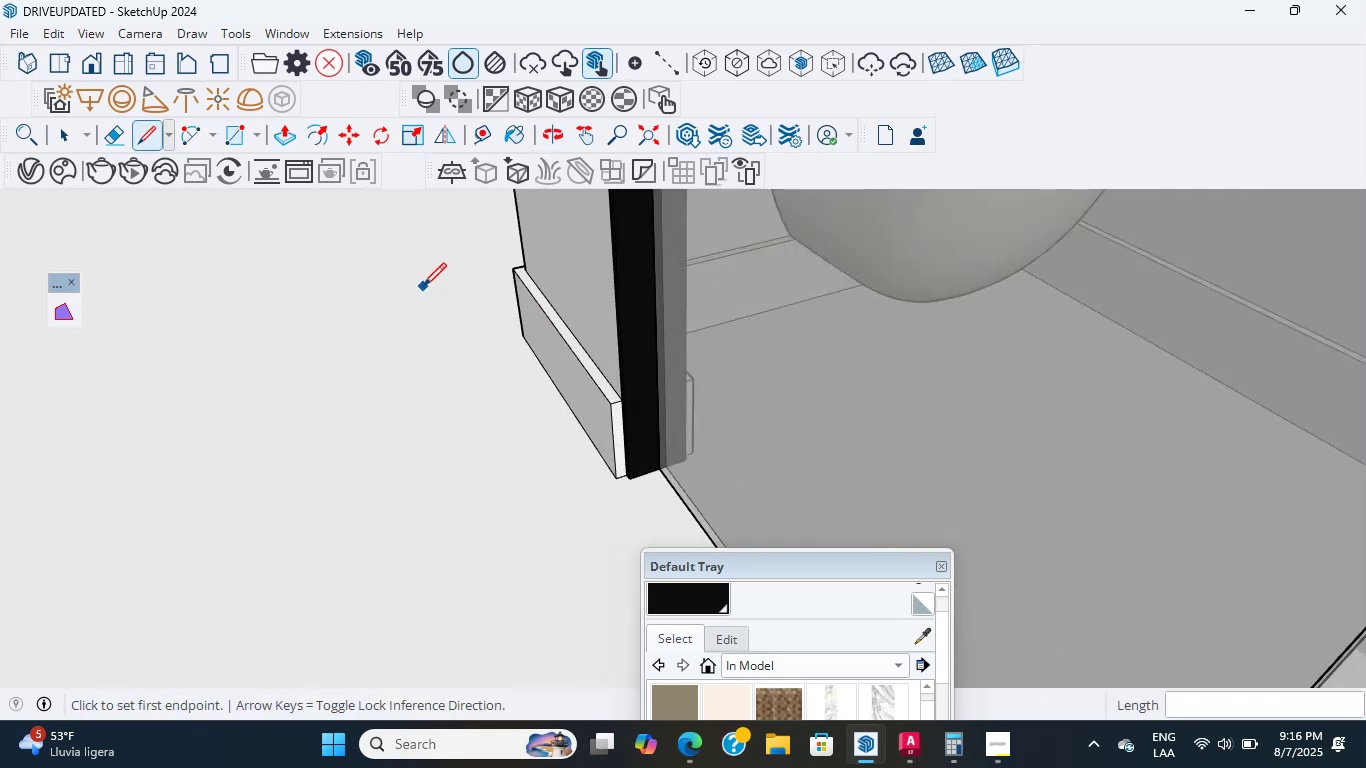 
scroll: coordinate [423, 266], scroll_direction: down, amount: 1.0
 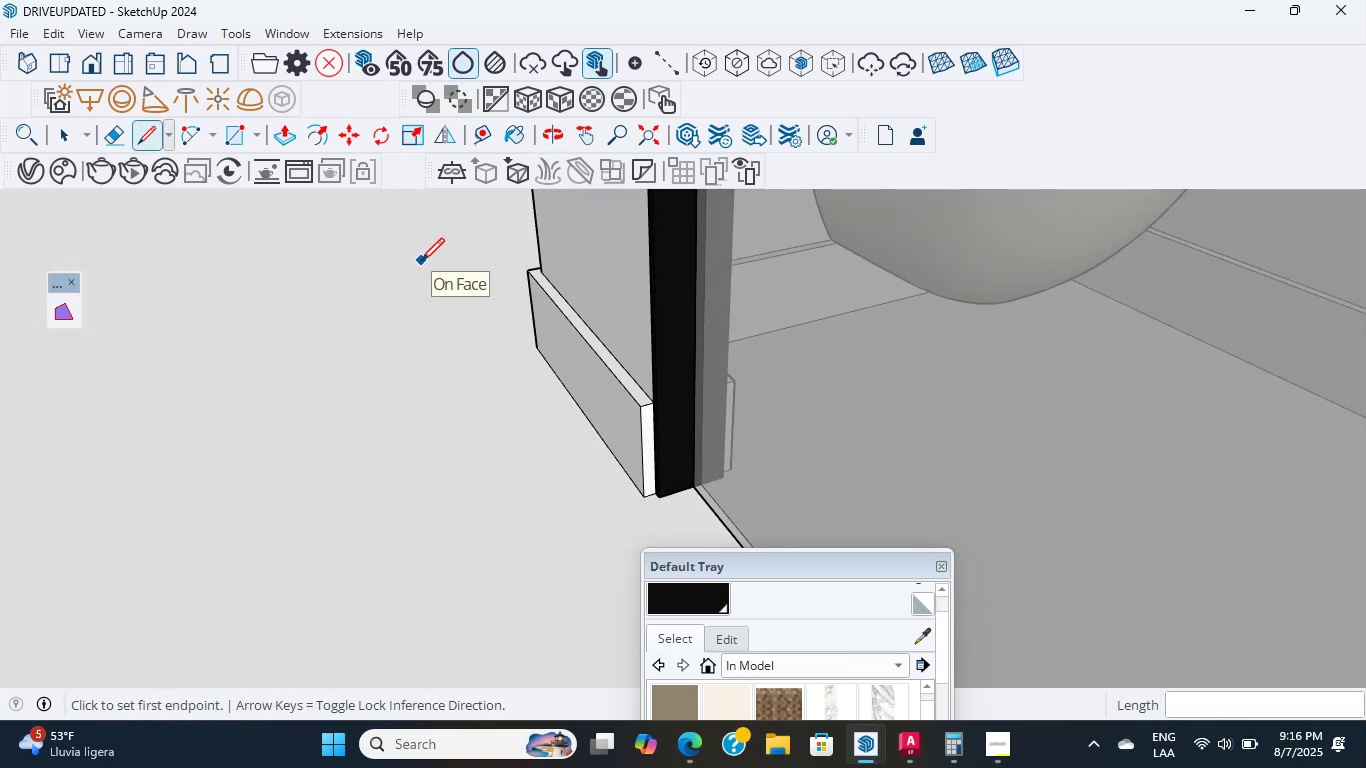 
wait(11.7)
 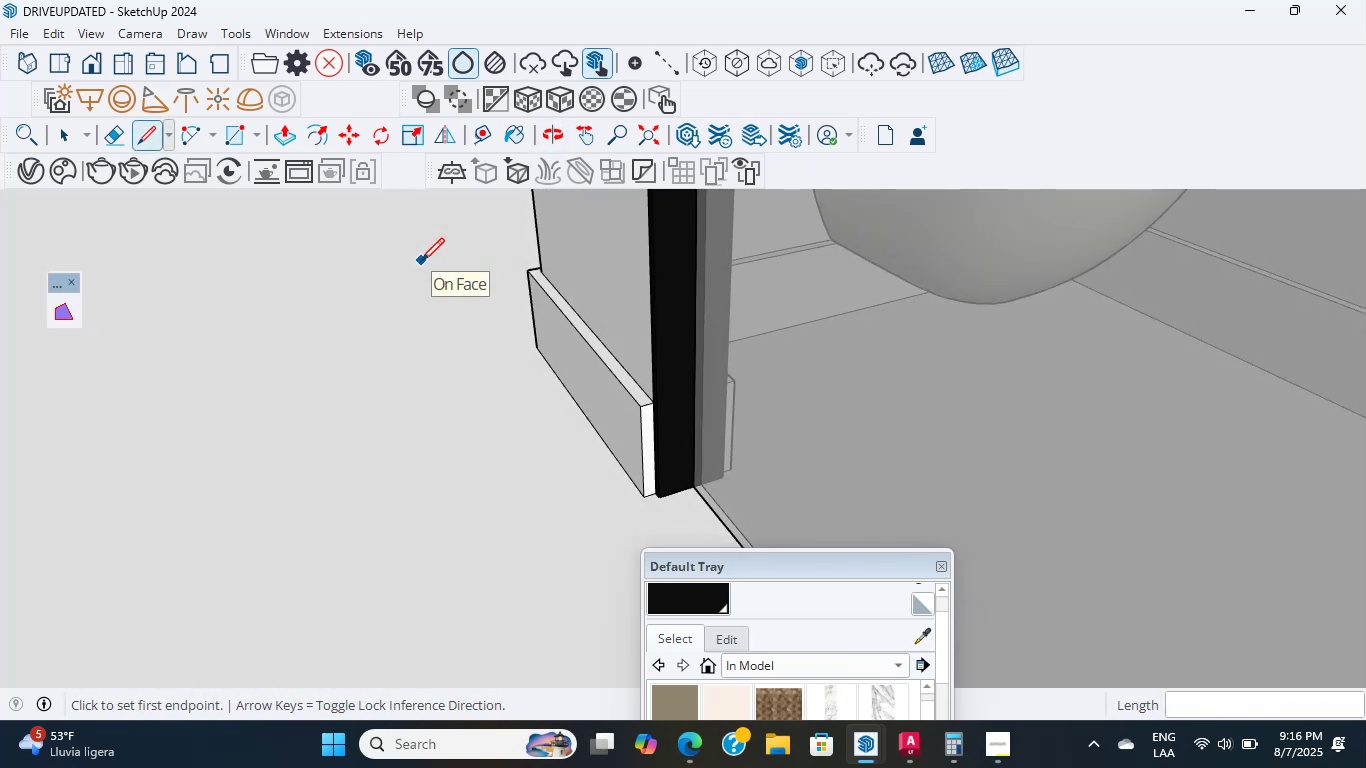 
scroll: coordinate [421, 261], scroll_direction: up, amount: 6.0
 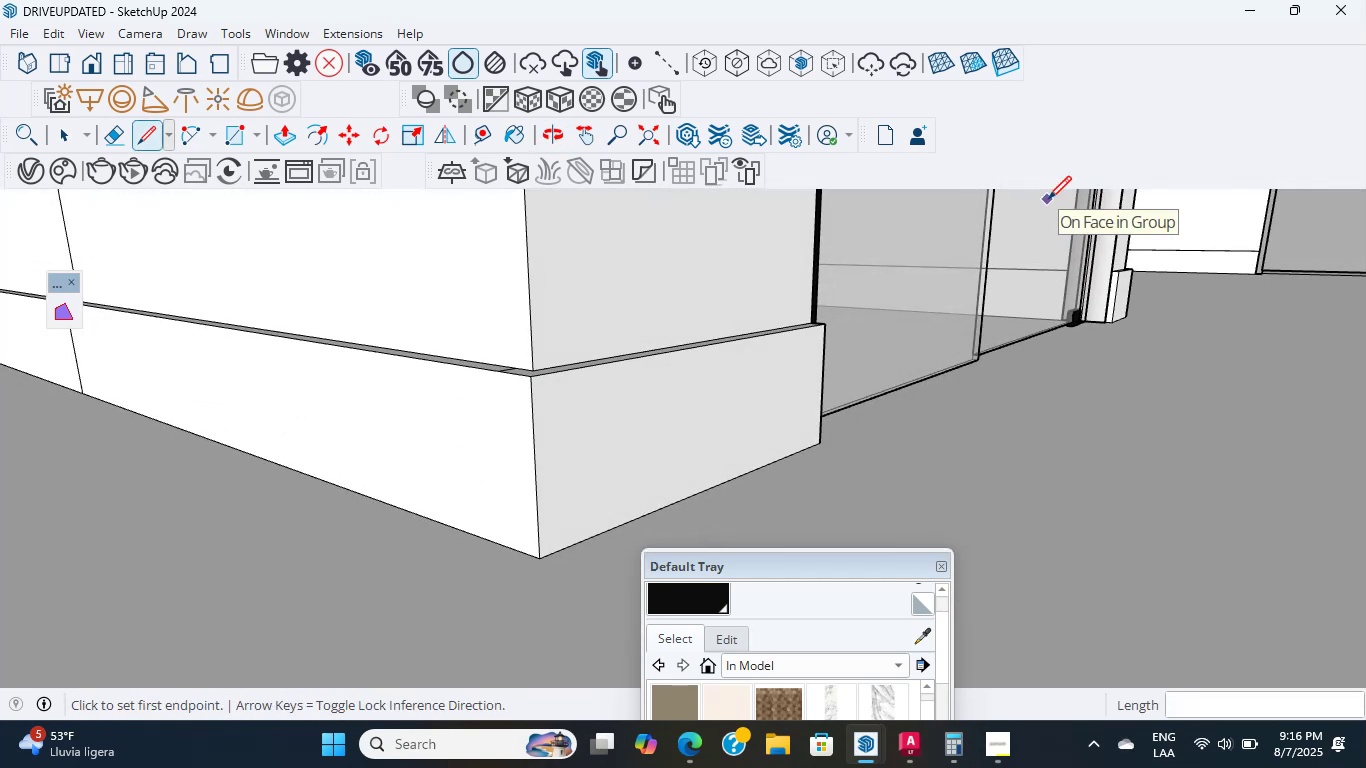 
wait(9.01)
 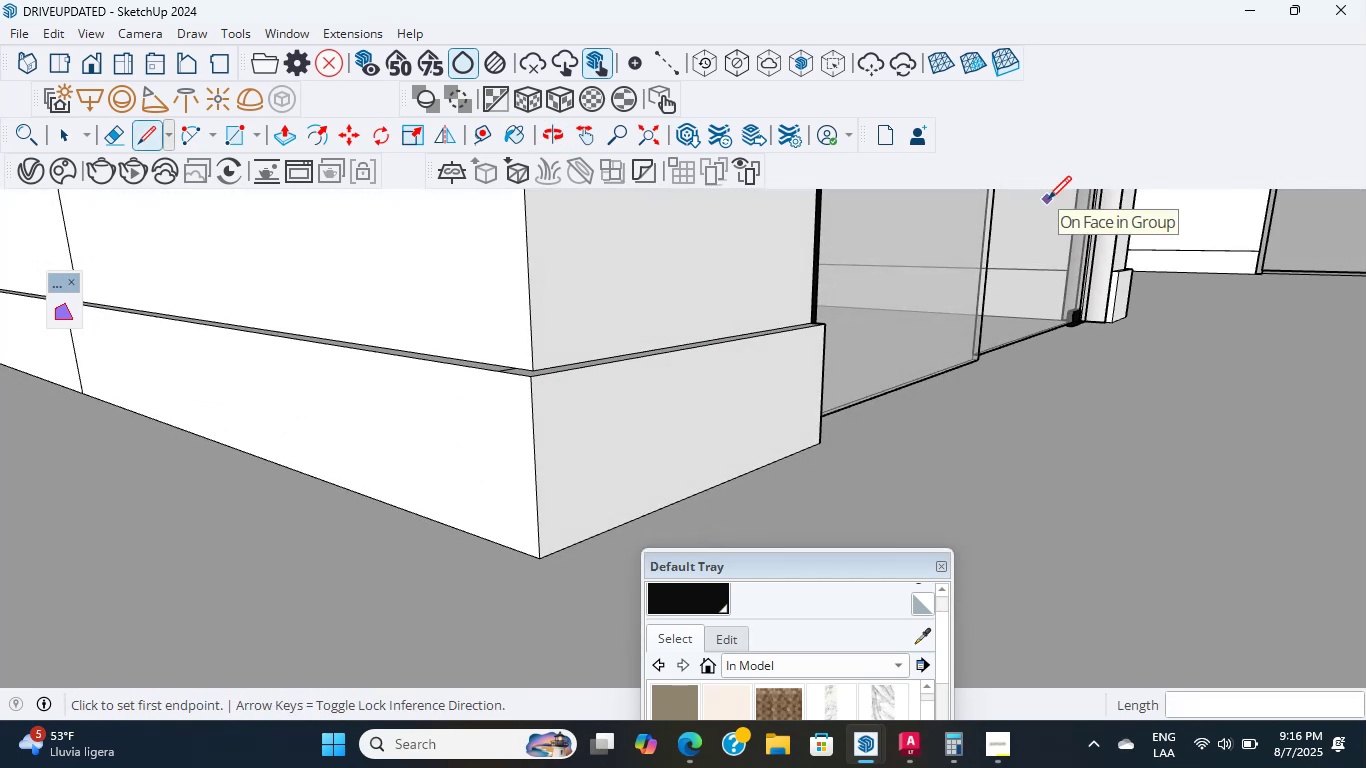 
scroll: coordinate [514, 468], scroll_direction: up, amount: 2.0
 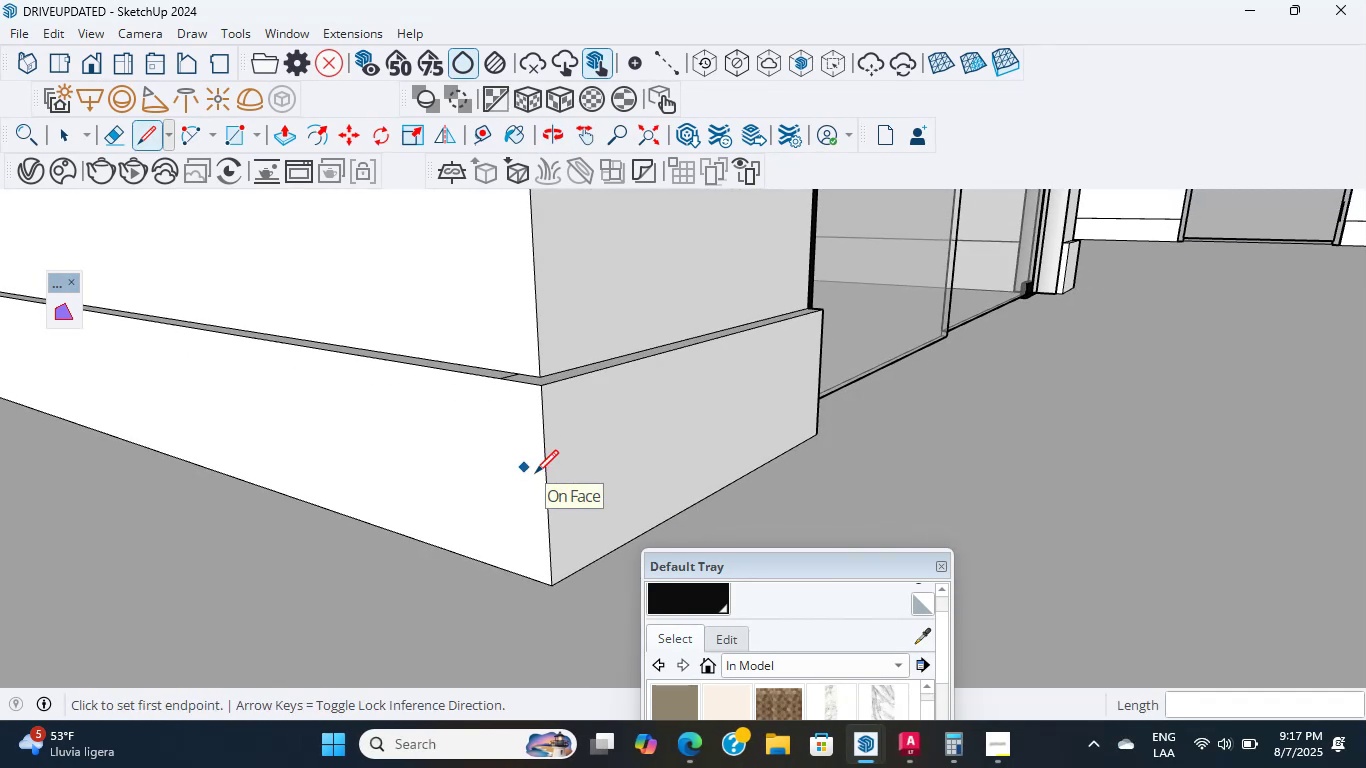 
wait(20.49)
 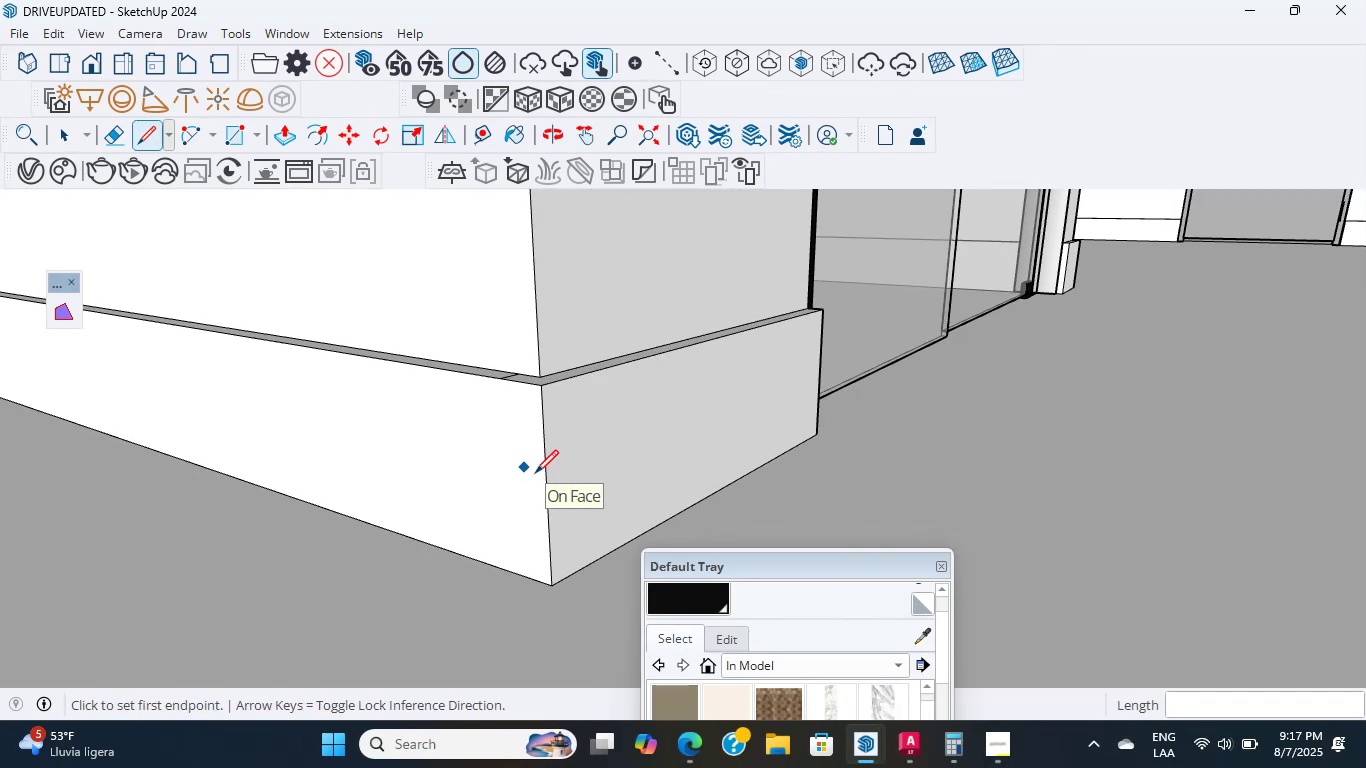 
scroll: coordinate [532, 404], scroll_direction: up, amount: 3.0
 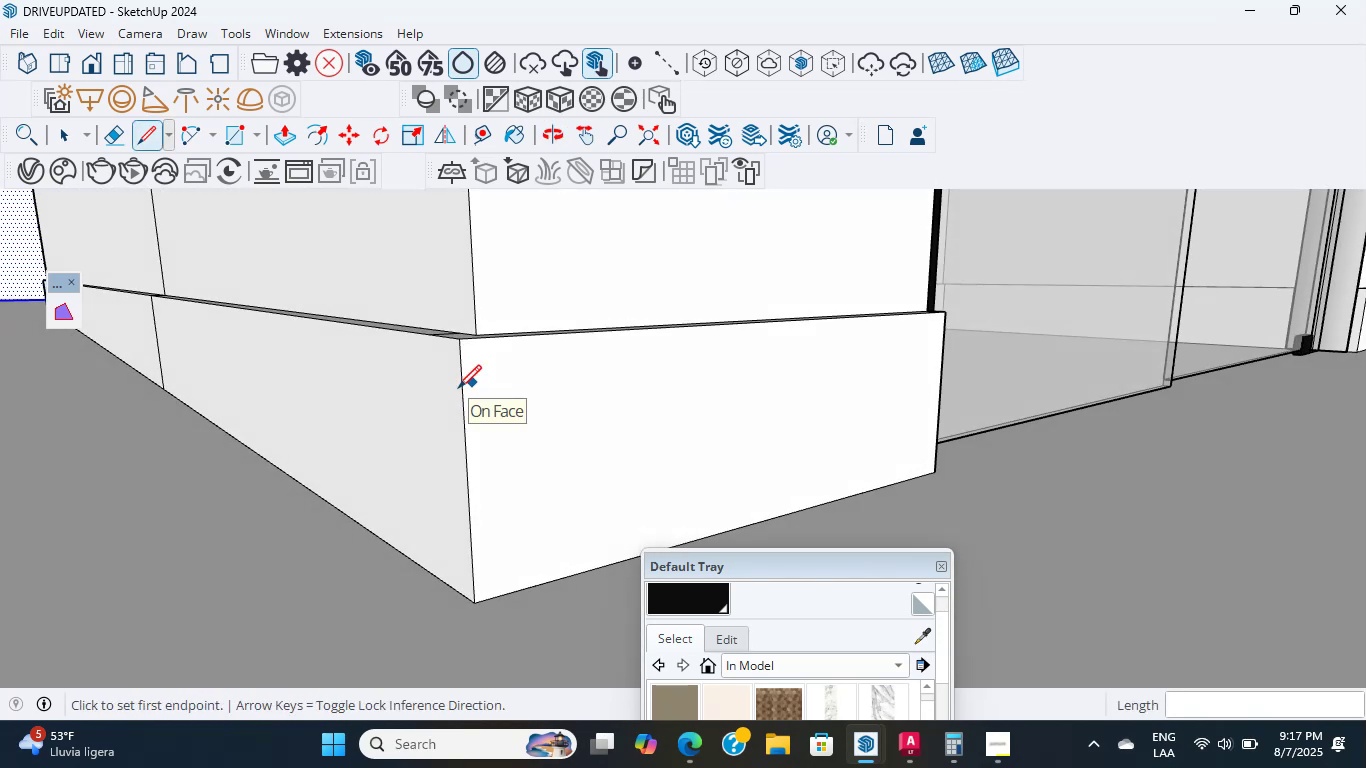 
wait(19.75)
 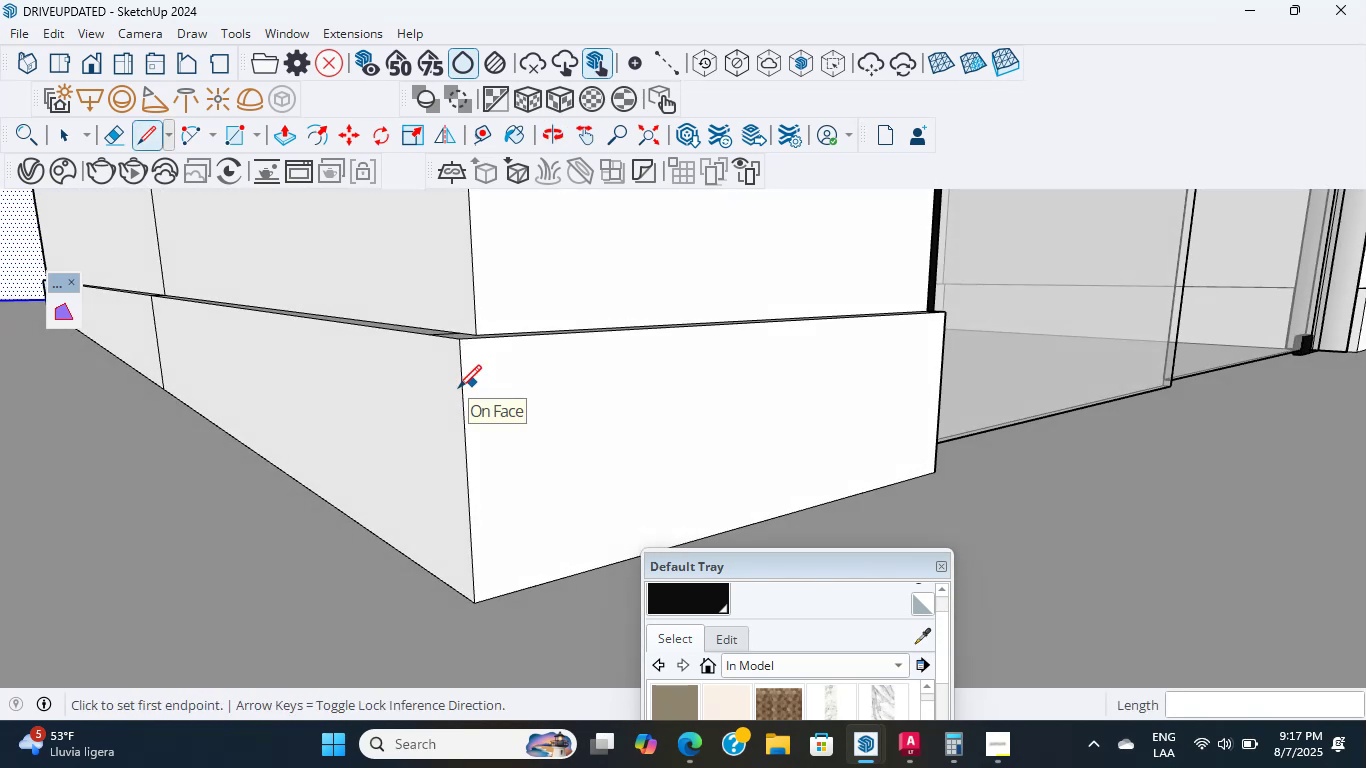 
scroll: coordinate [397, 383], scroll_direction: down, amount: 4.0
 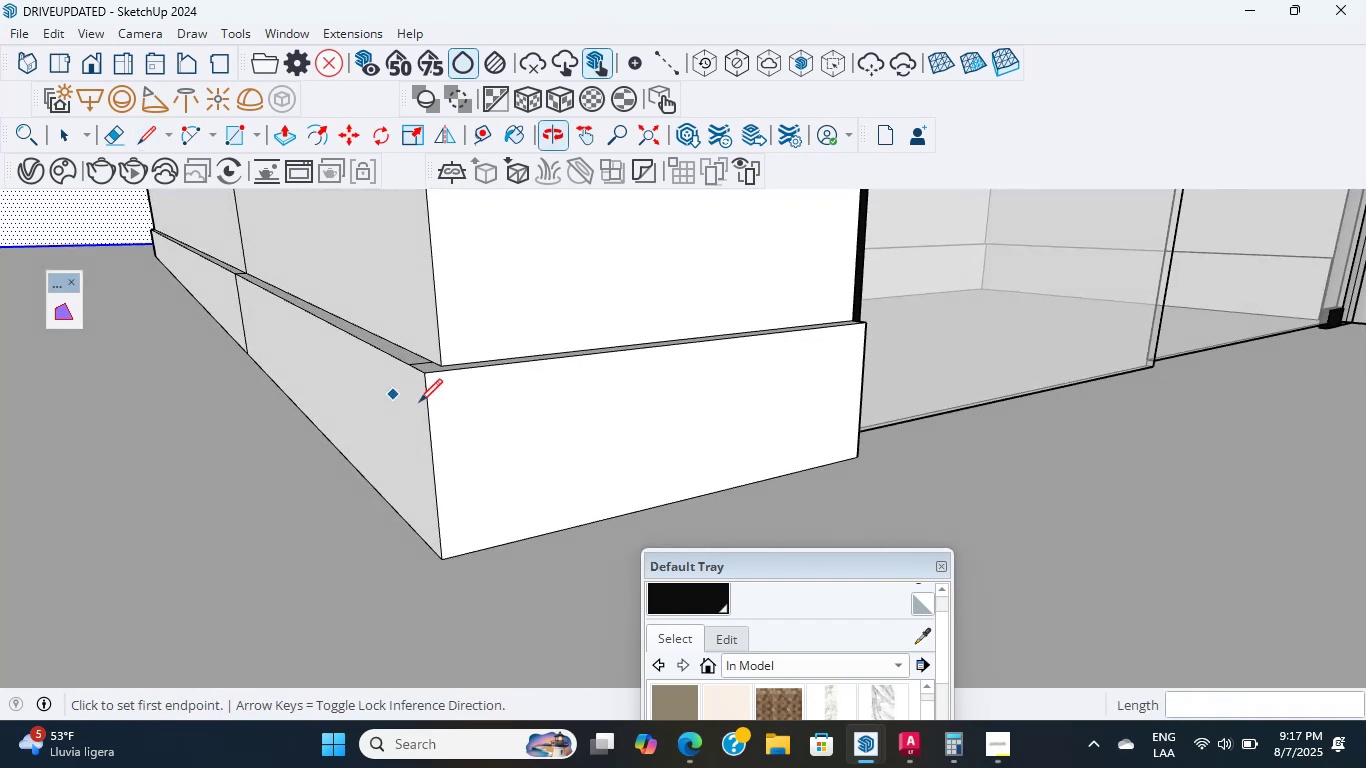 
hold_key(key=ShiftLeft, duration=2.05)
scroll: coordinate [341, 332], scroll_direction: down, amount: 6.0
 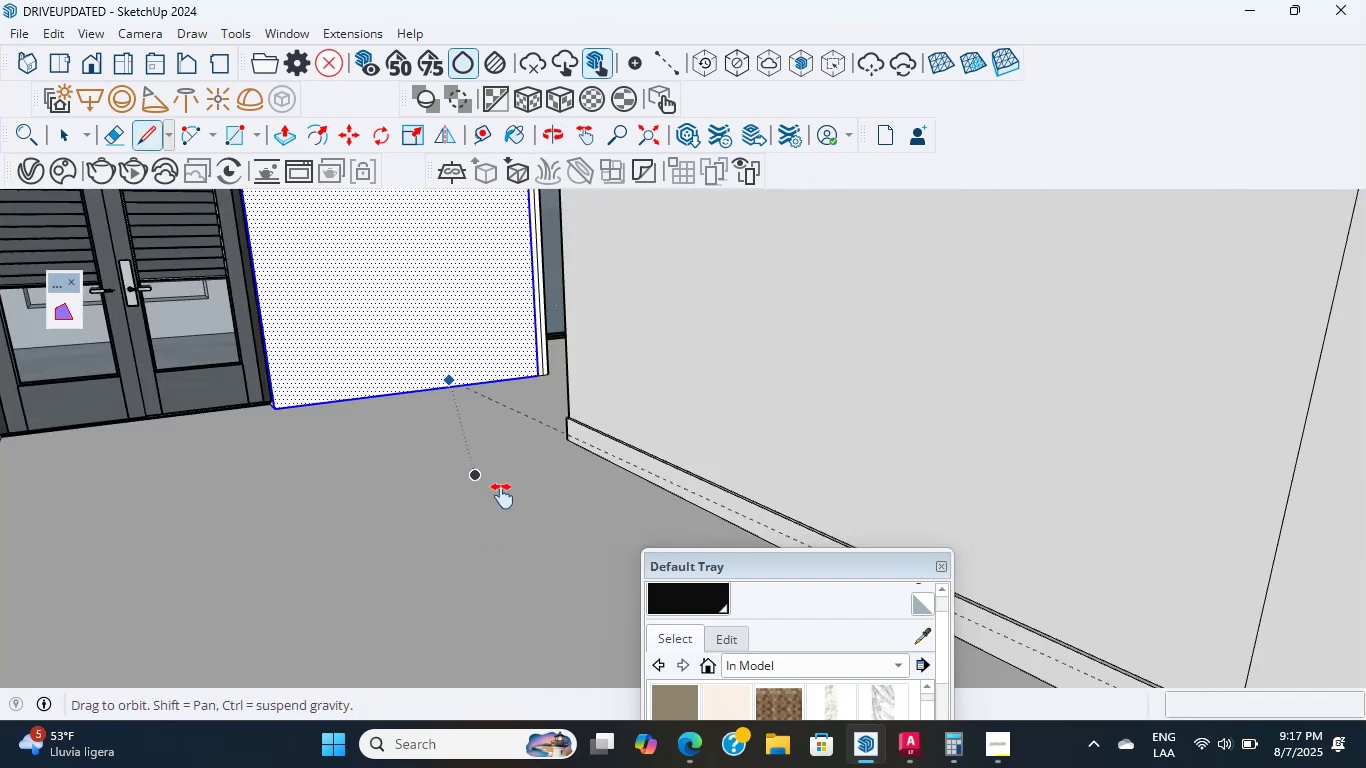 
hold_key(key=ShiftLeft, duration=1.91)
 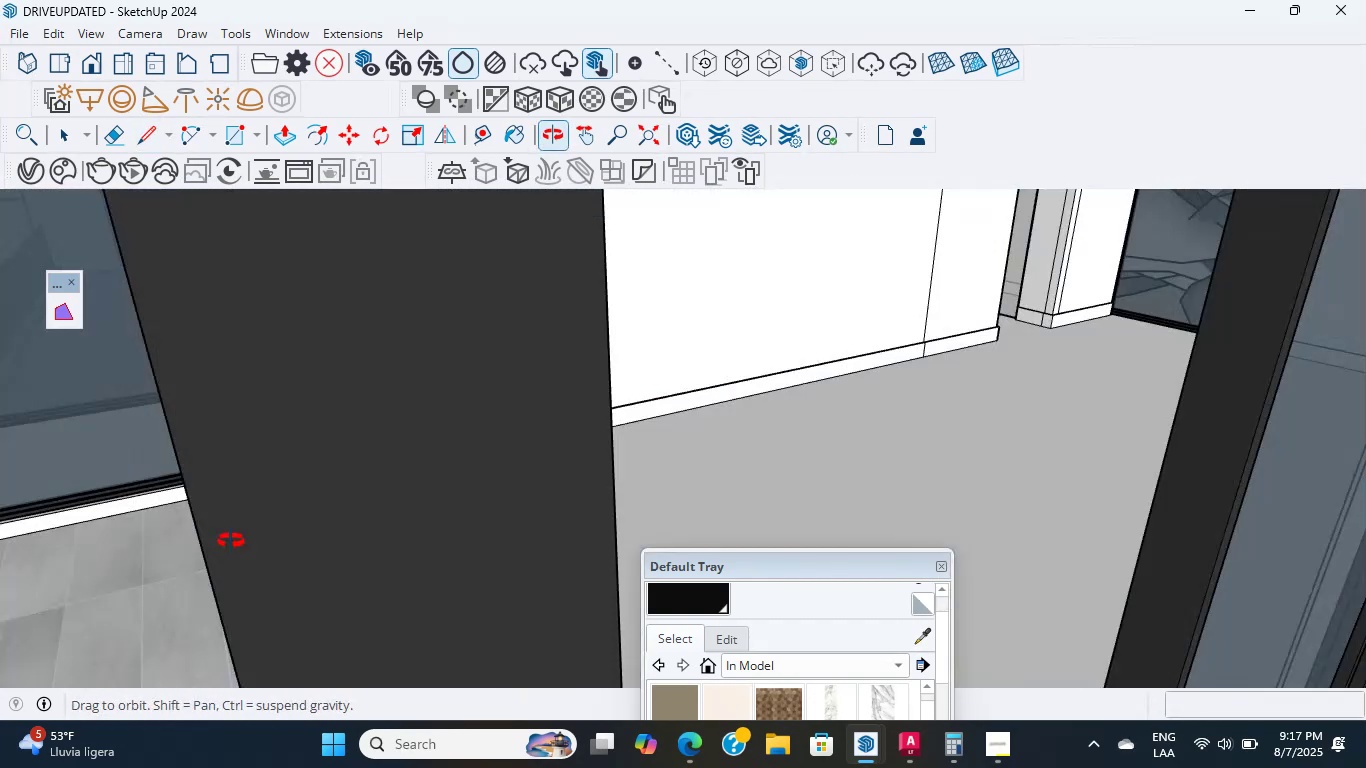 
scroll: coordinate [740, 469], scroll_direction: up, amount: 15.0
 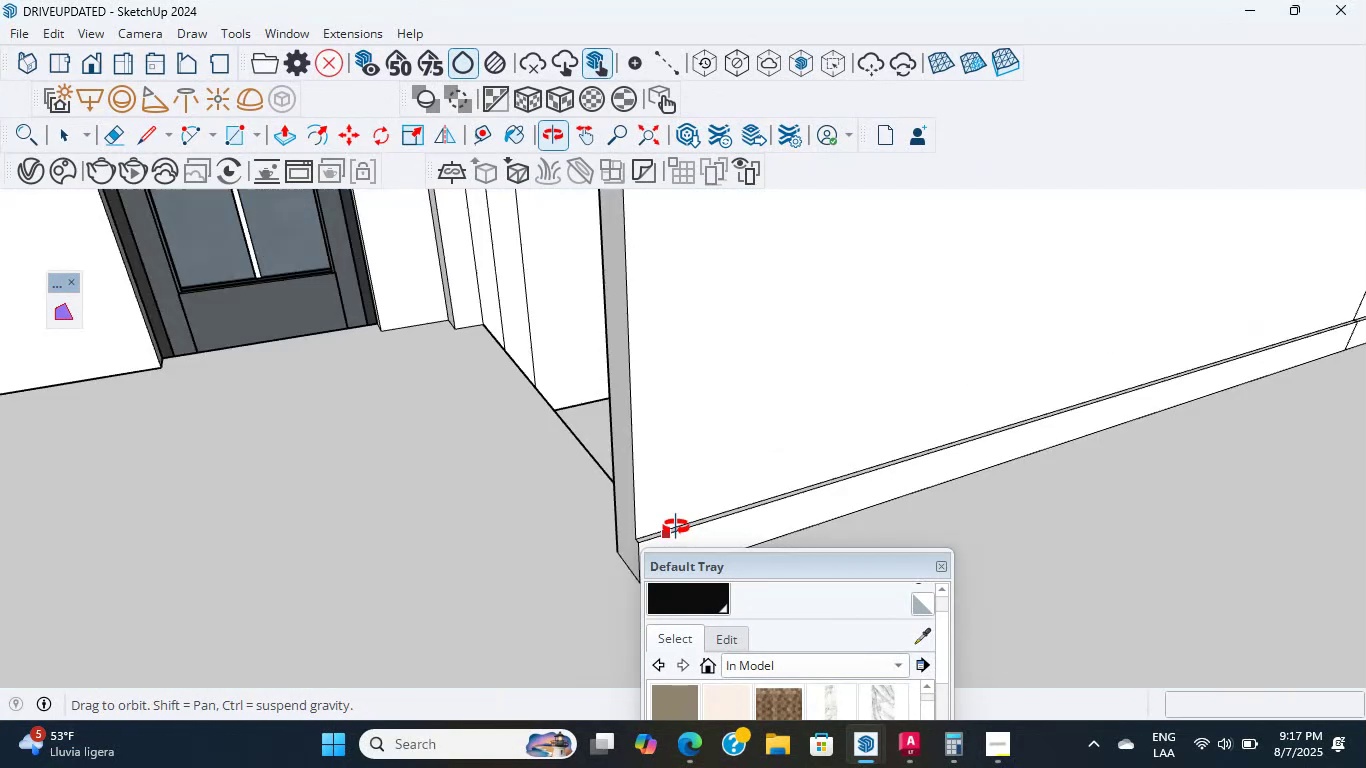 
hold_key(key=ShiftLeft, duration=3.33)
scroll: coordinate [418, 441], scroll_direction: up, amount: 14.0
 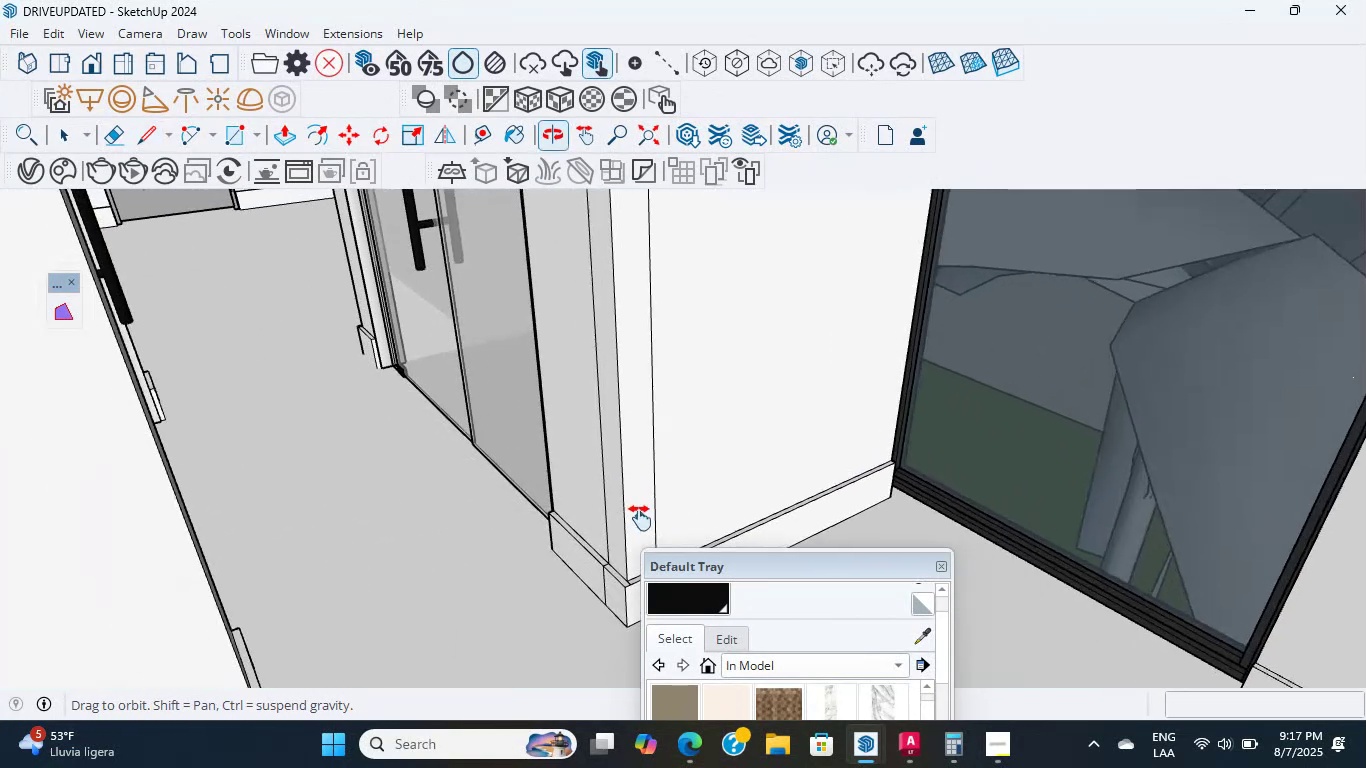 
hold_key(key=ShiftLeft, duration=1.86)
scroll: coordinate [343, 462], scroll_direction: up, amount: 16.0
 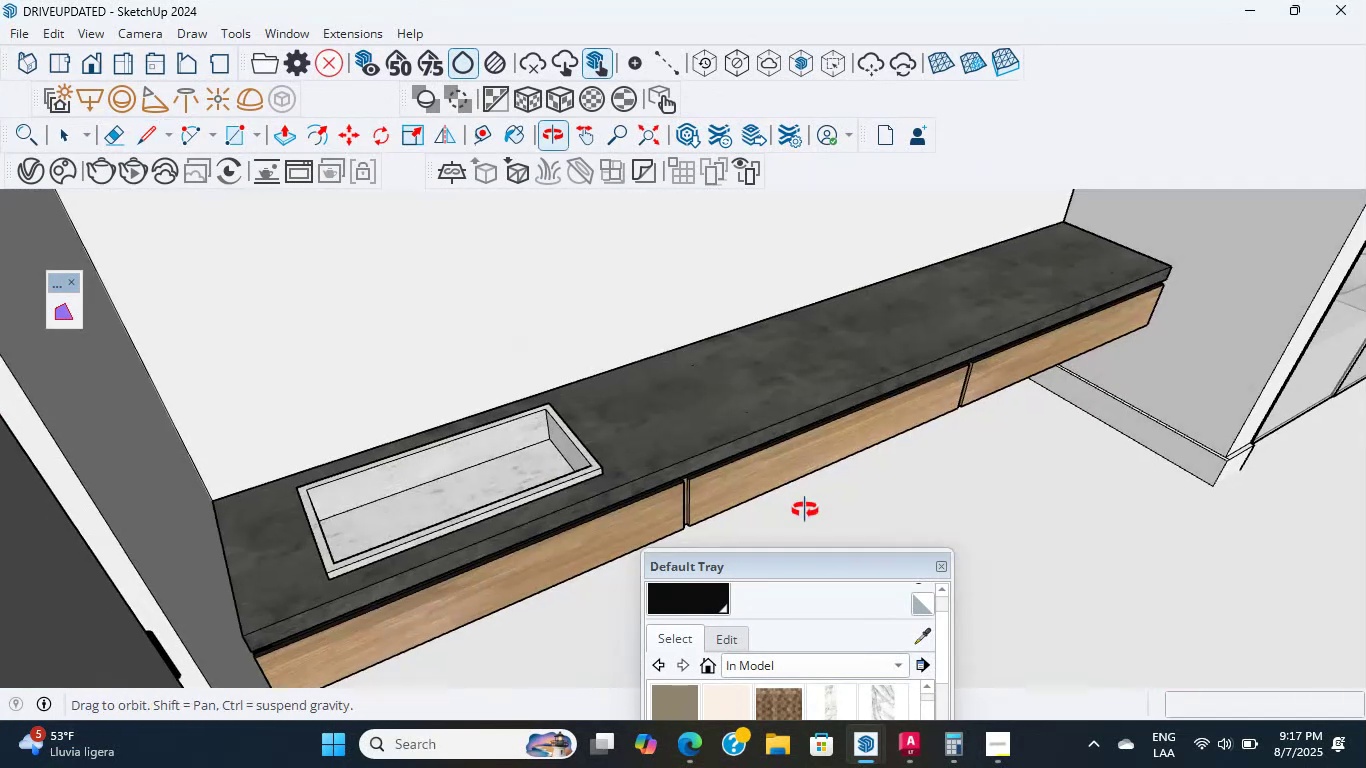 
hold_key(key=ShiftLeft, duration=0.56)
scroll: coordinate [679, 354], scroll_direction: down, amount: 14.0
 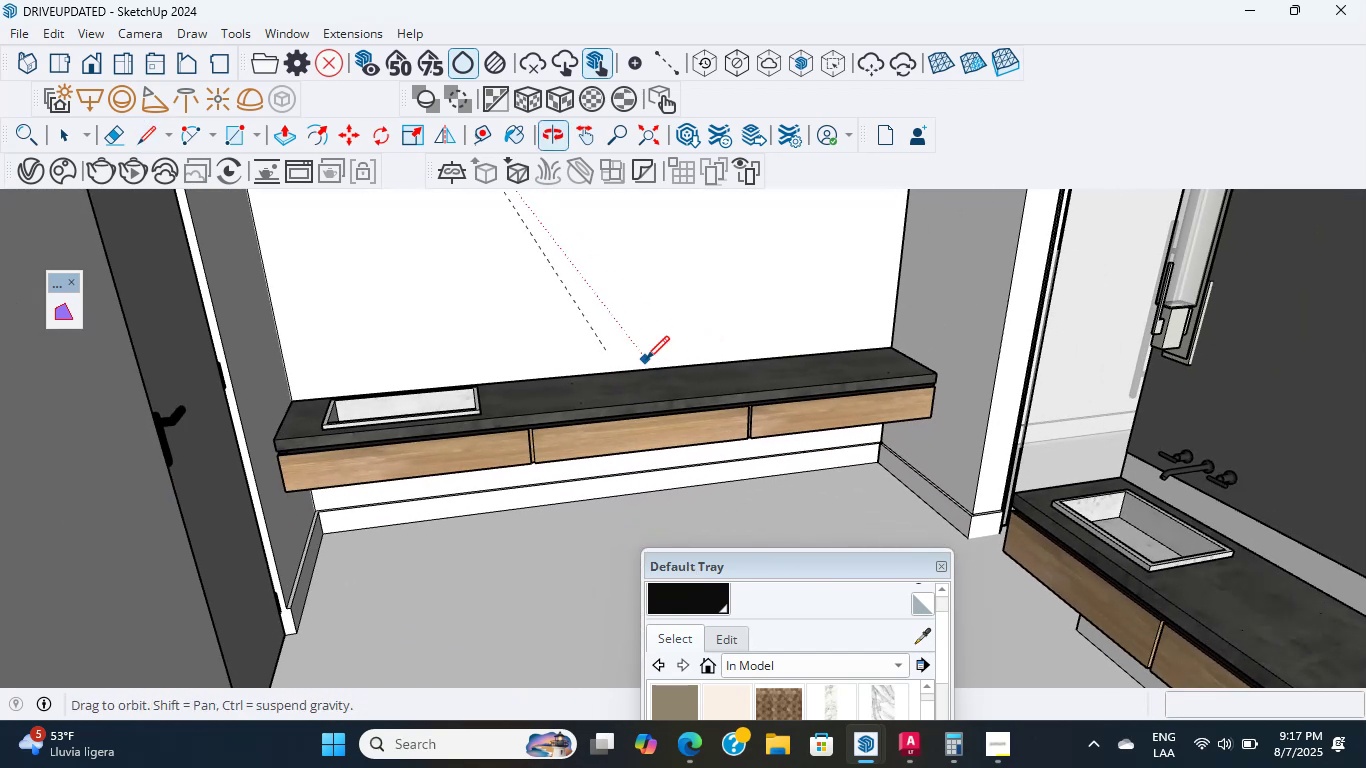 
hold_key(key=ShiftLeft, duration=0.71)
 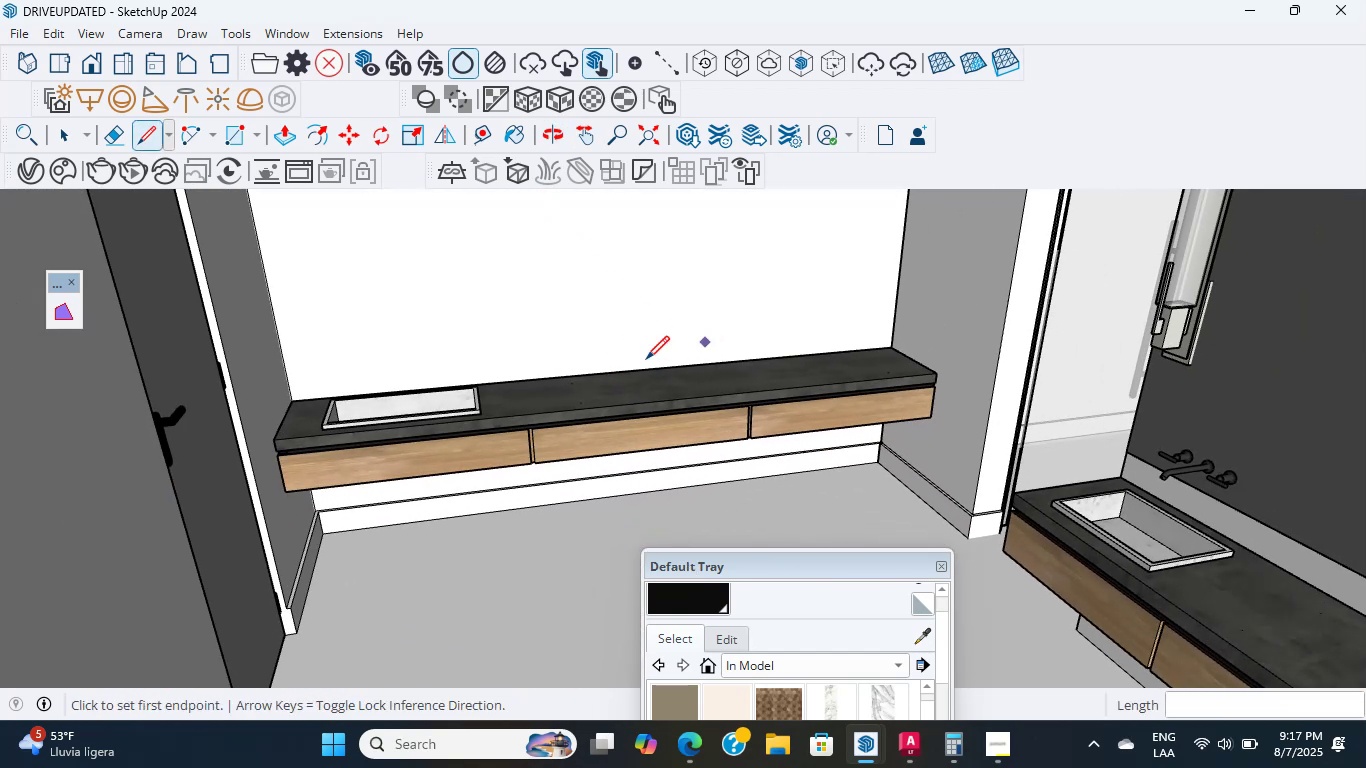 
key(Control+S)
 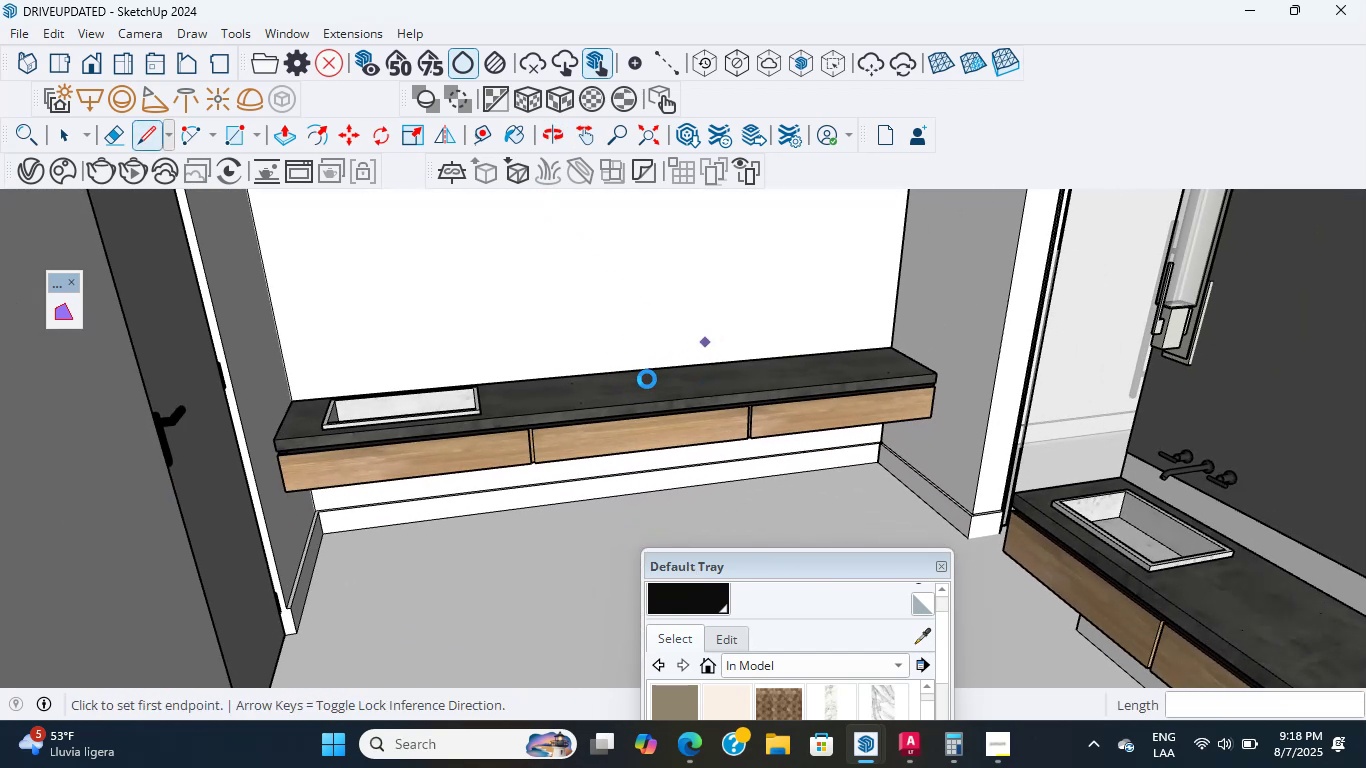 
scroll: coordinate [679, 378], scroll_direction: up, amount: 3.0
 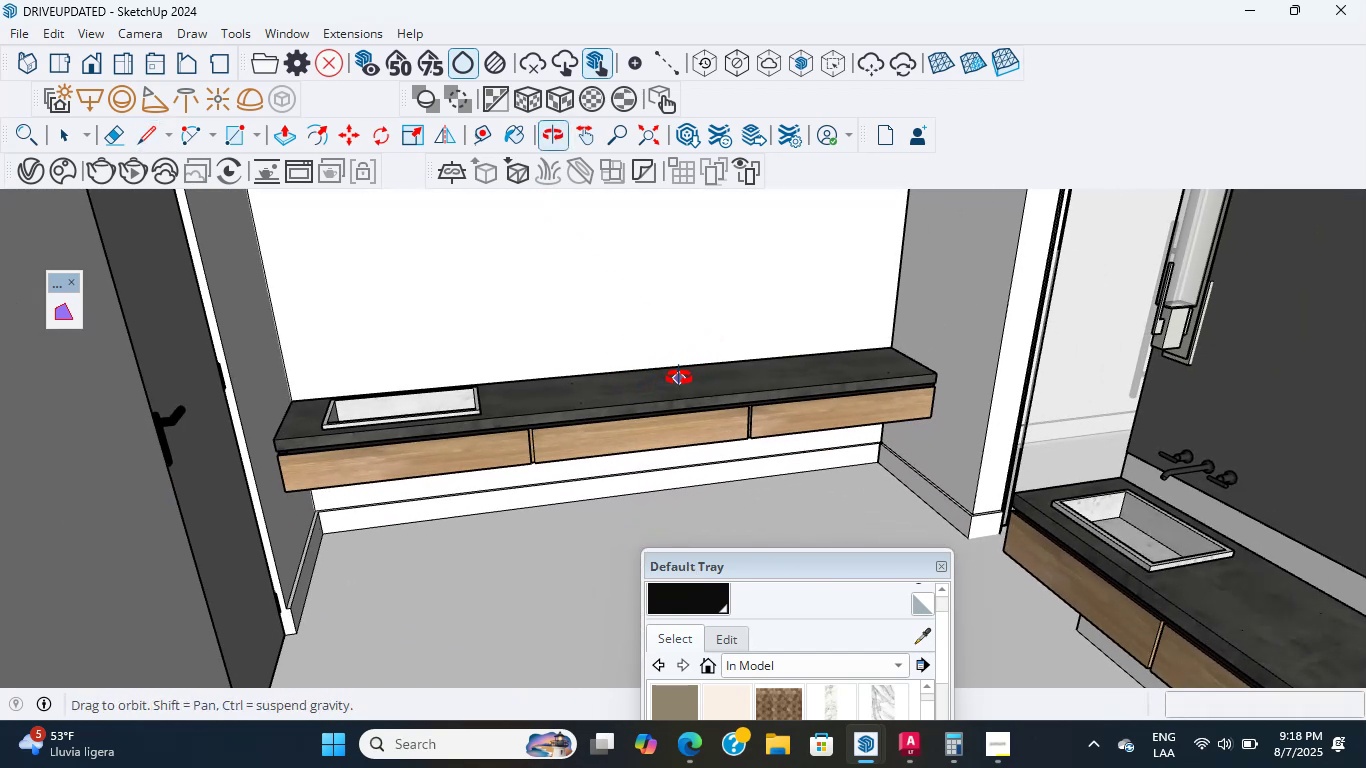 
middle_click([679, 378])
 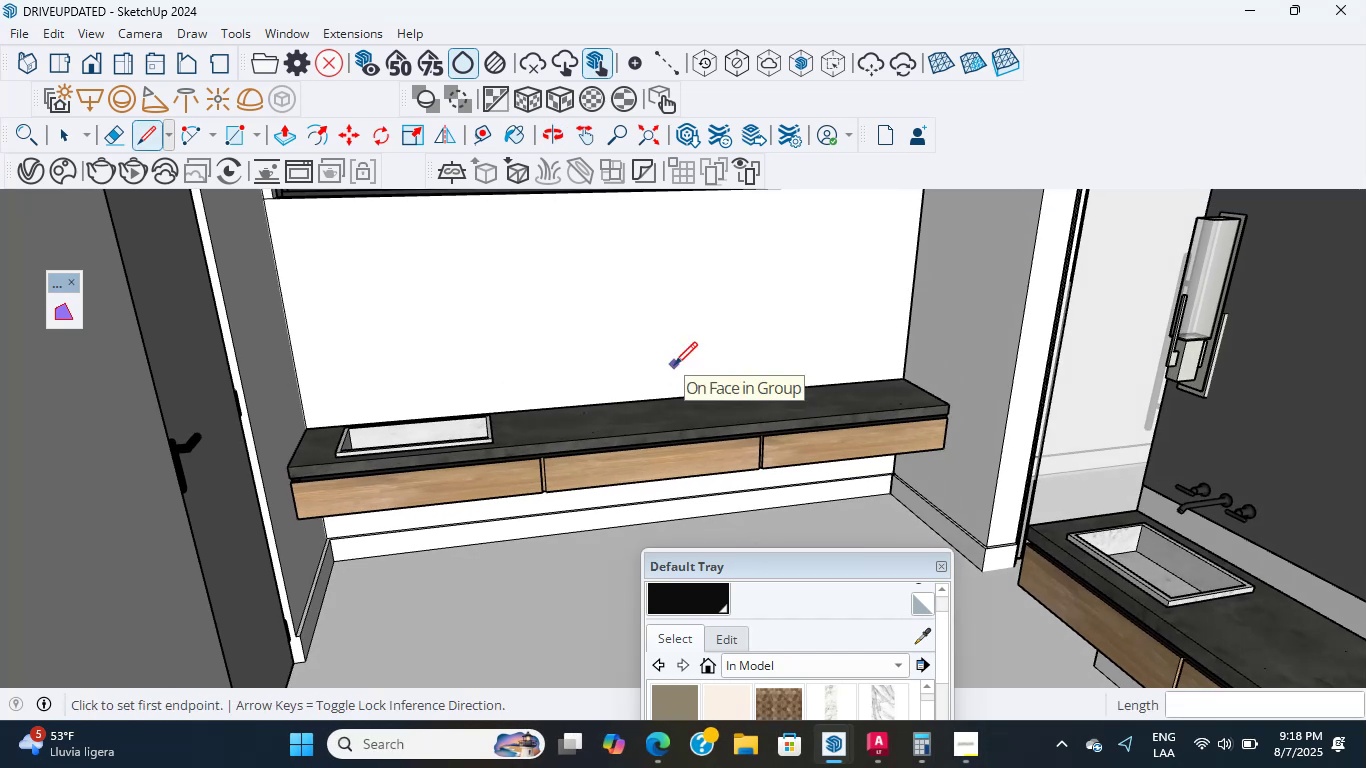 
wait(9.5)
 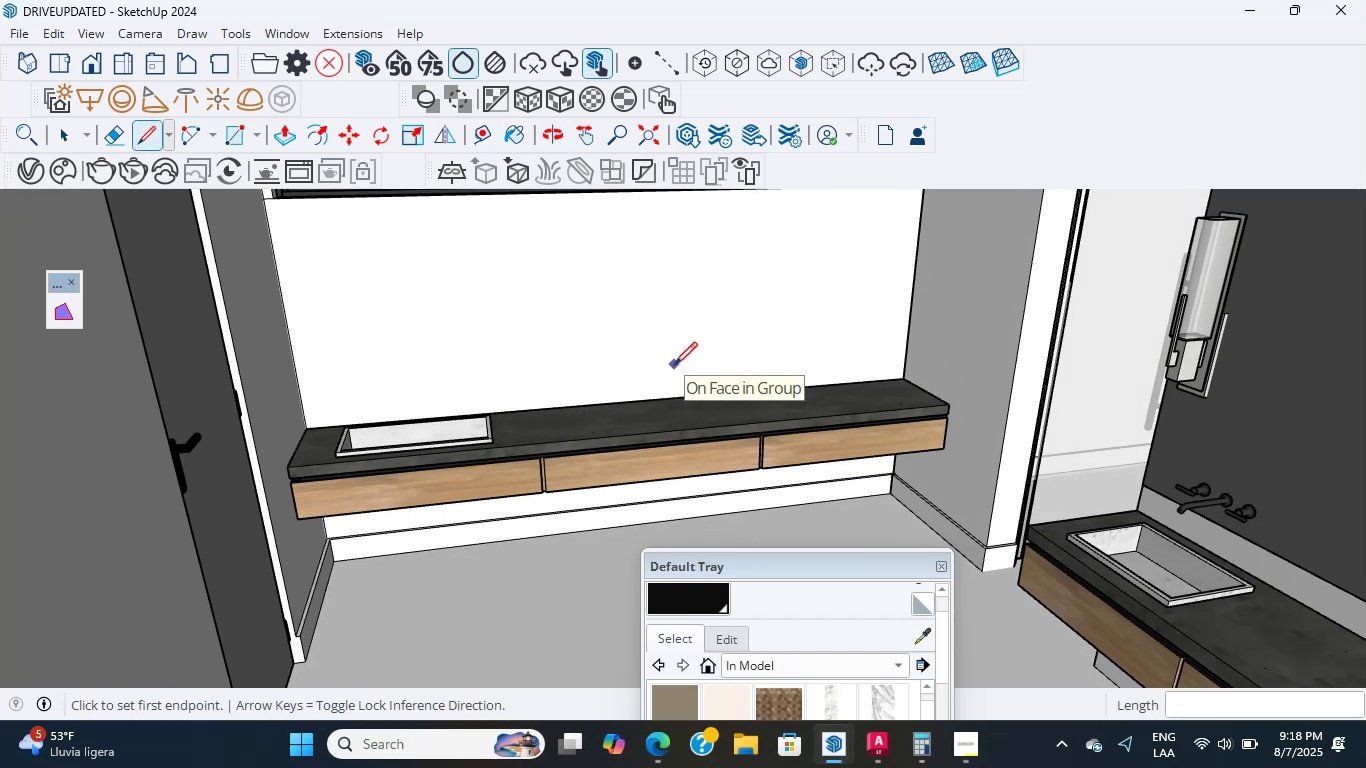 
scroll: coordinate [579, 424], scroll_direction: up, amount: 6.0
 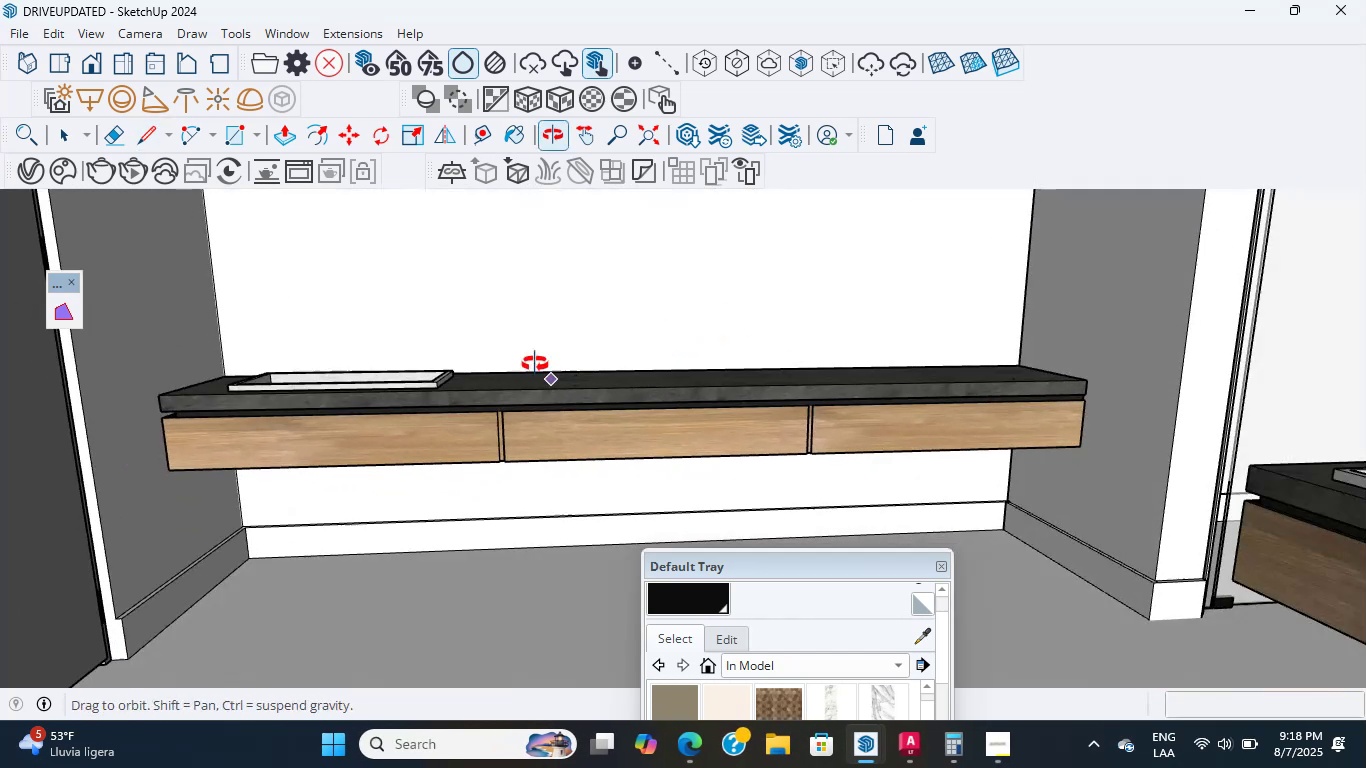 
mouse_move([556, 342])
 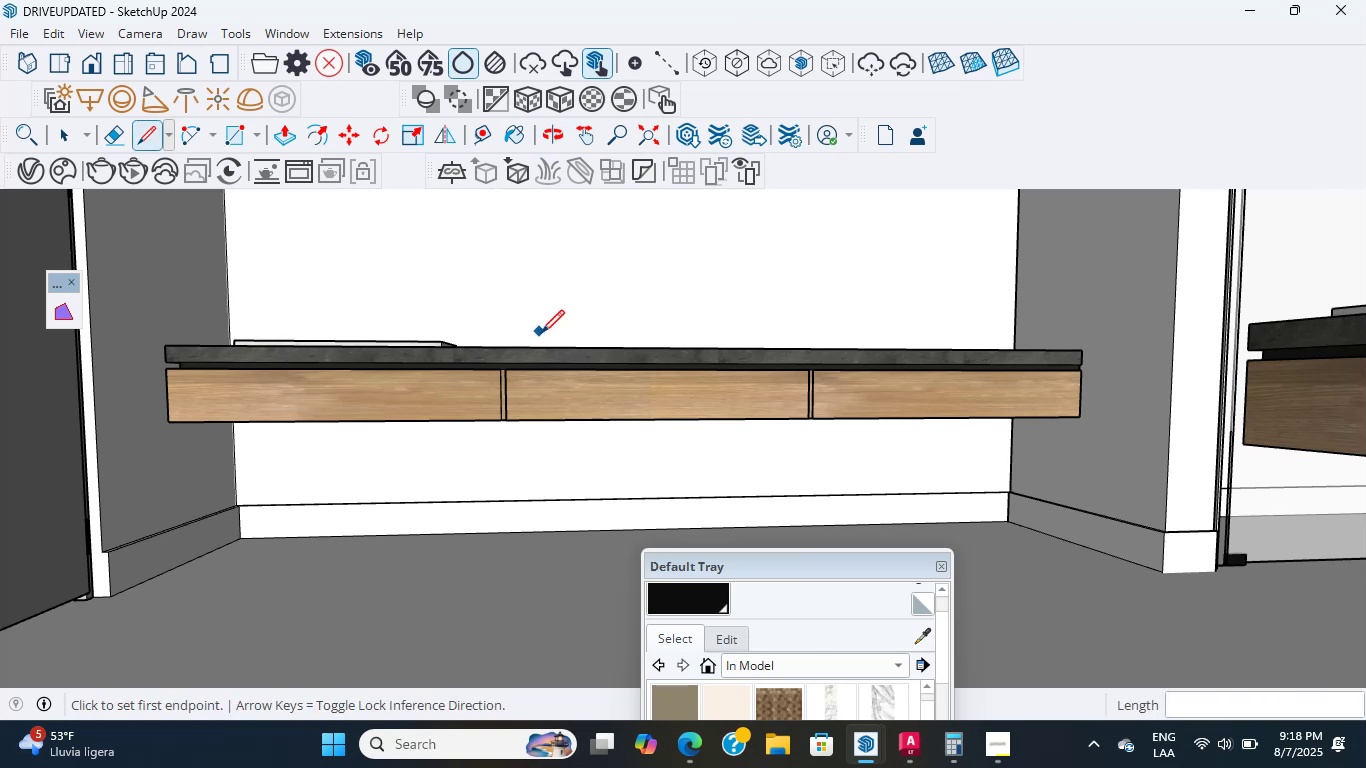 
scroll: coordinate [659, 379], scroll_direction: up, amount: 5.0
 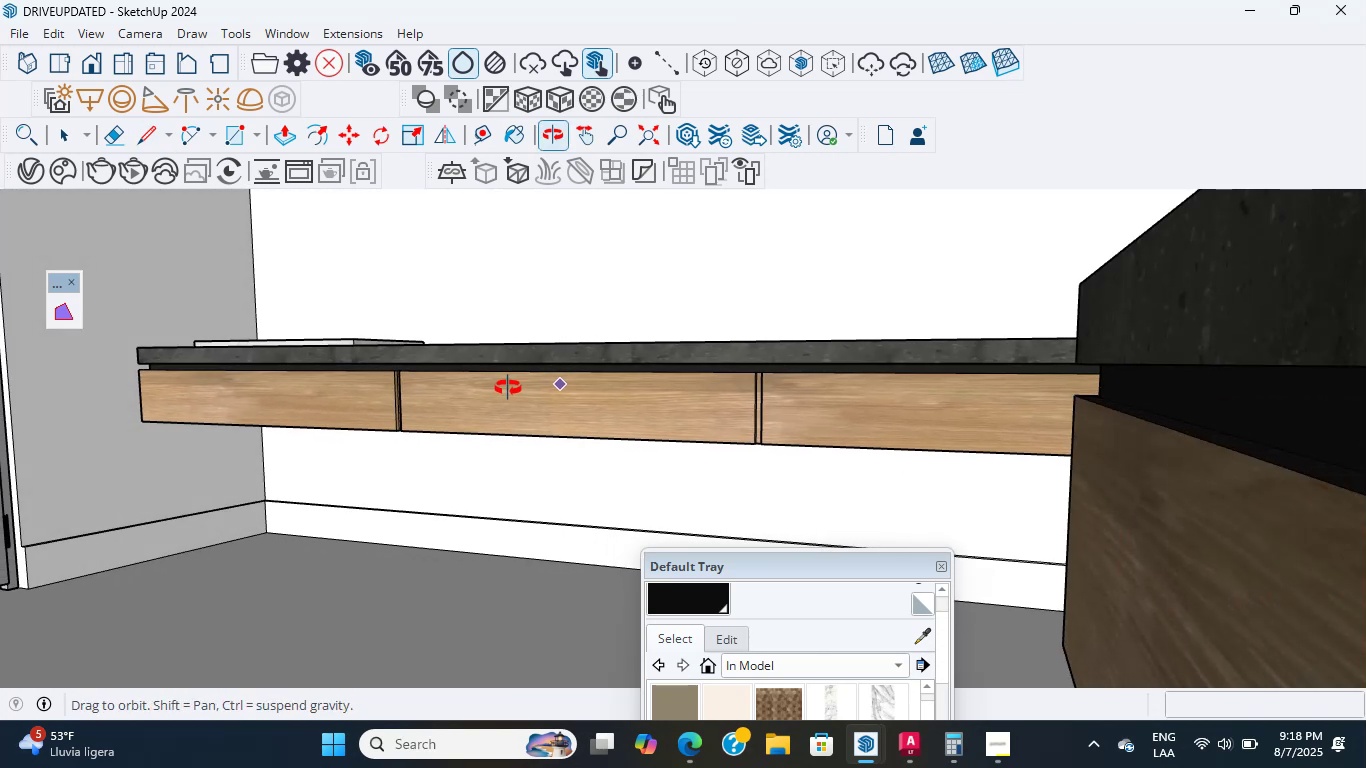 
scroll: coordinate [717, 376], scroll_direction: down, amount: 8.0
 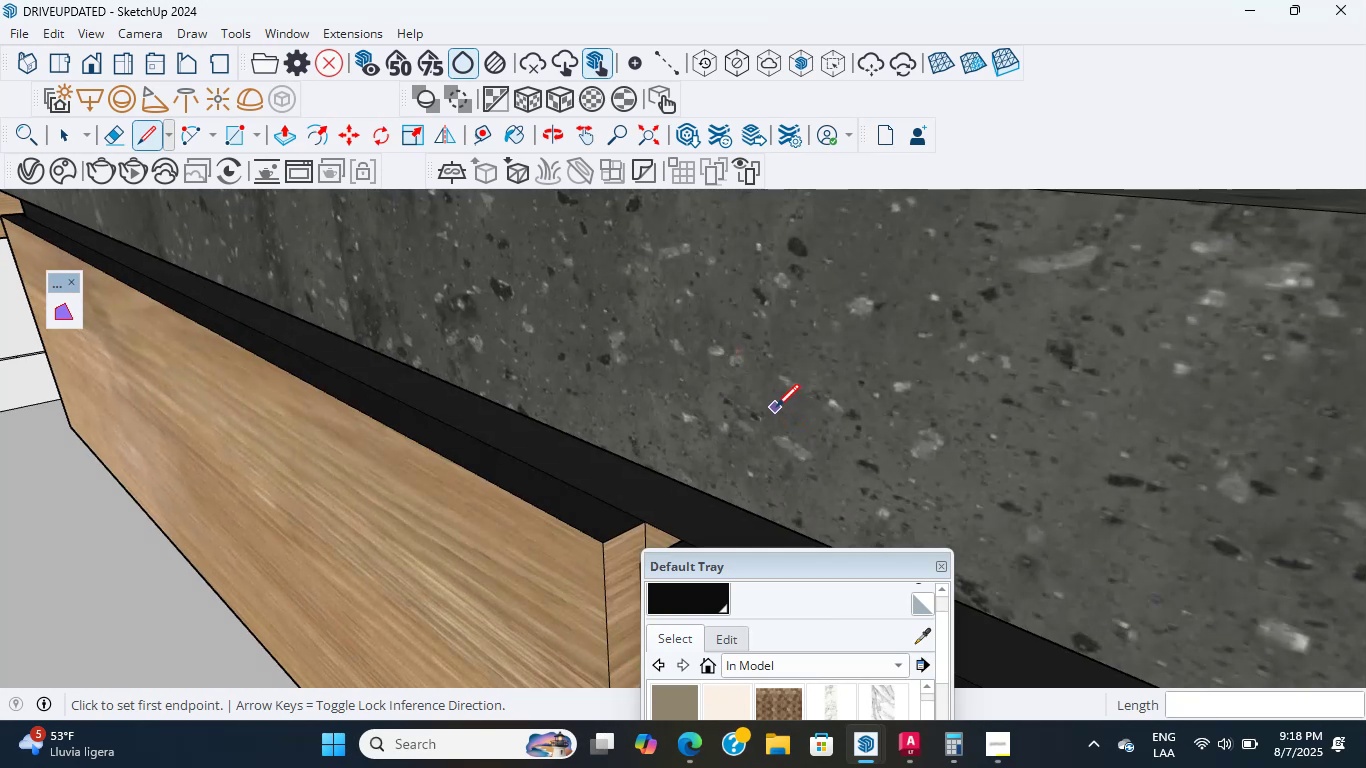 
hold_key(key=ShiftLeft, duration=3.51)
scroll: coordinate [750, 344], scroll_direction: down, amount: 28.0
 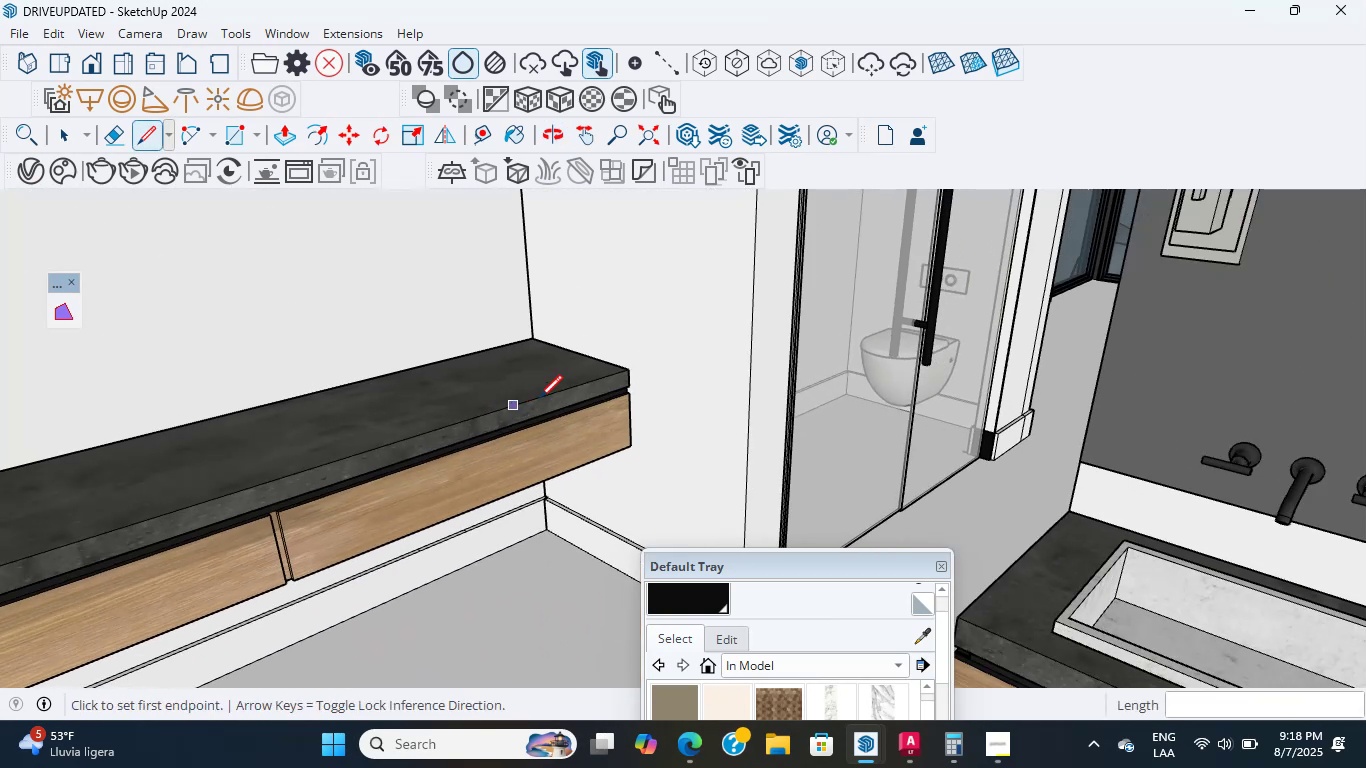 
hold_key(key=ShiftLeft, duration=0.35)
 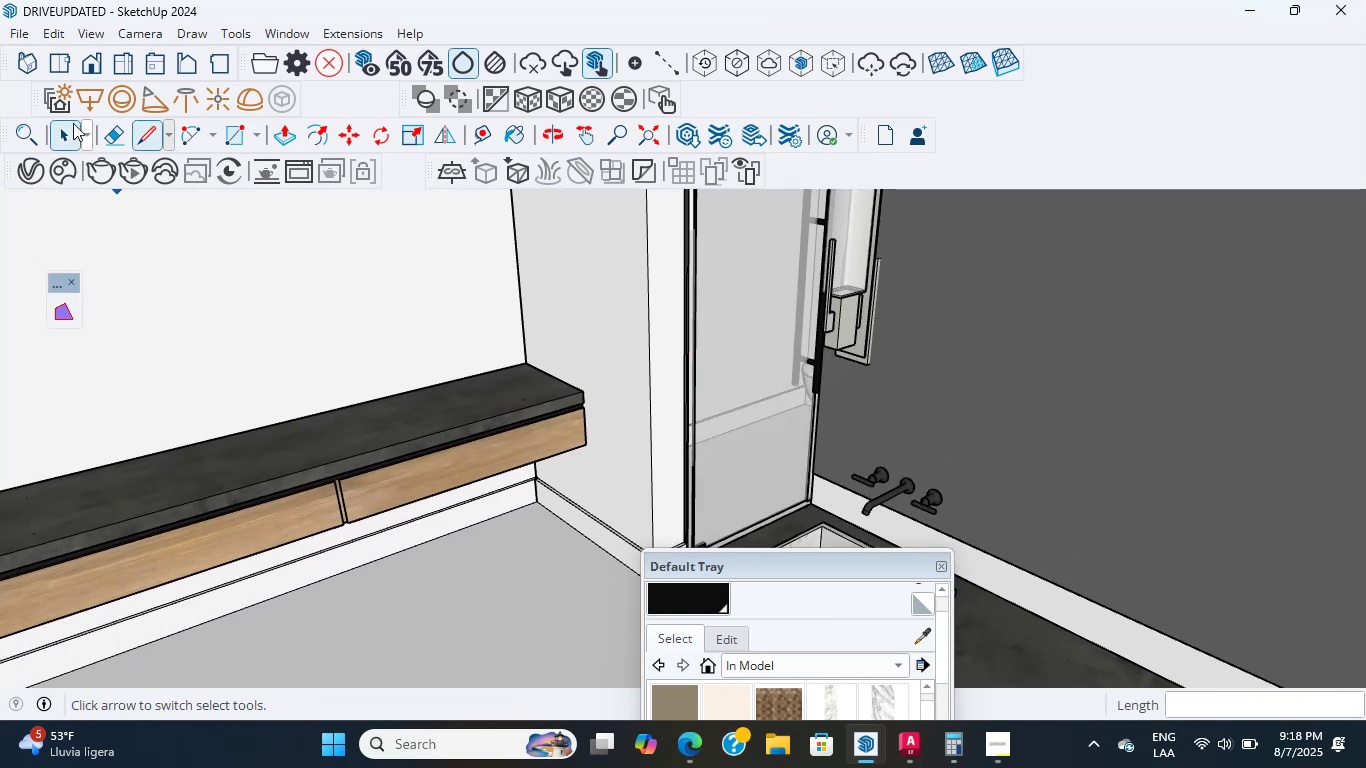 
left_click([1042, 403])
 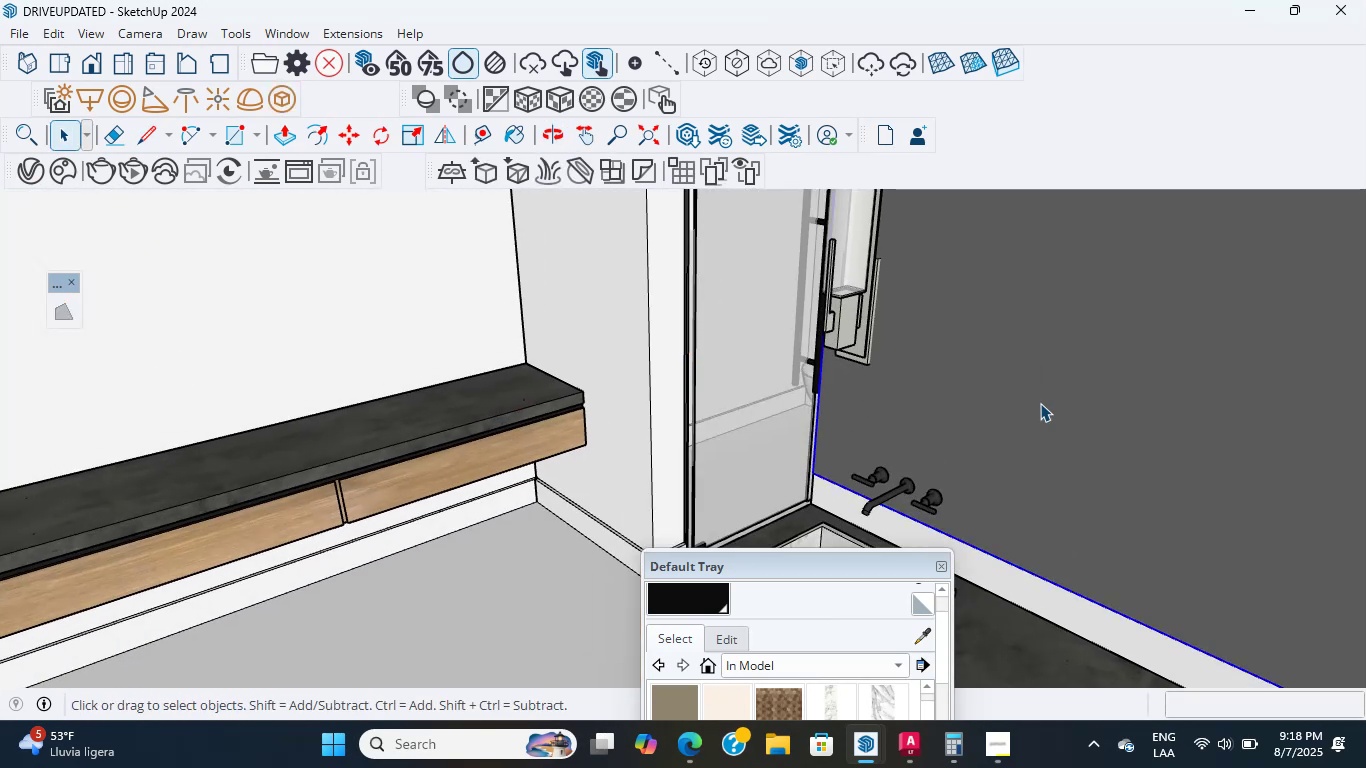 
hold_key(key=ShiftLeft, duration=0.6)
 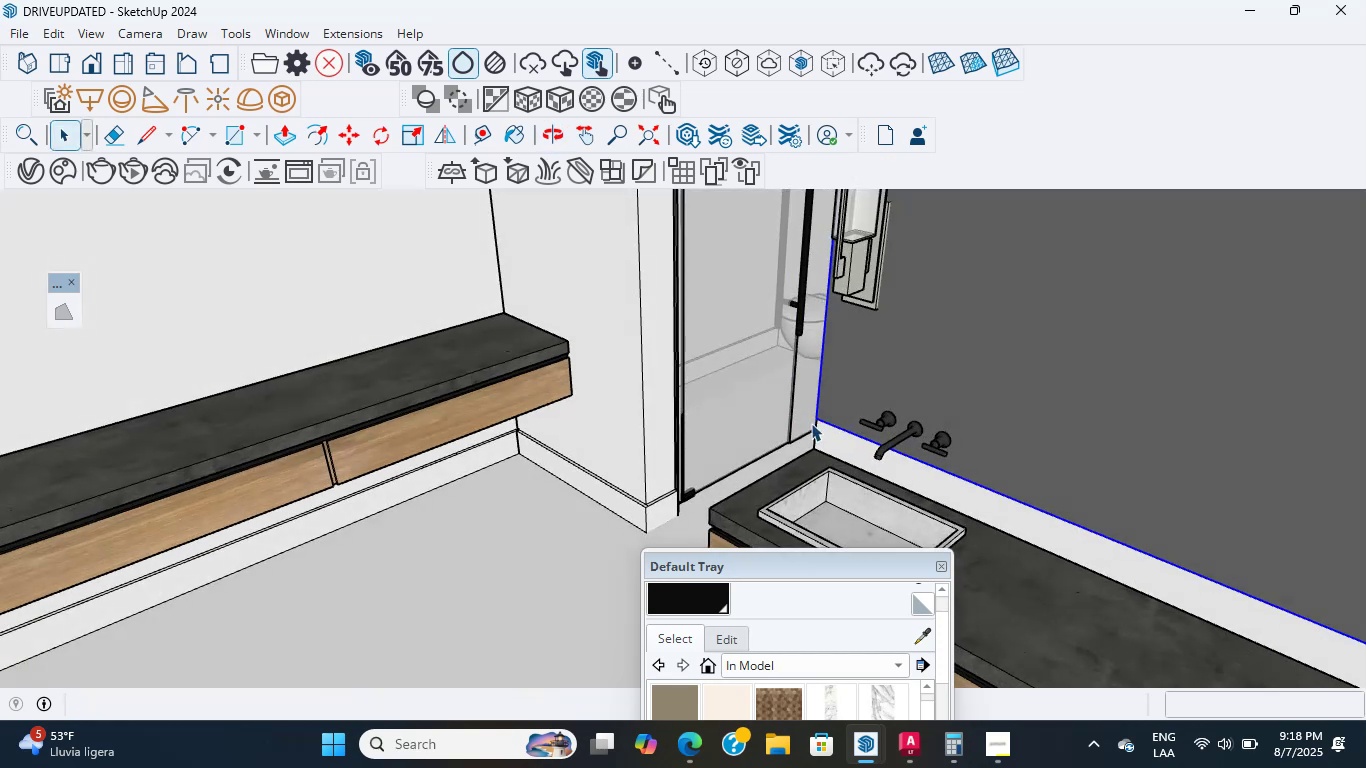 
scroll: coordinate [783, 422], scroll_direction: up, amount: 1.0
 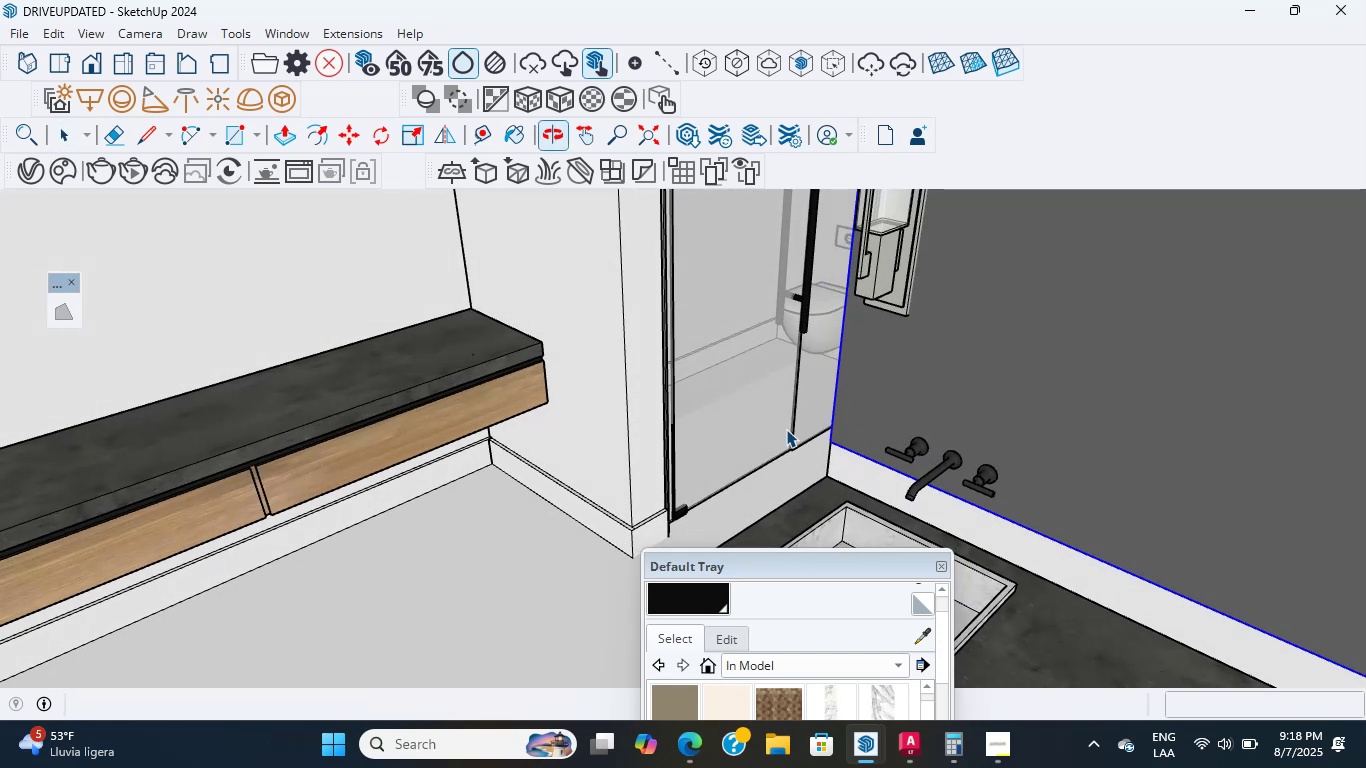 
key(M)
 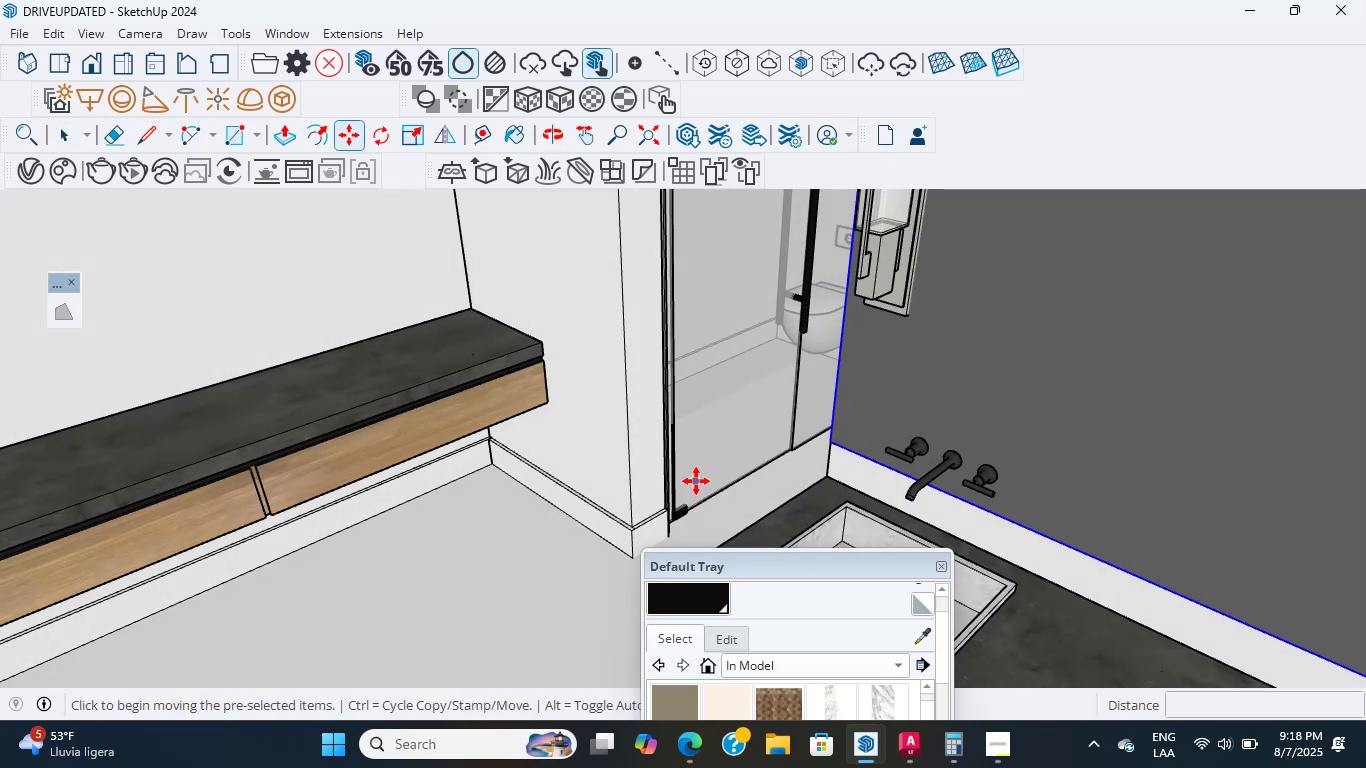 
hold_key(key=ShiftLeft, duration=0.43)
scroll: coordinate [702, 476], scroll_direction: down, amount: 1.0
 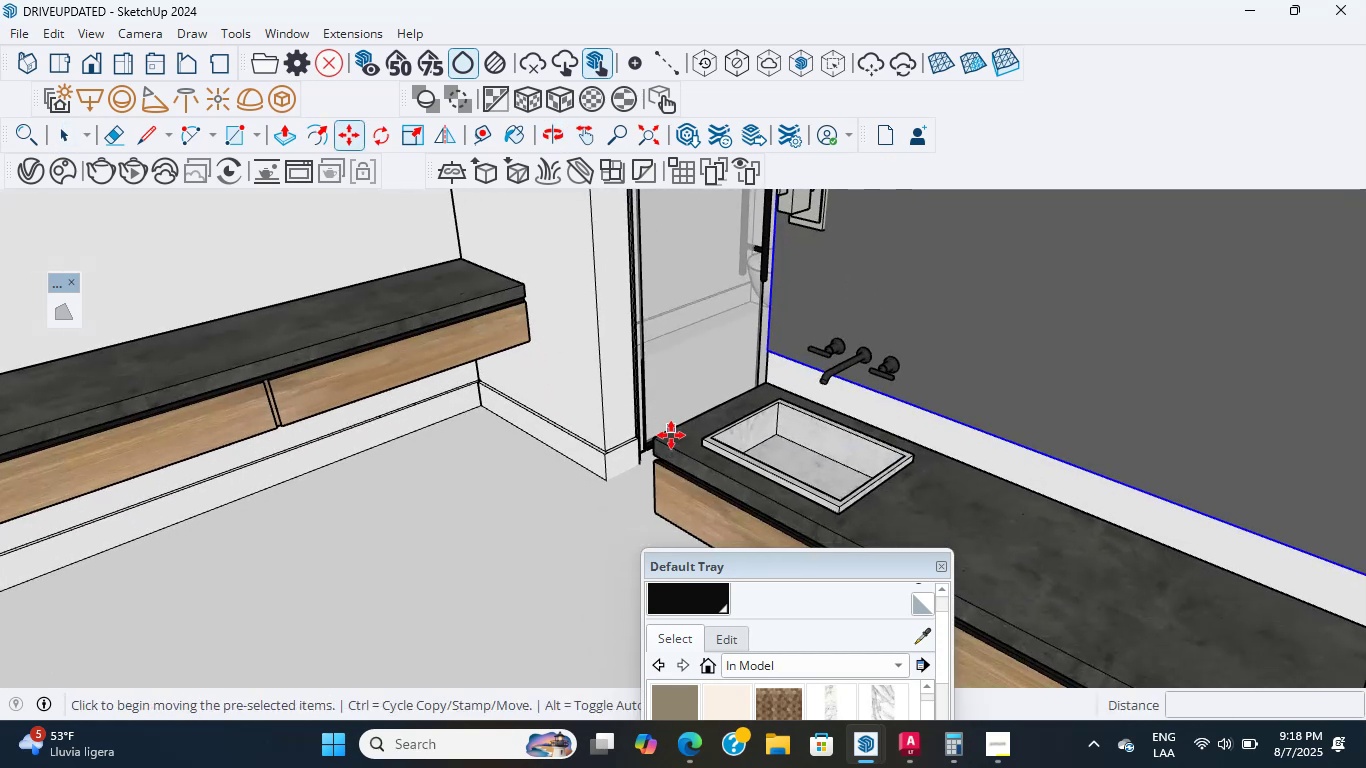 
key(Control+ControlLeft)
 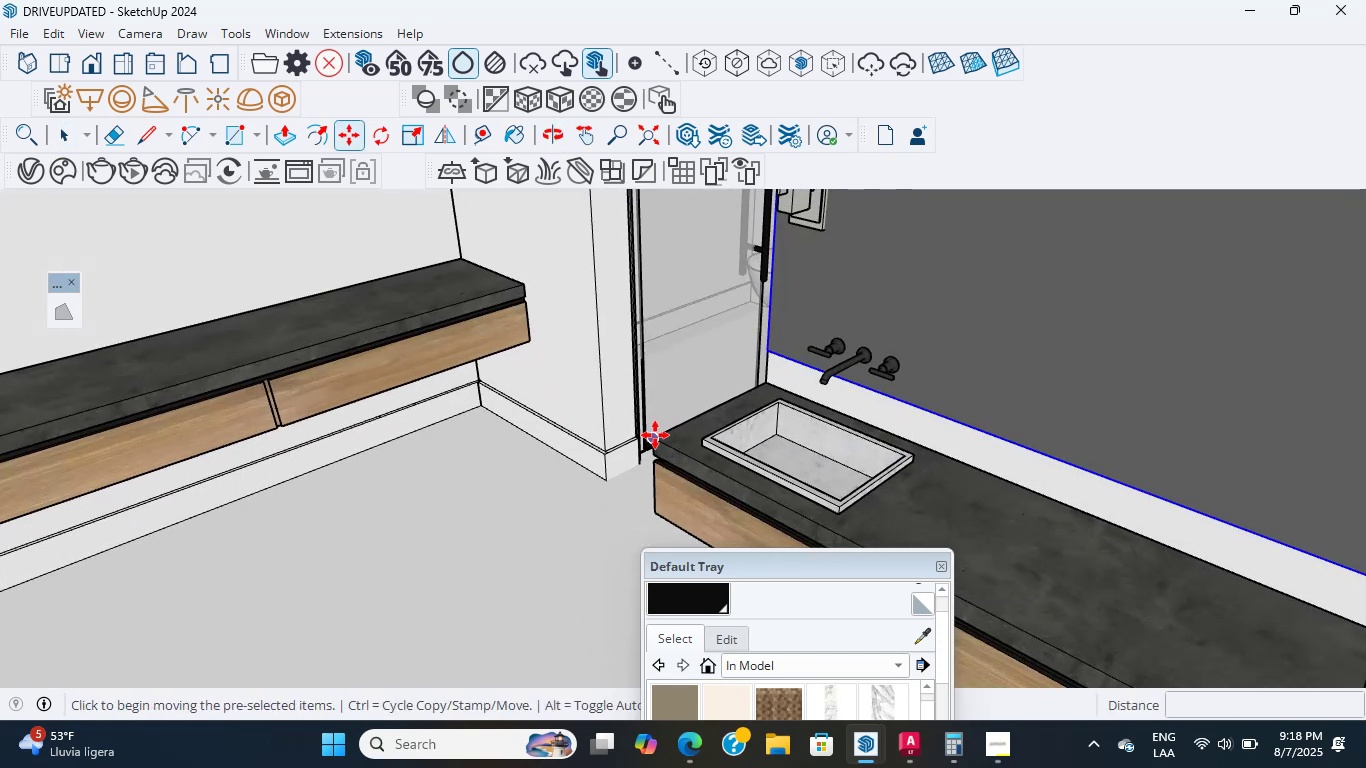 
left_click([655, 435])
 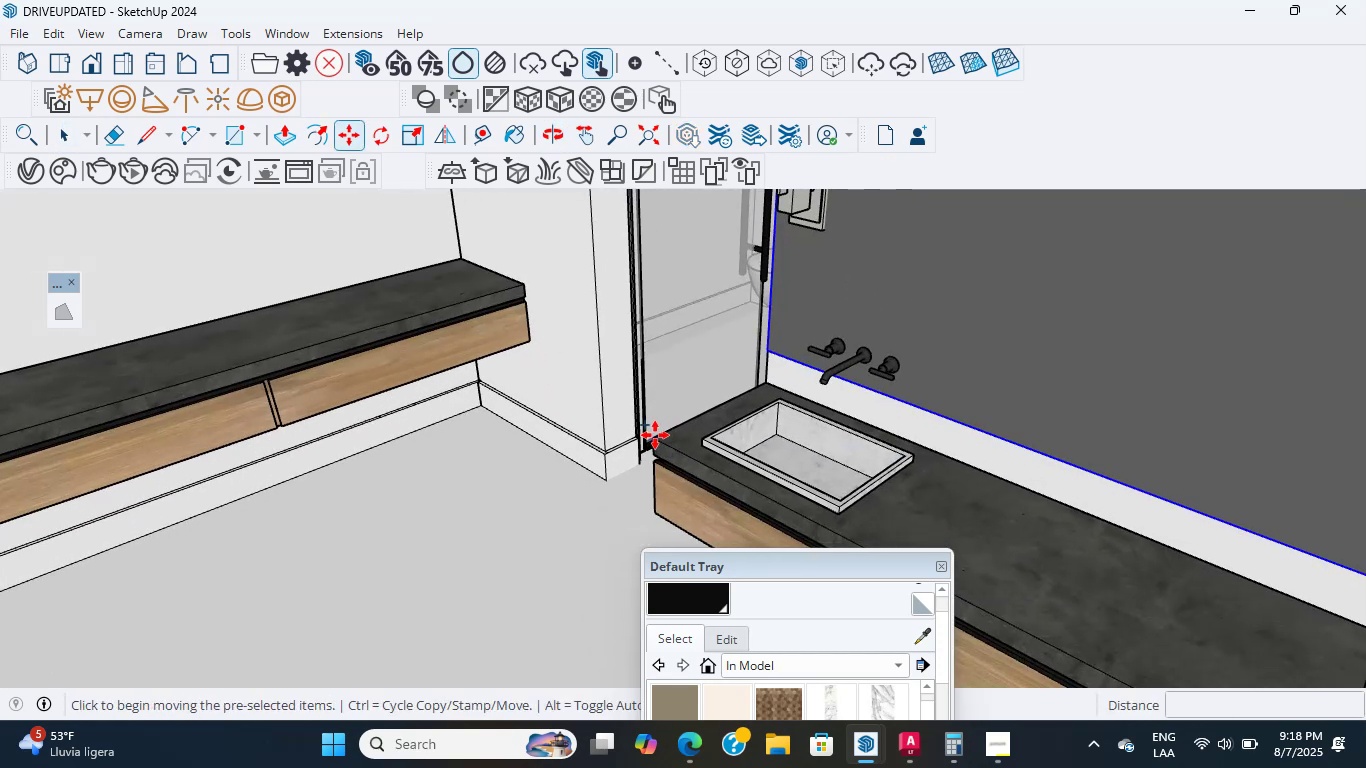 
scroll: coordinate [388, 387], scroll_direction: down, amount: 2.0
 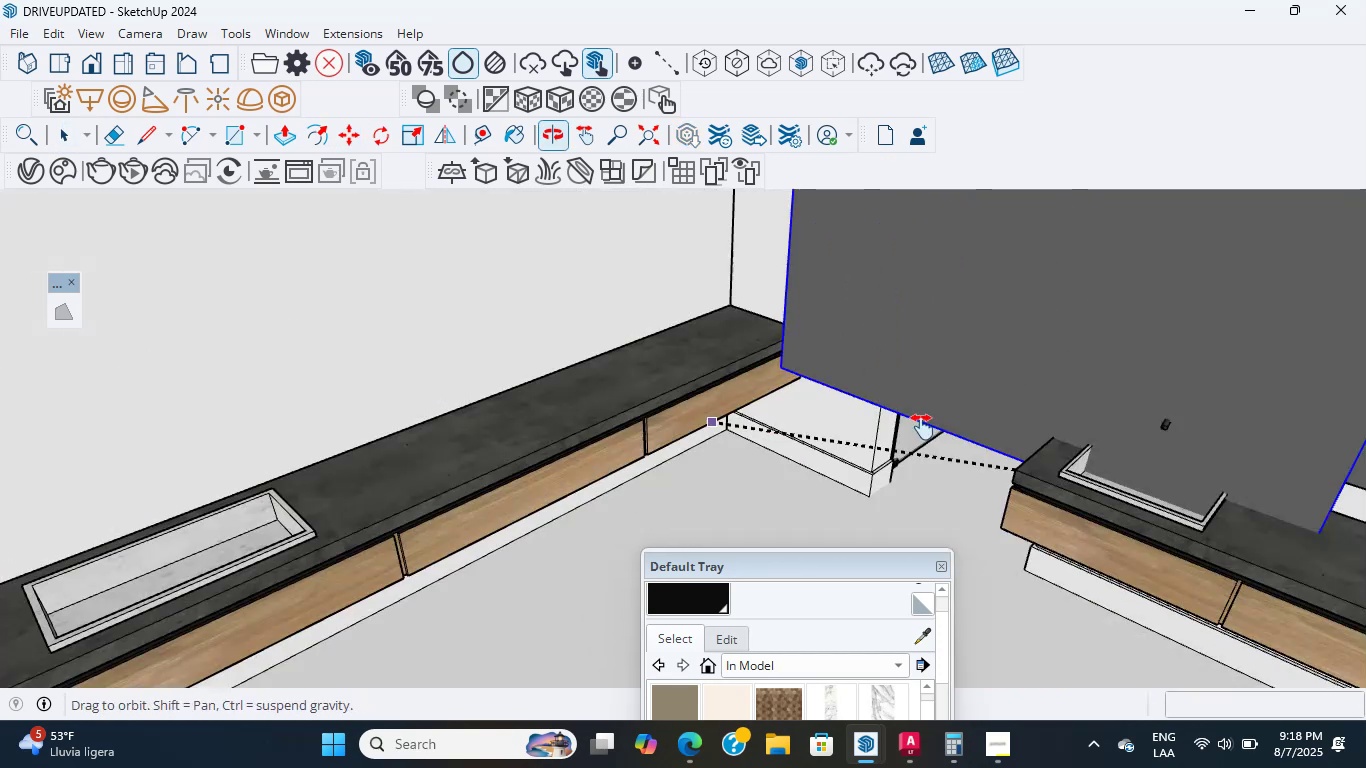 
hold_key(key=ShiftLeft, duration=0.55)
 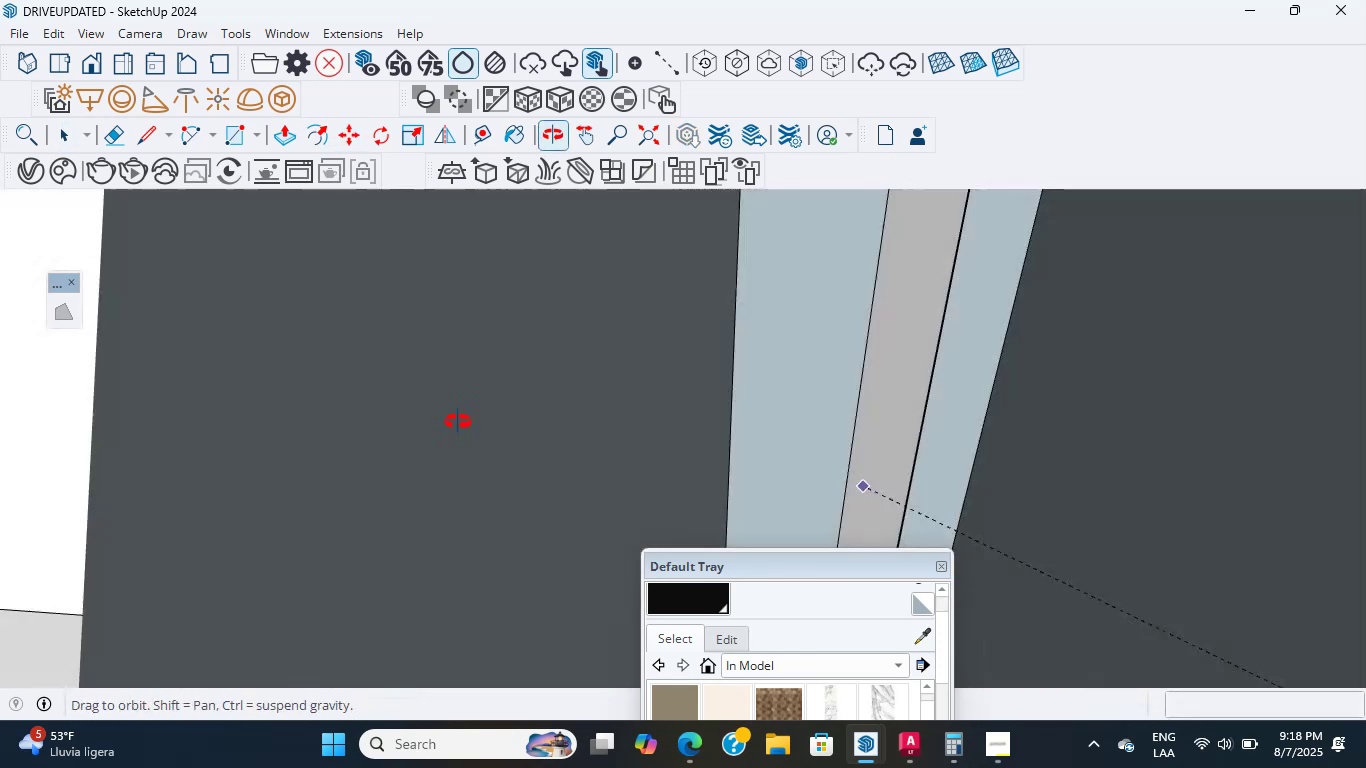 
hold_key(key=ShiftLeft, duration=0.66)
 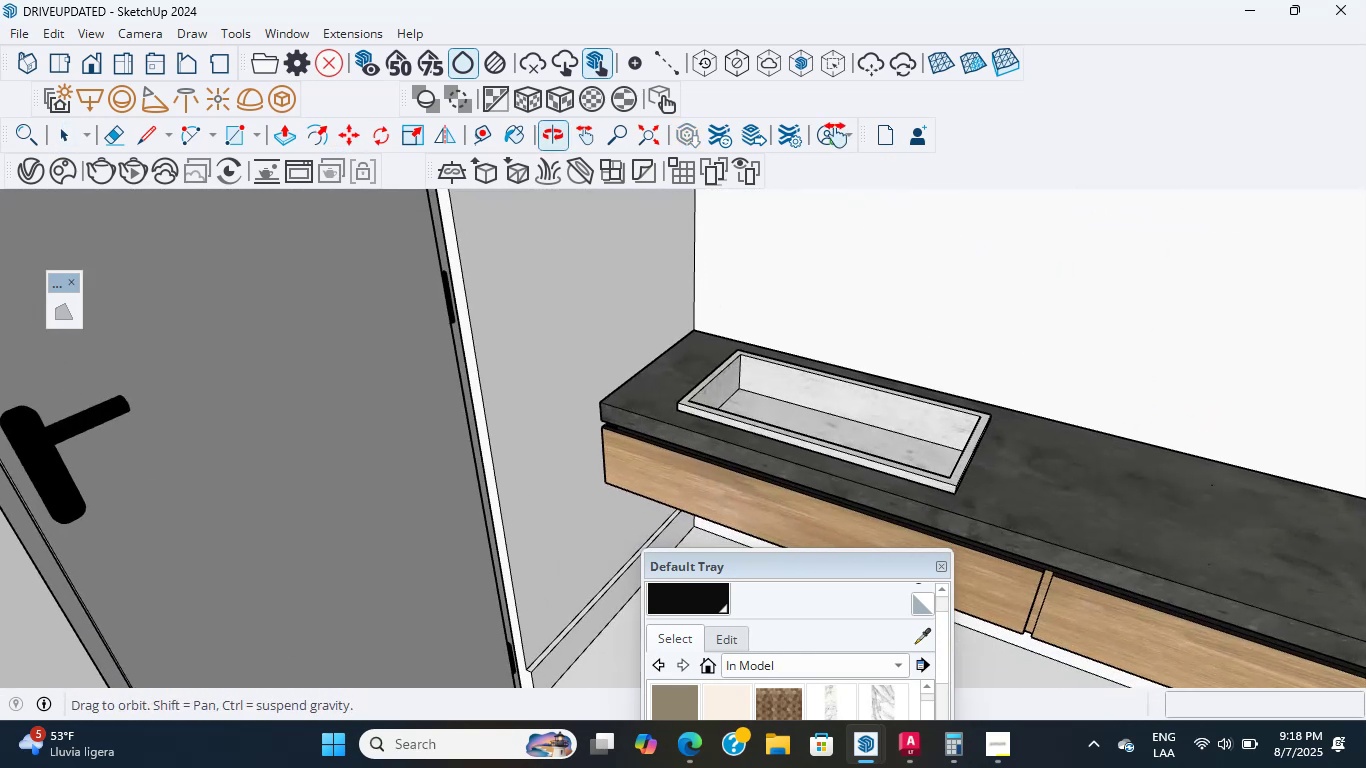 
scroll: coordinate [505, 426], scroll_direction: up, amount: 3.0
 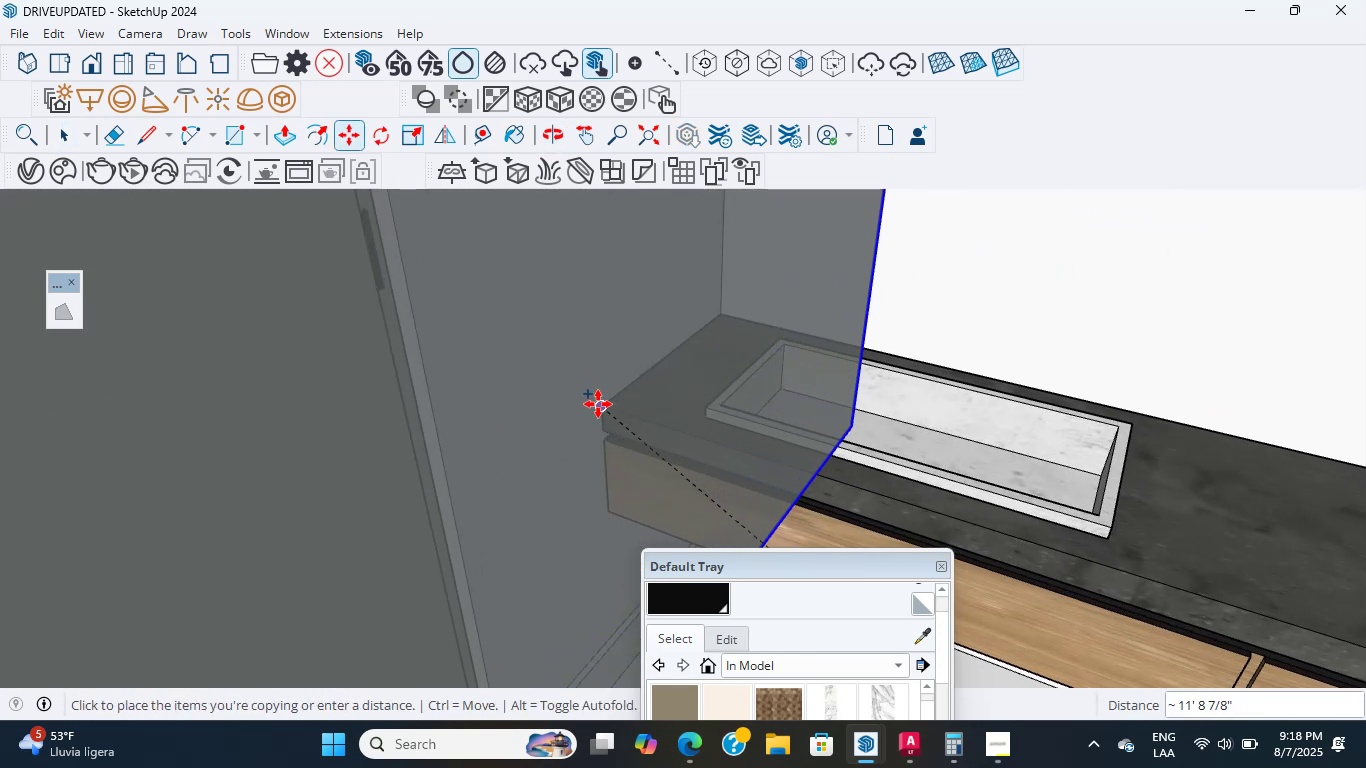 
left_click([598, 405])
 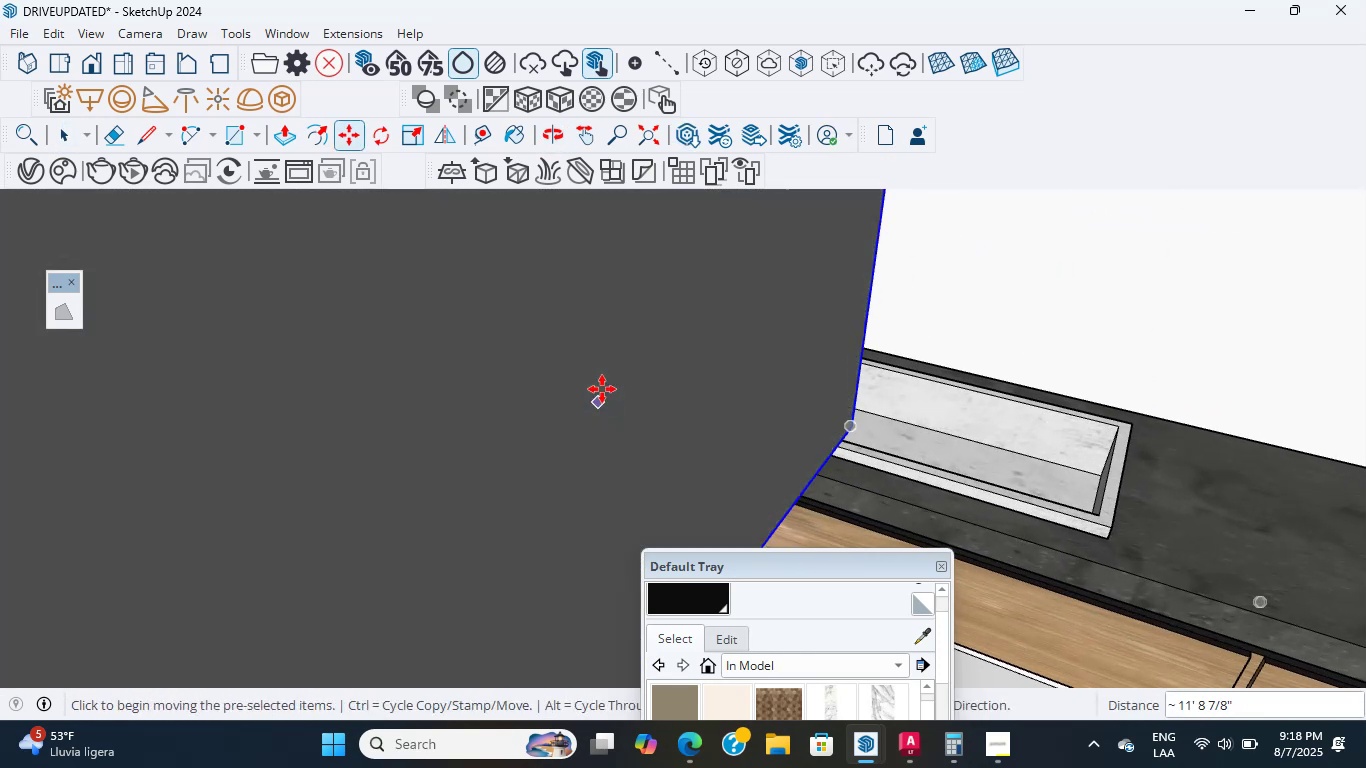 
scroll: coordinate [850, 316], scroll_direction: down, amount: 12.0
 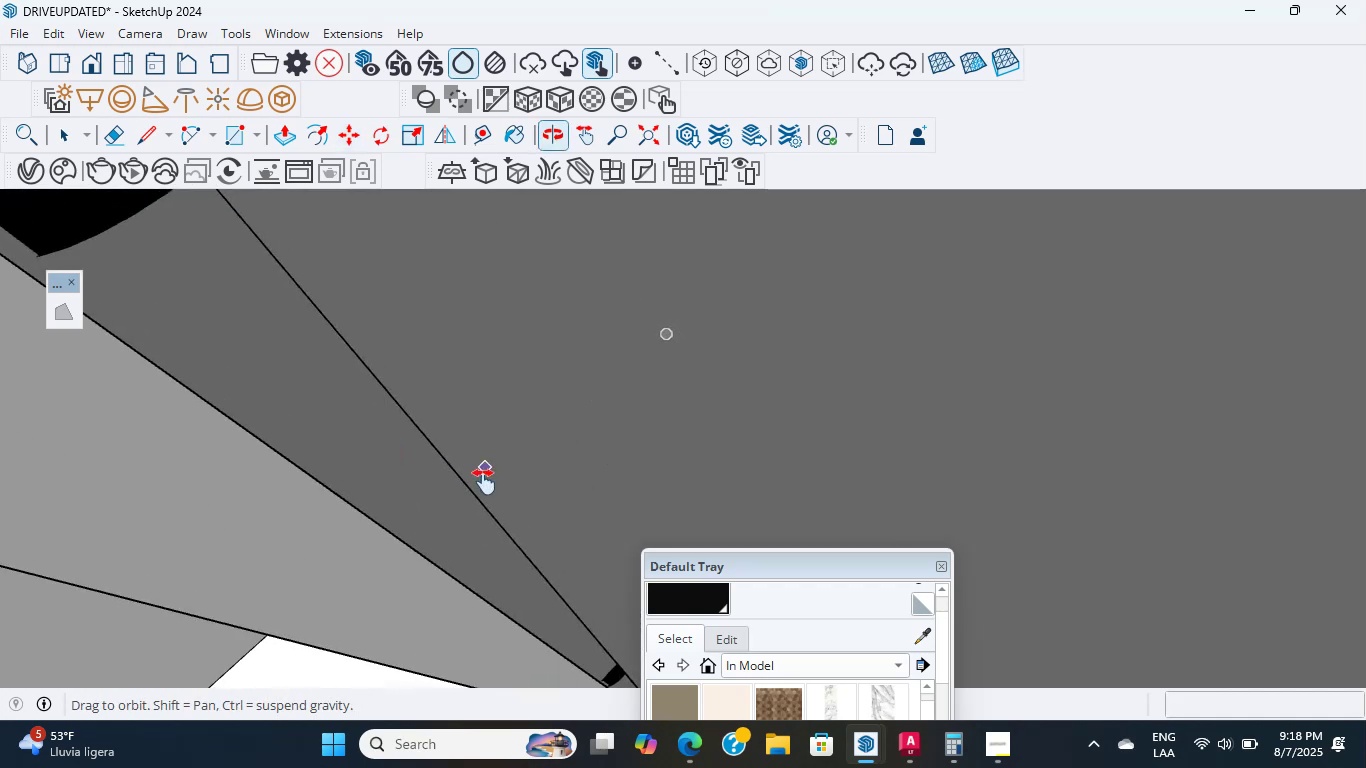 
hold_key(key=ShiftLeft, duration=0.8)
 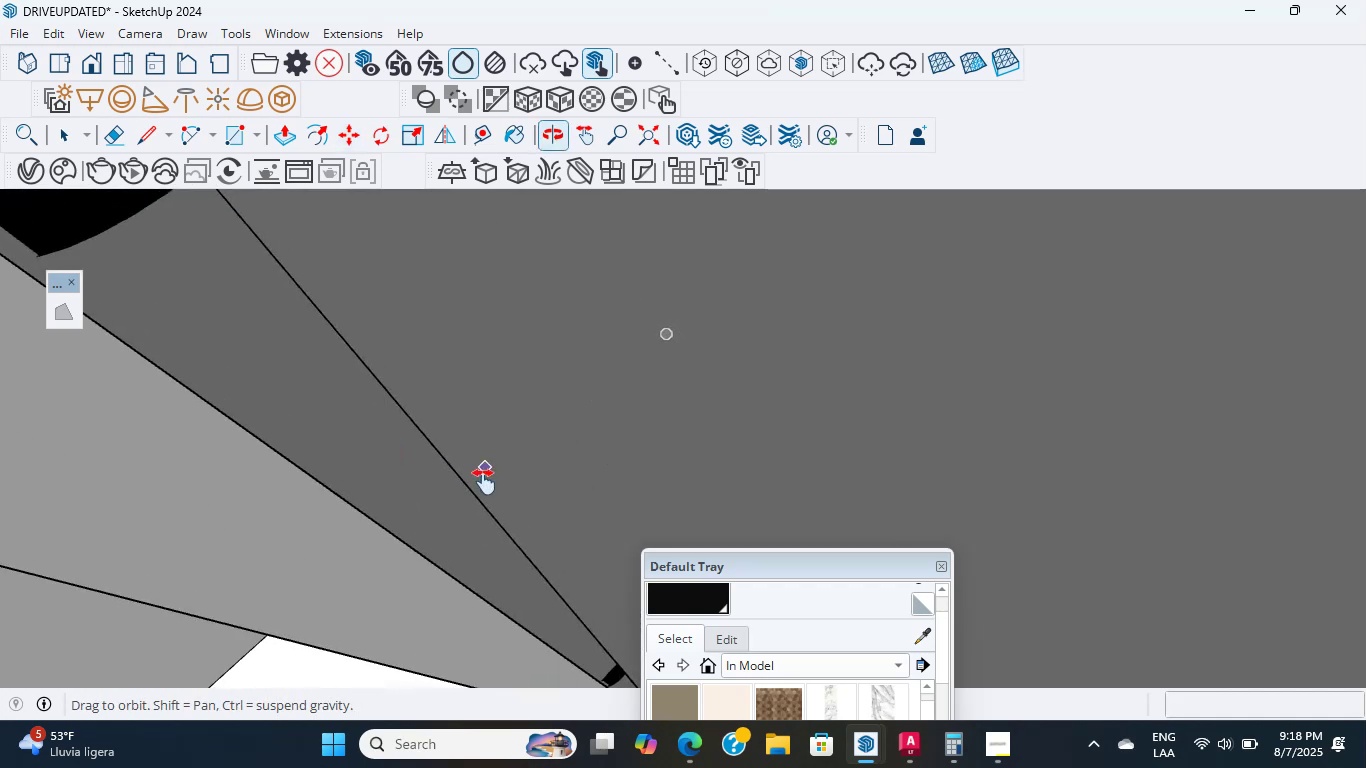 
hold_key(key=ShiftLeft, duration=2.15)
 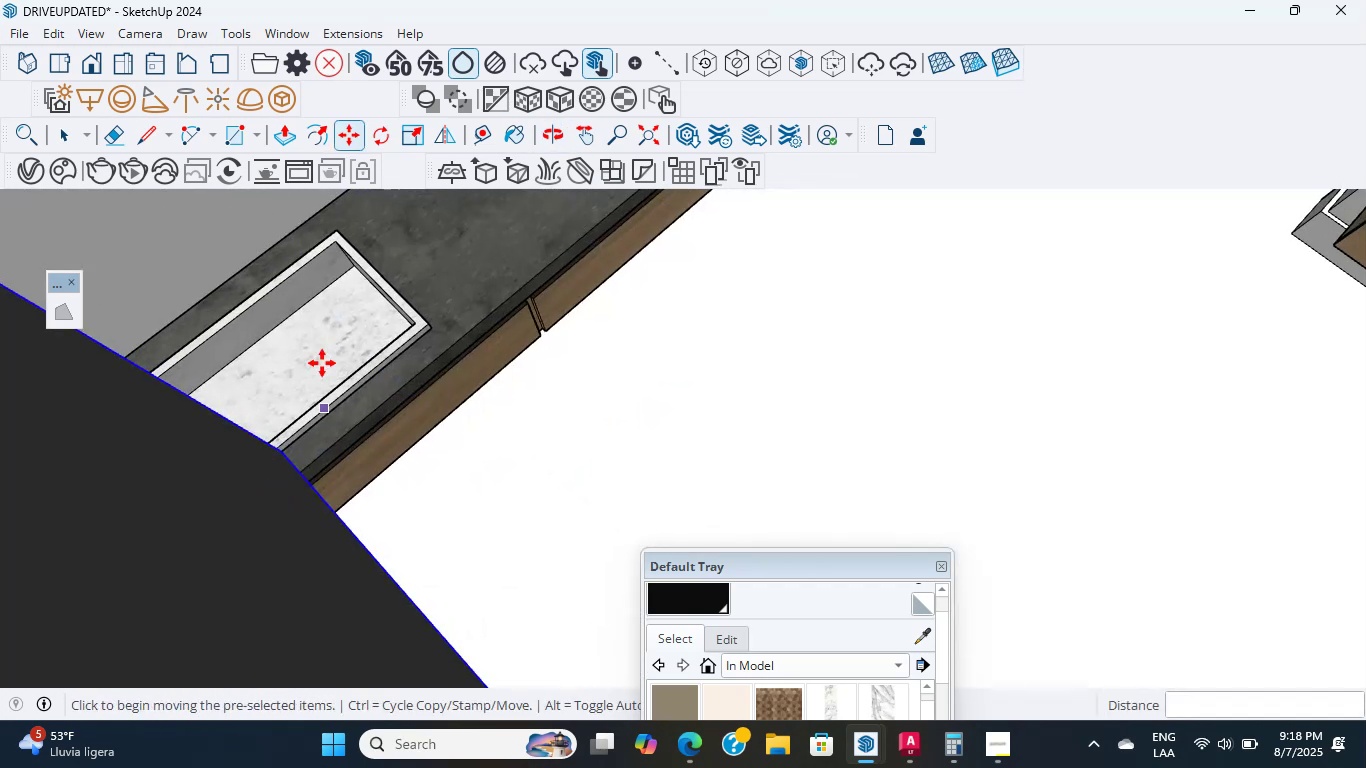 
scroll: coordinate [276, 368], scroll_direction: down, amount: 25.0
 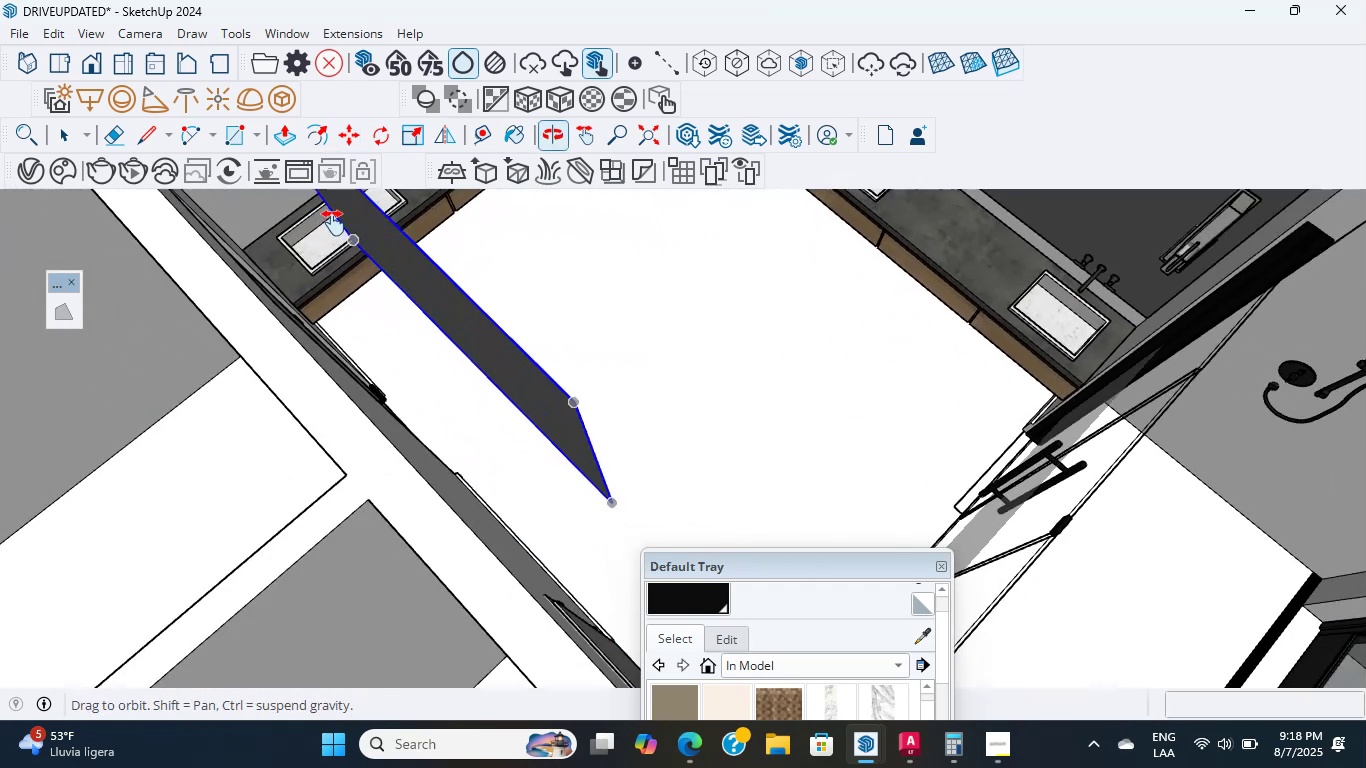 
hold_key(key=ShiftLeft, duration=0.51)
 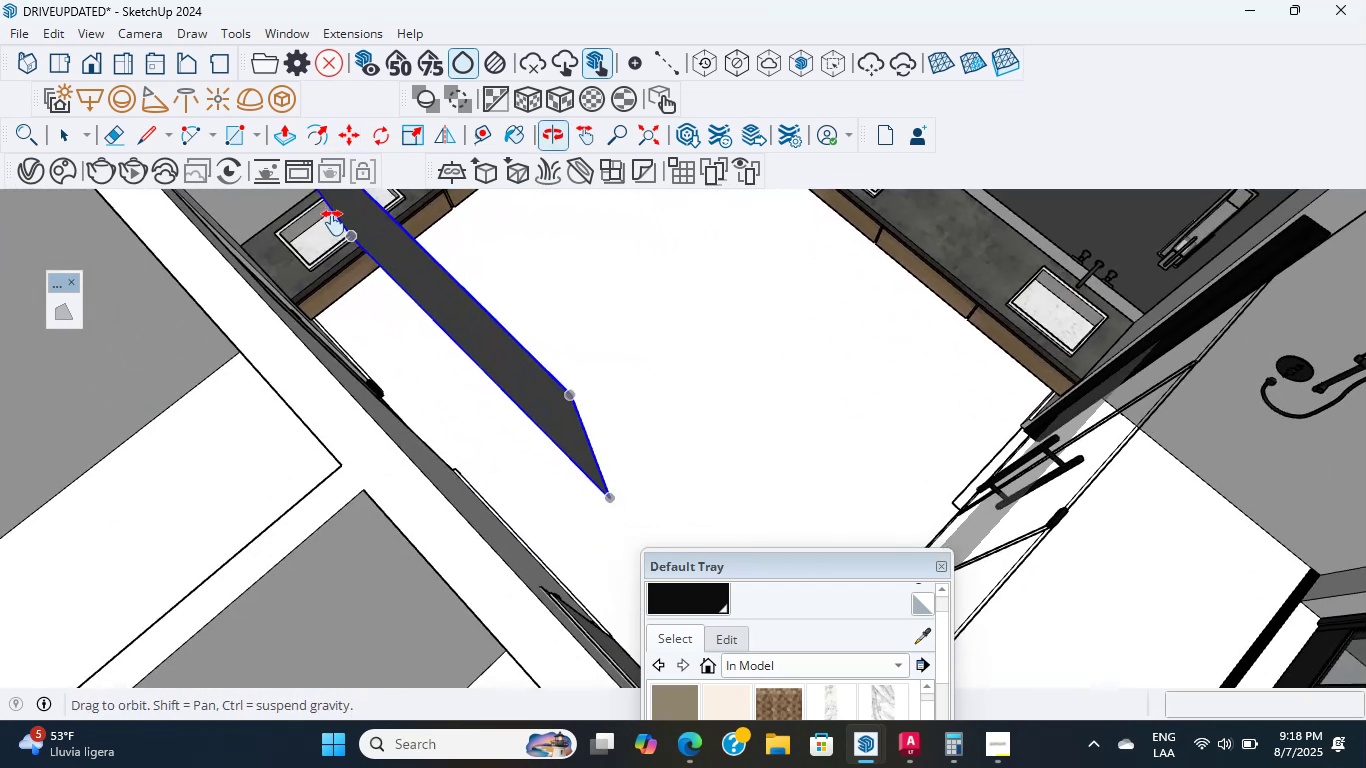 
hold_key(key=ShiftLeft, duration=0.59)
 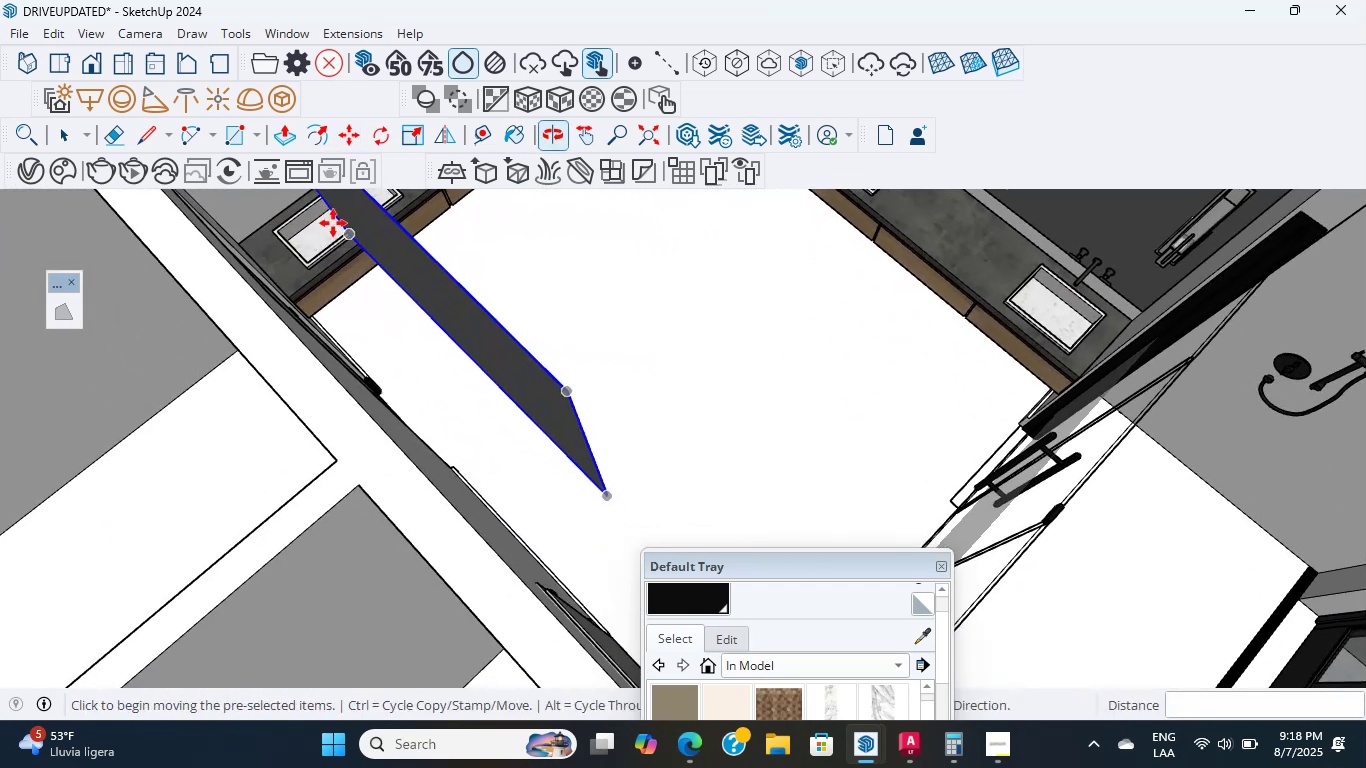 
scroll: coordinate [373, 315], scroll_direction: up, amount: 3.0
 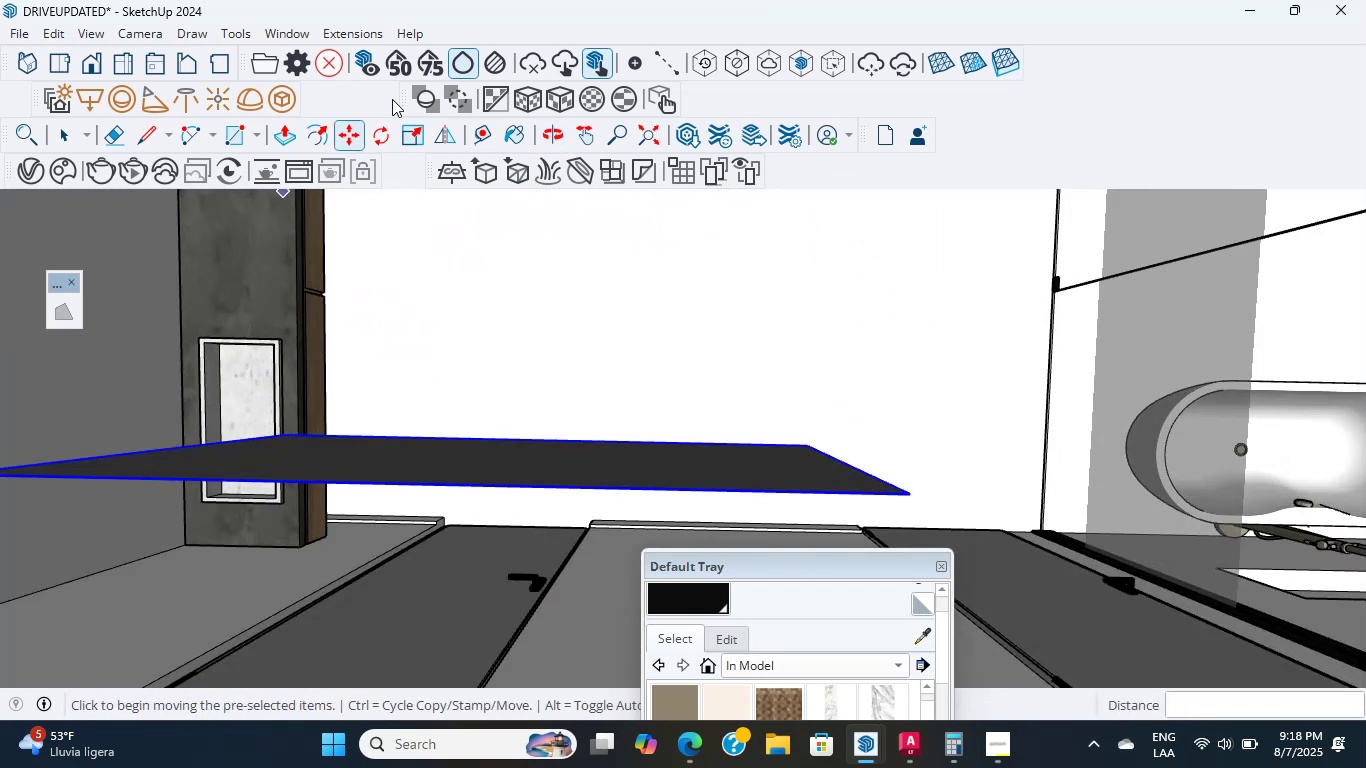 
left_click([368, 133])
 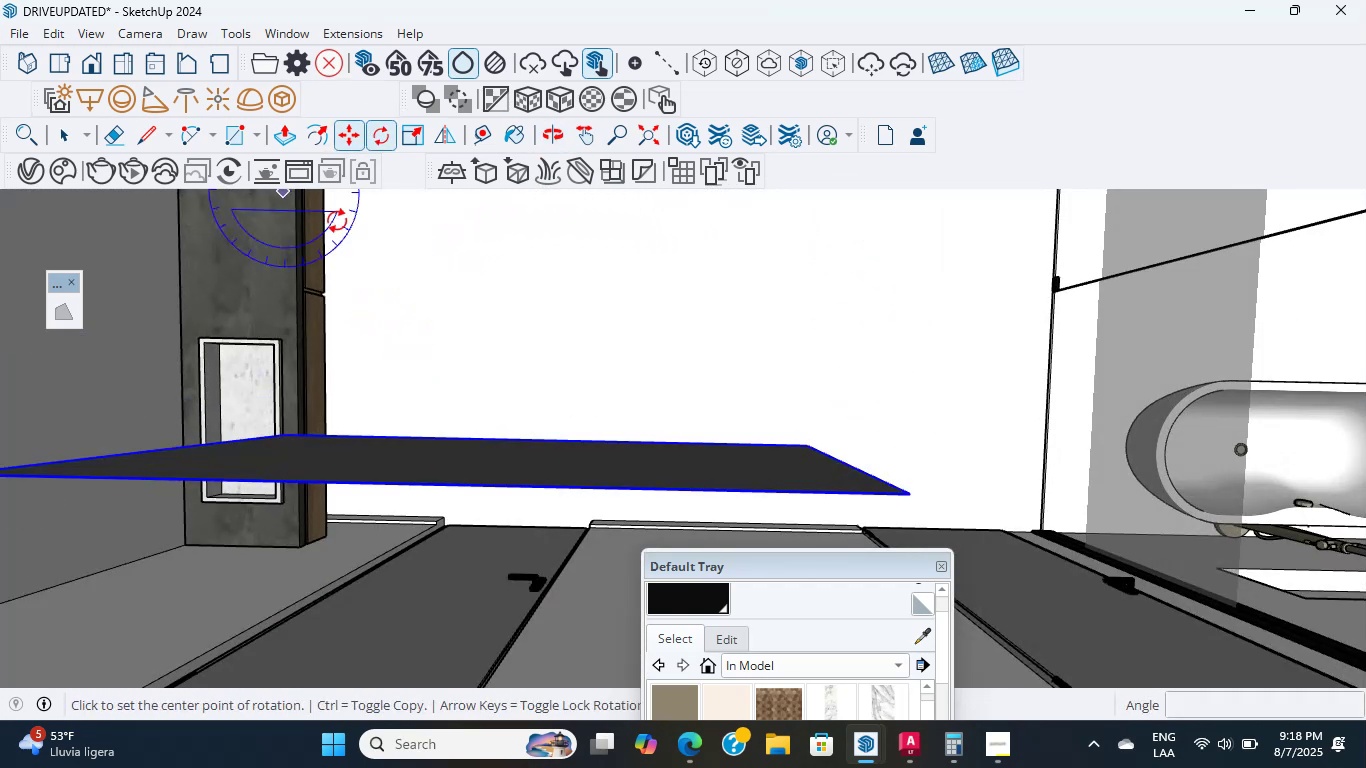 
scroll: coordinate [220, 496], scroll_direction: down, amount: 1.0
 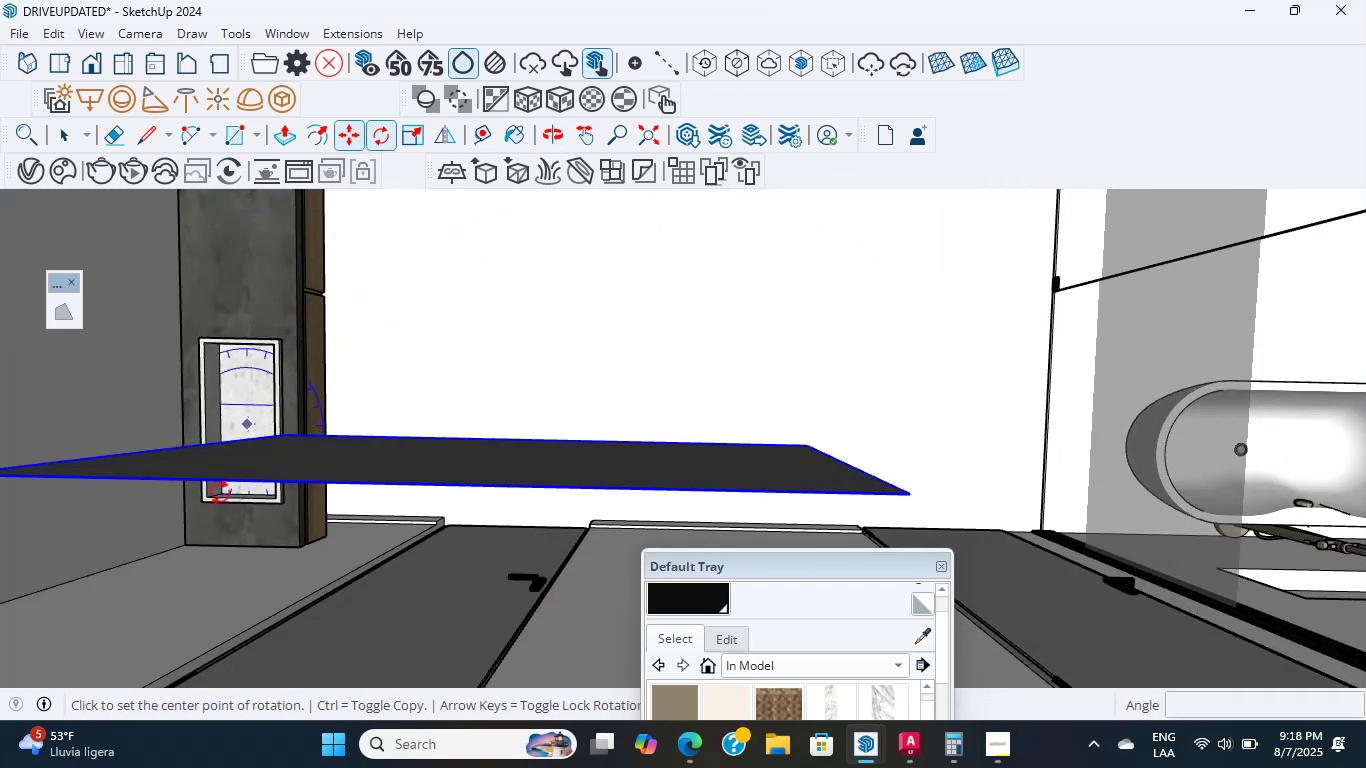 
hold_key(key=ShiftLeft, duration=0.42)
 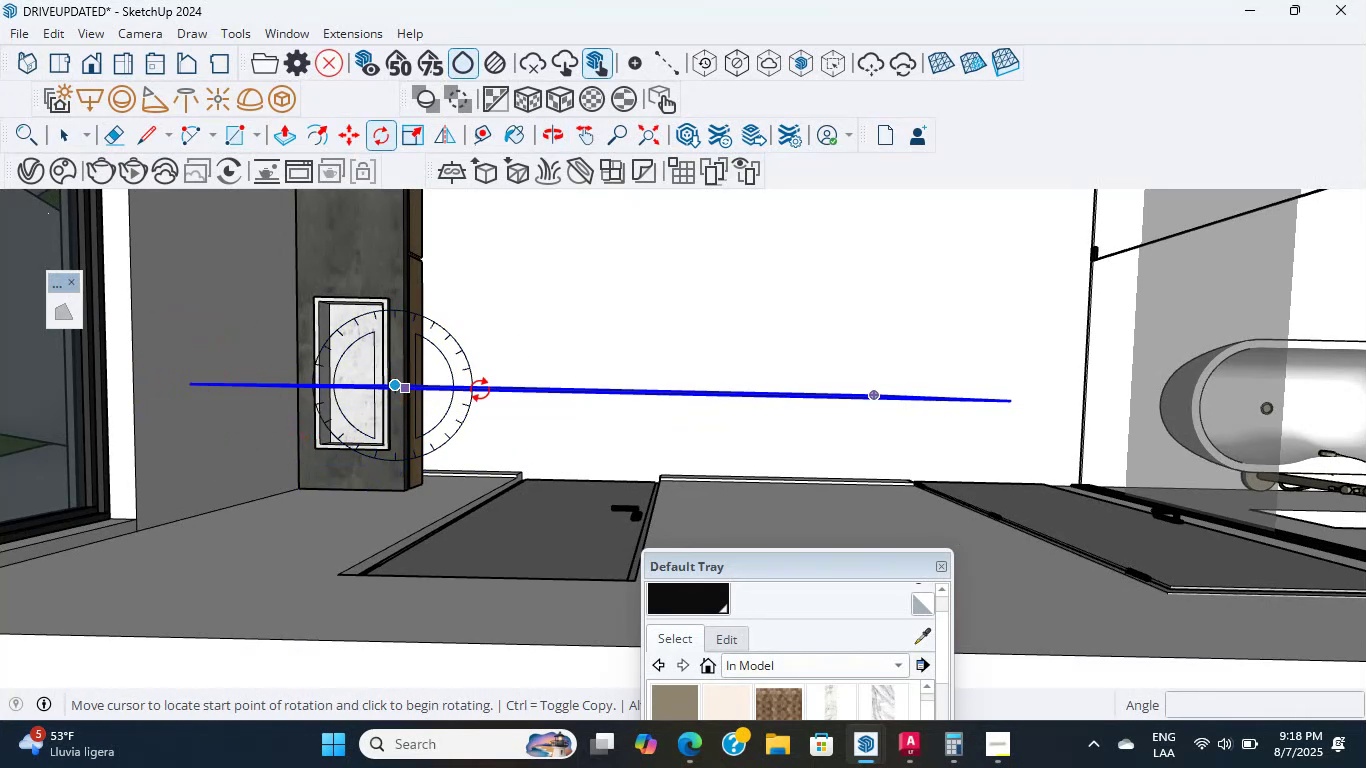 
left_click([876, 401])
 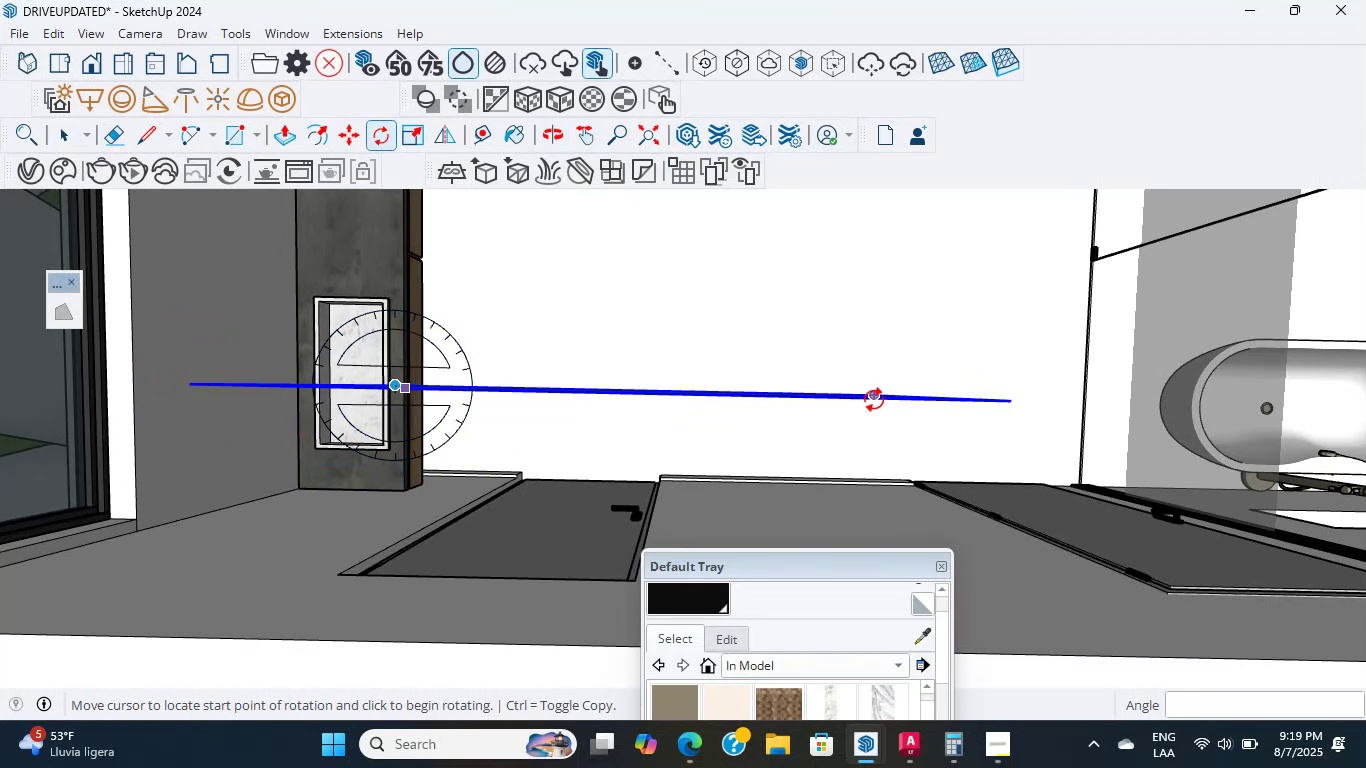 
hold_key(key=ShiftLeft, duration=0.49)
scroll: coordinate [688, 237], scroll_direction: down, amount: 2.0
 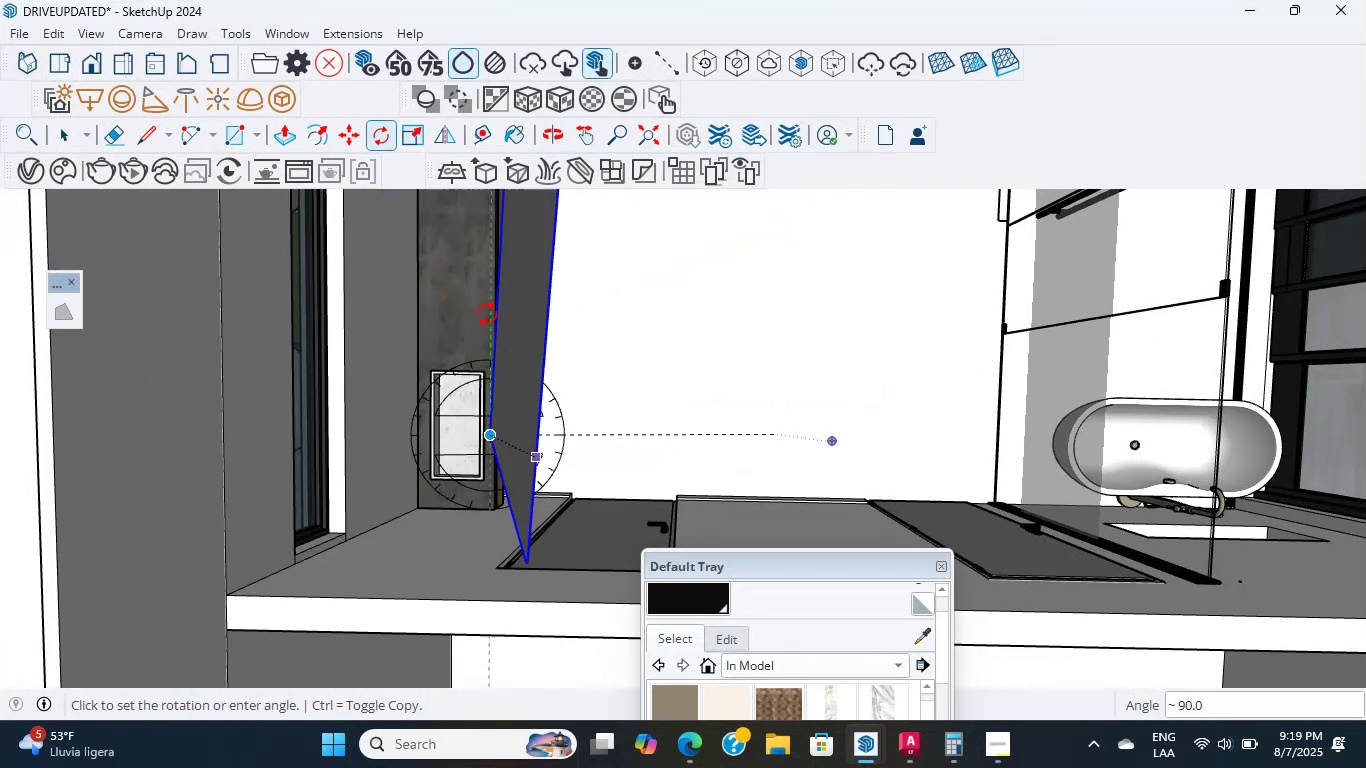 
key(Escape)
 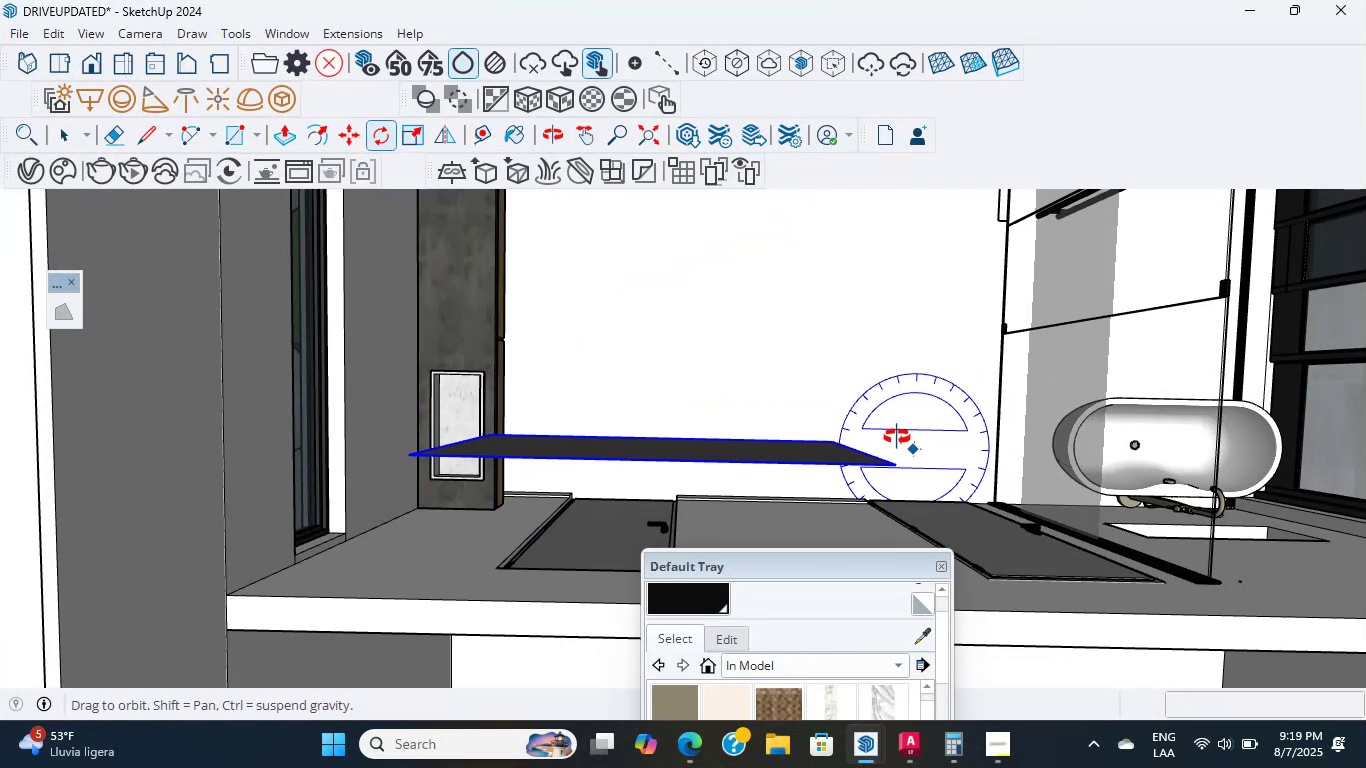 
scroll: coordinate [374, 333], scroll_direction: up, amount: 7.0
 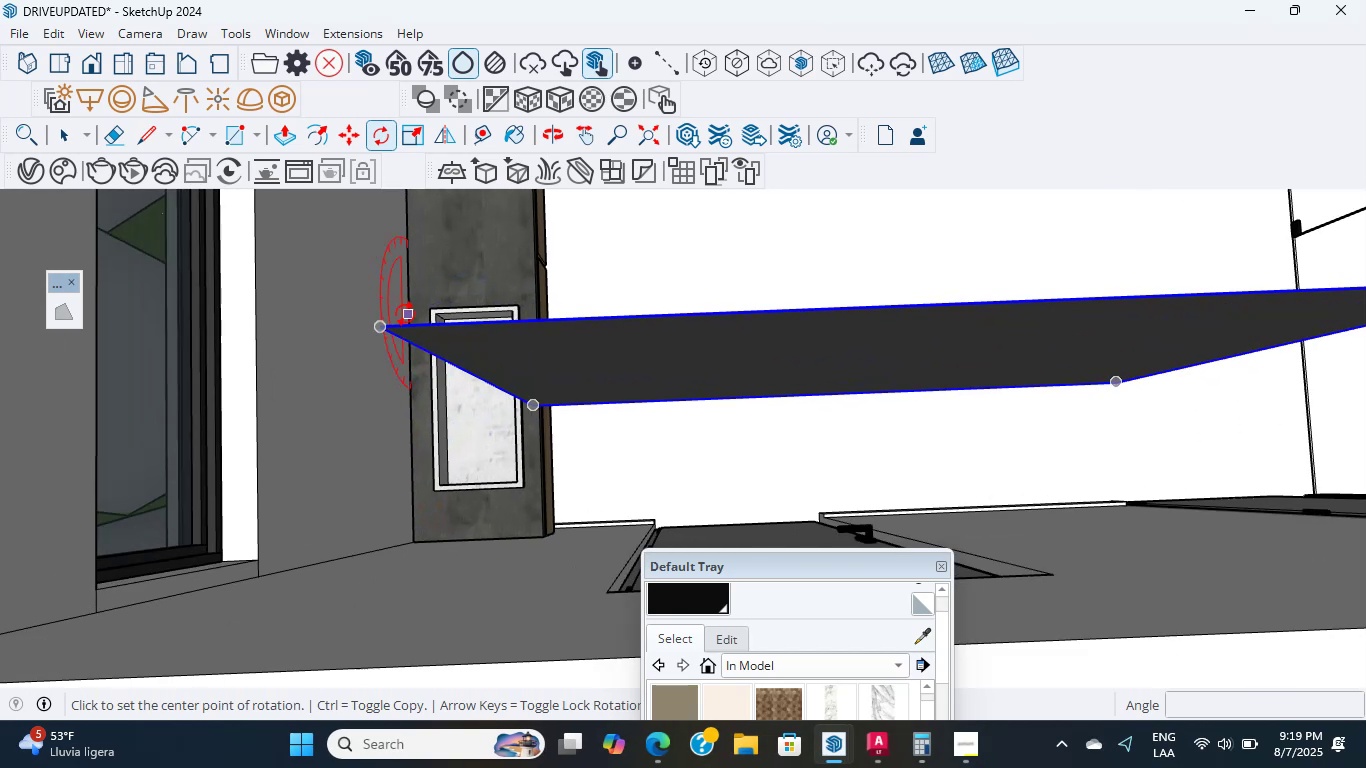 
scroll: coordinate [641, 334], scroll_direction: down, amount: 6.0
 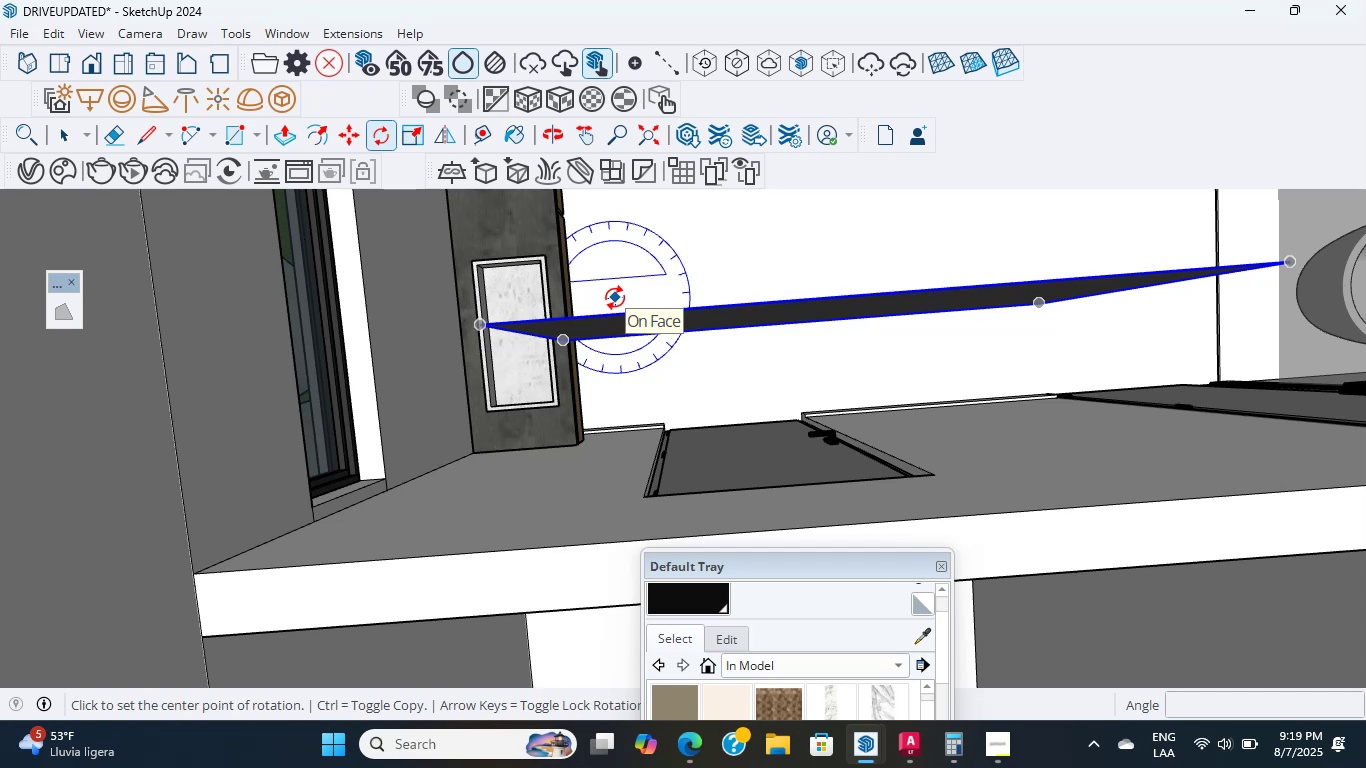 
wait(14.49)
 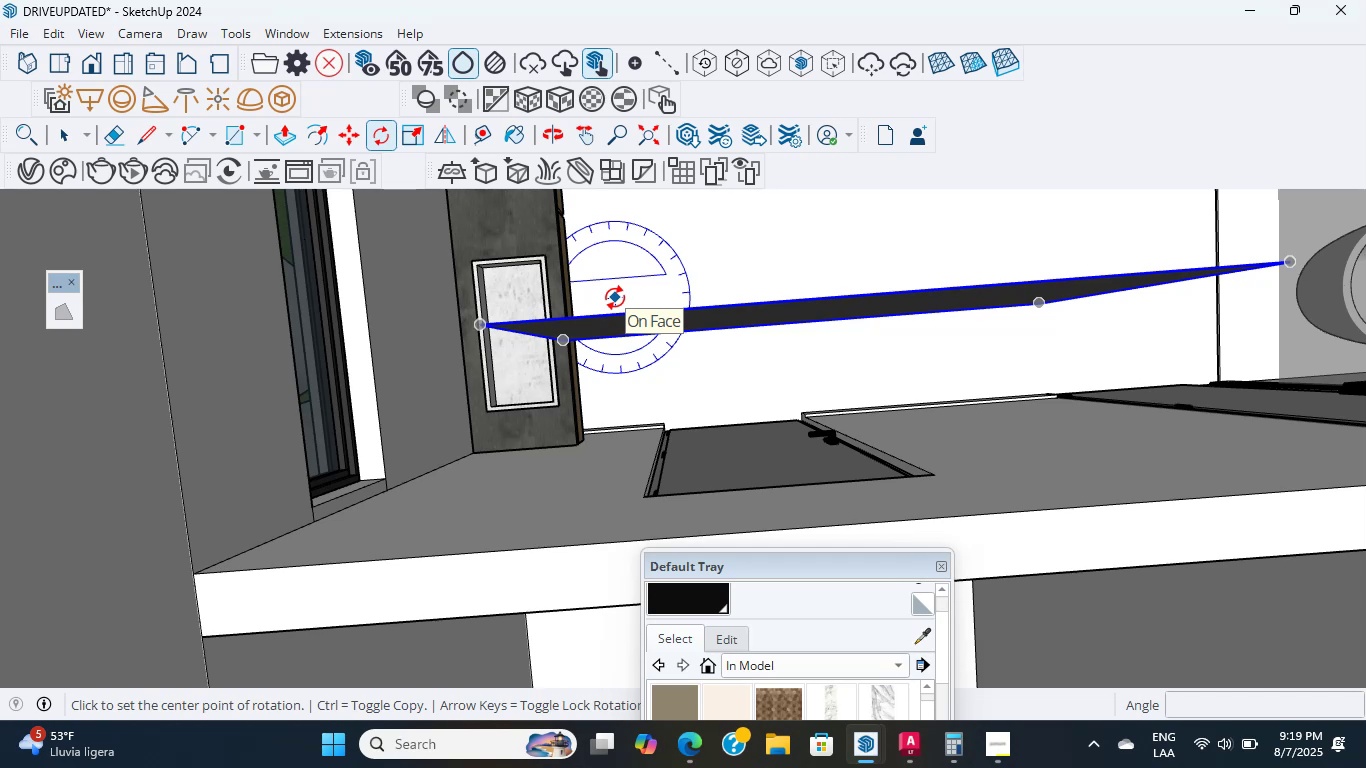 
scroll: coordinate [449, 580], scroll_direction: up, amount: 1.0
 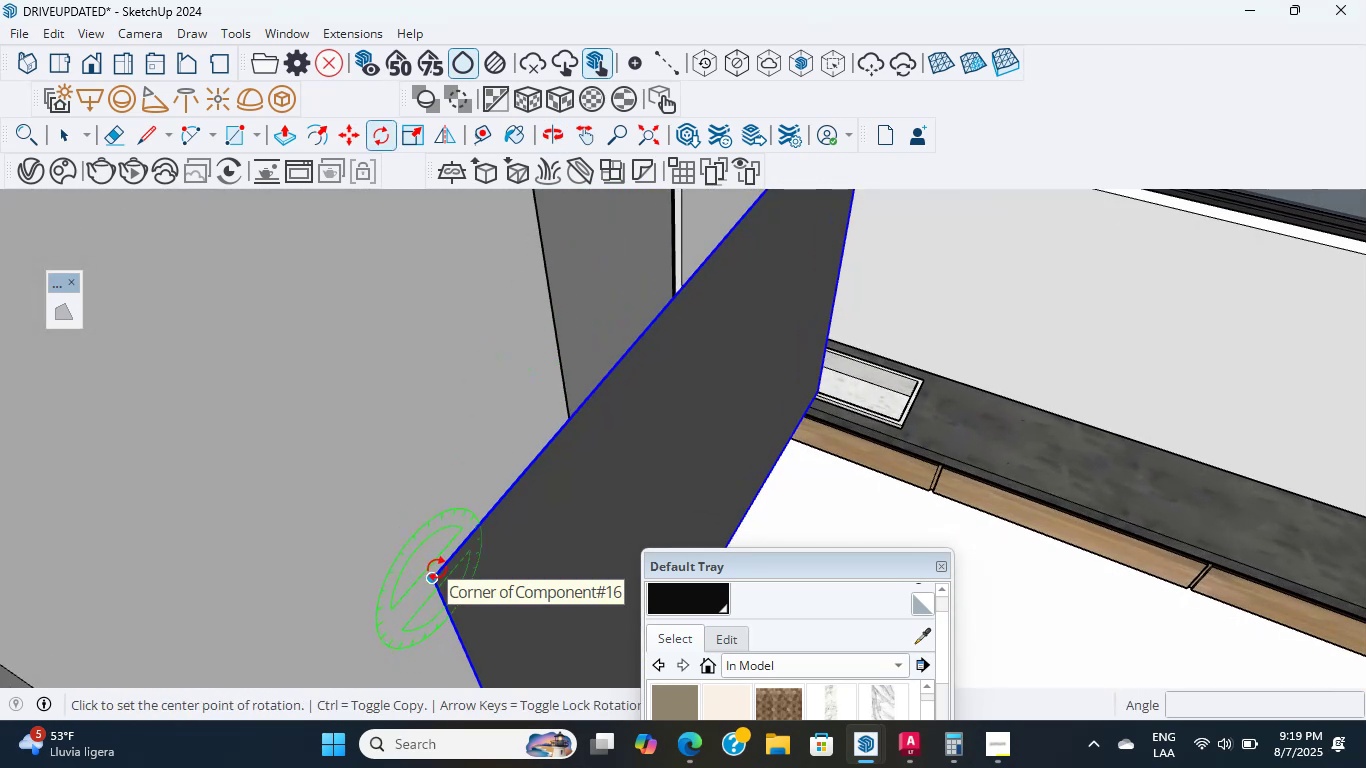 
scroll: coordinate [437, 557], scroll_direction: down, amount: 1.0
 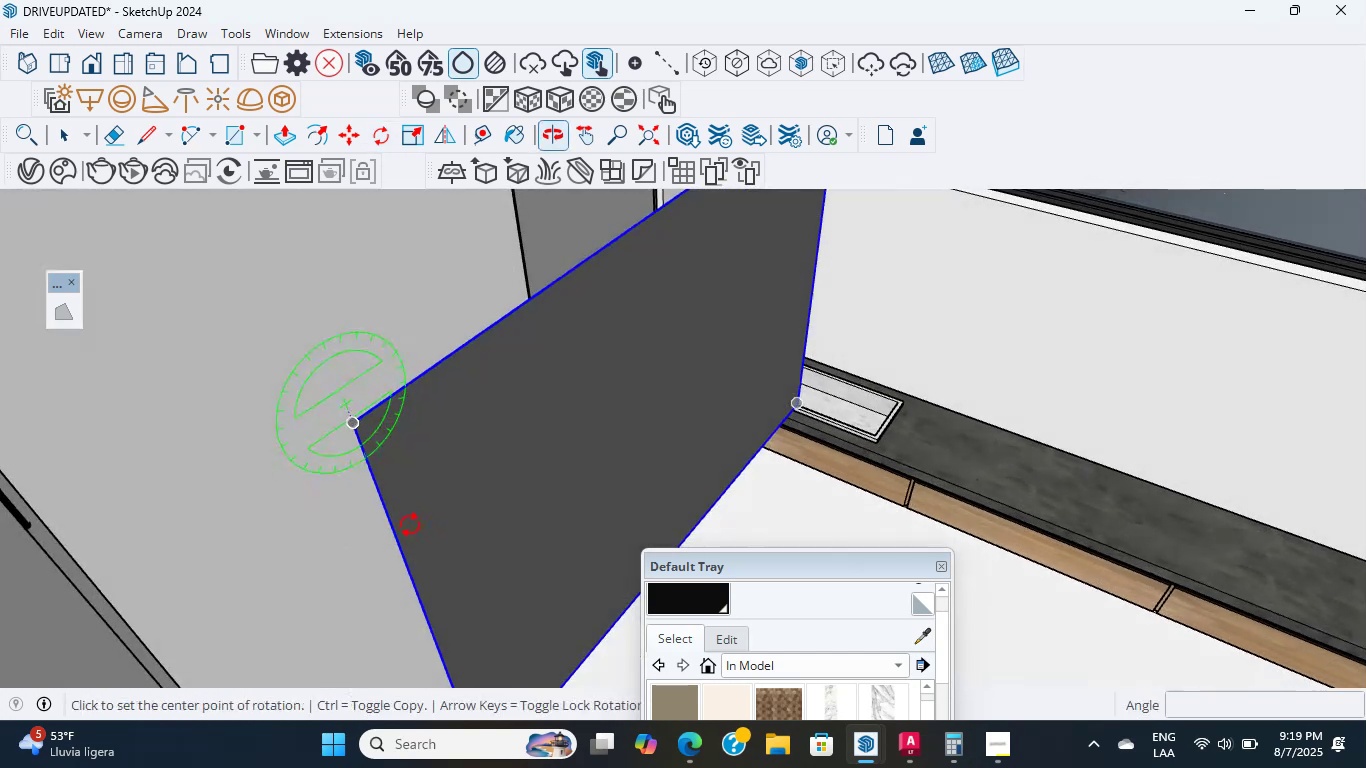 
scroll: coordinate [374, 421], scroll_direction: up, amount: 4.0
 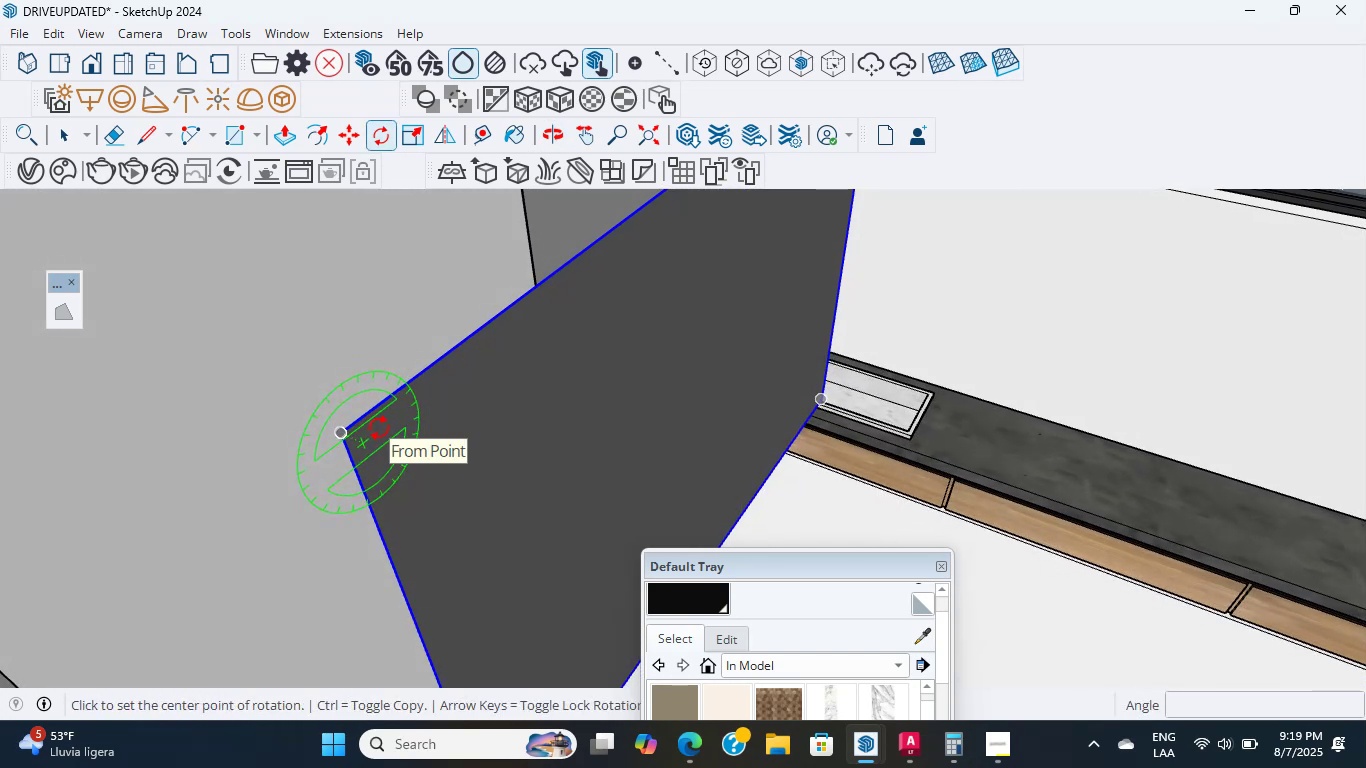 
wait(10.59)
 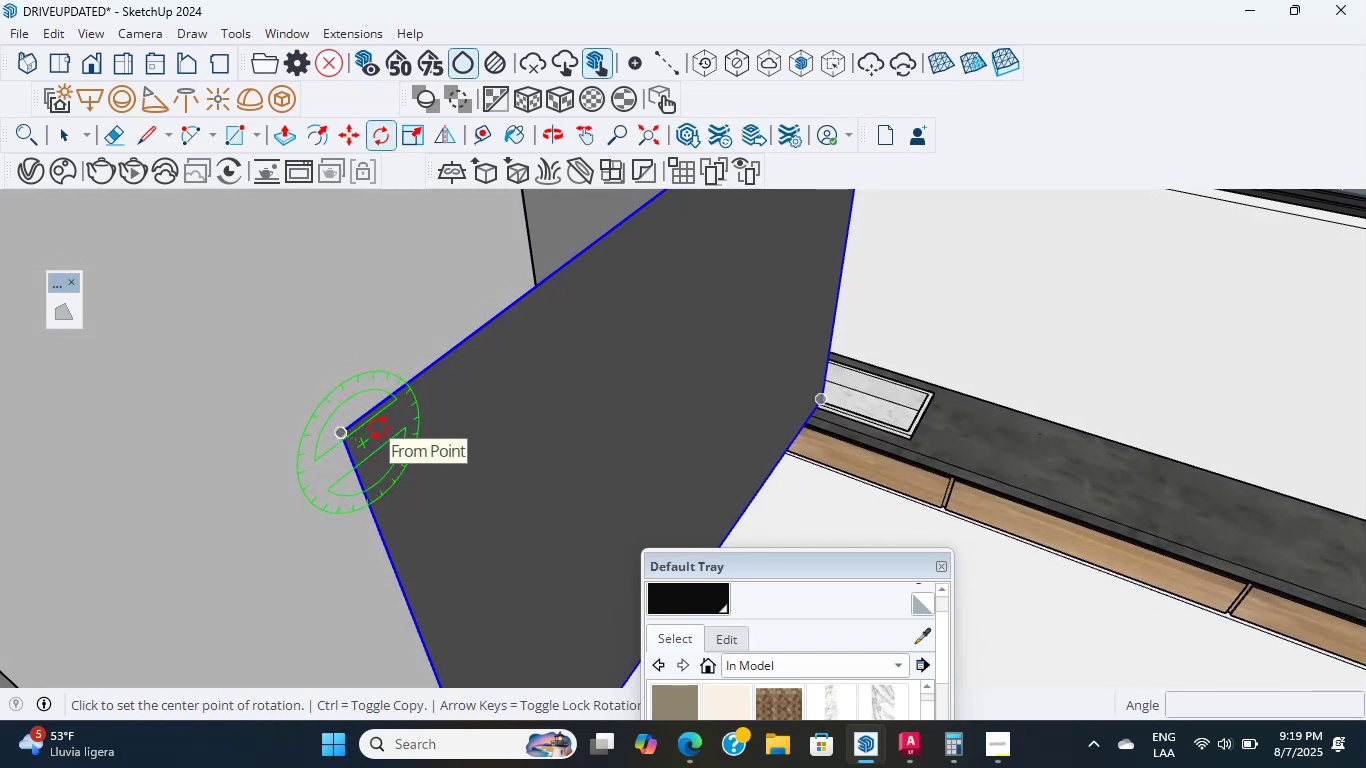 
scroll: coordinate [348, 452], scroll_direction: up, amount: 5.0
 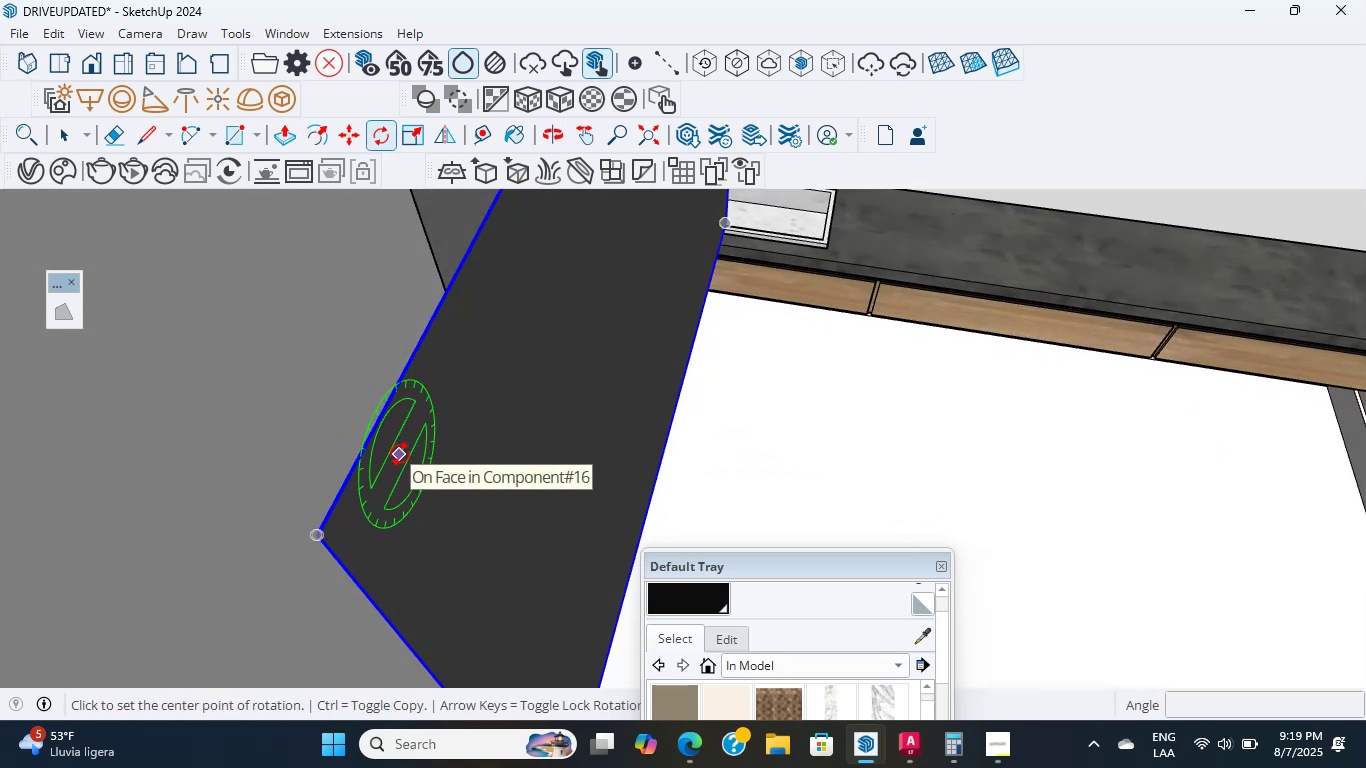 
wait(6.34)
 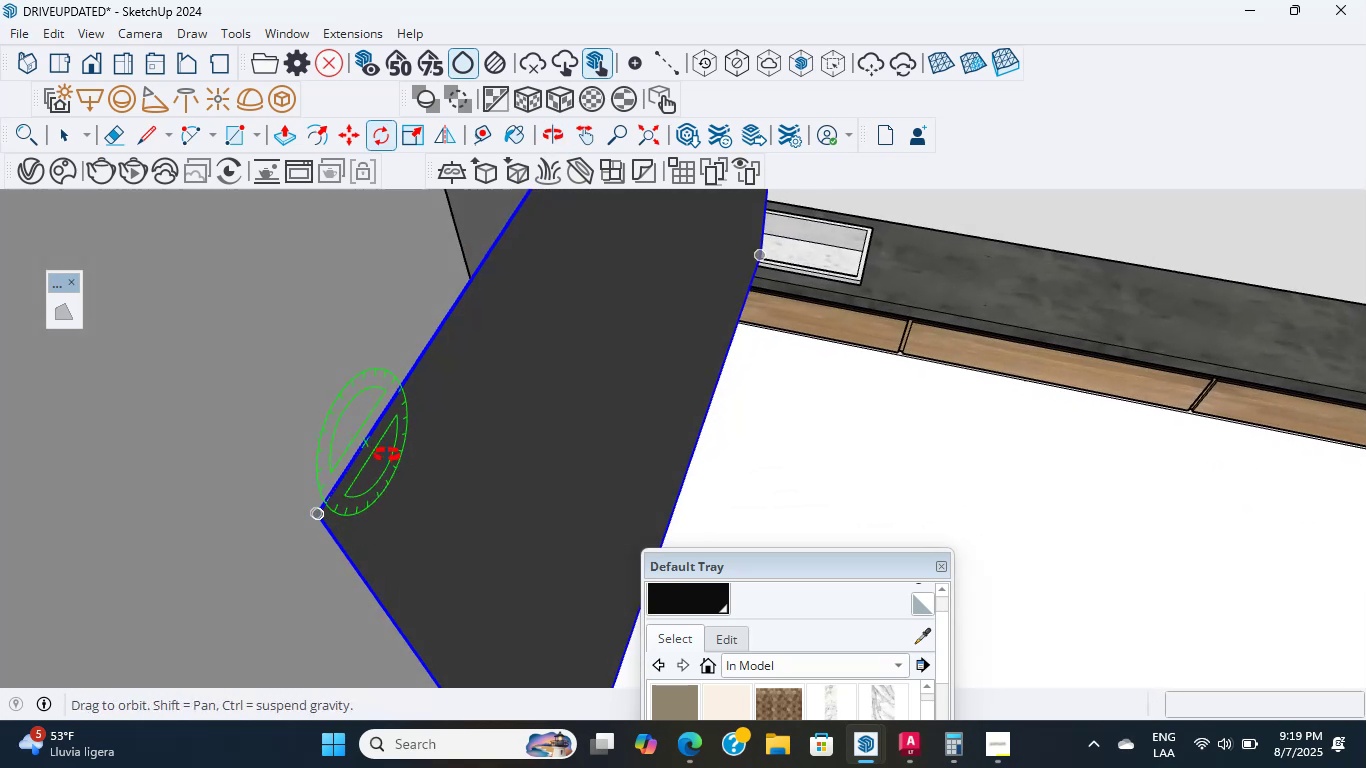 
scroll: coordinate [319, 490], scroll_direction: up, amount: 4.0
 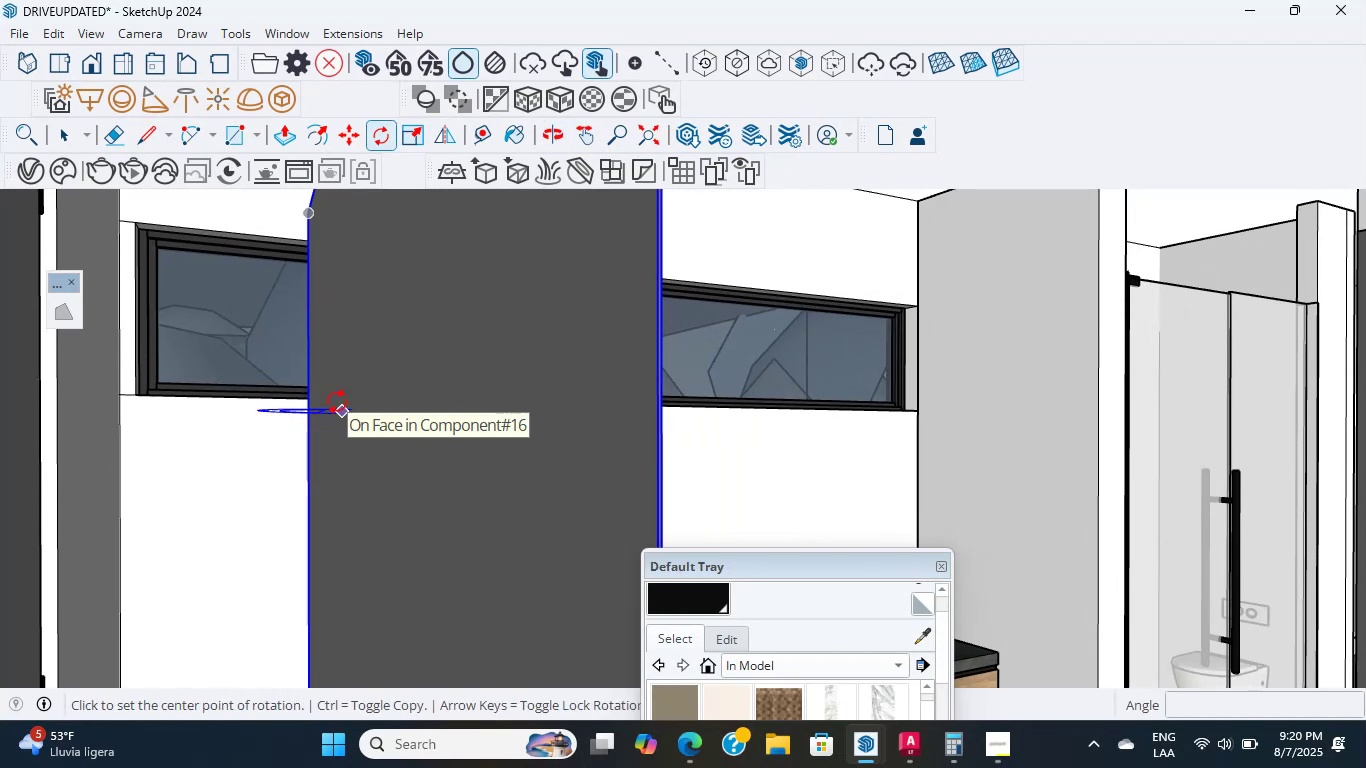 
wait(18.08)
 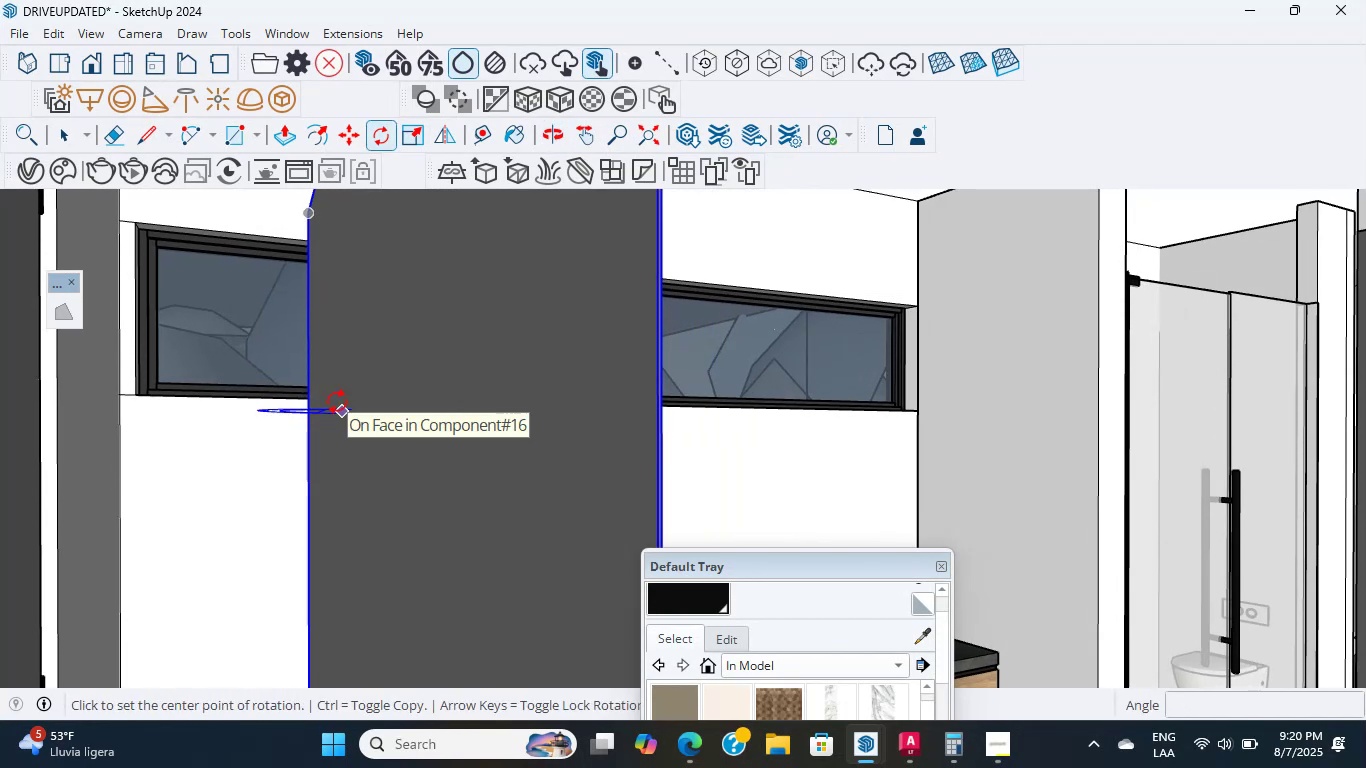 
scroll: coordinate [338, 405], scroll_direction: up, amount: 1.0
 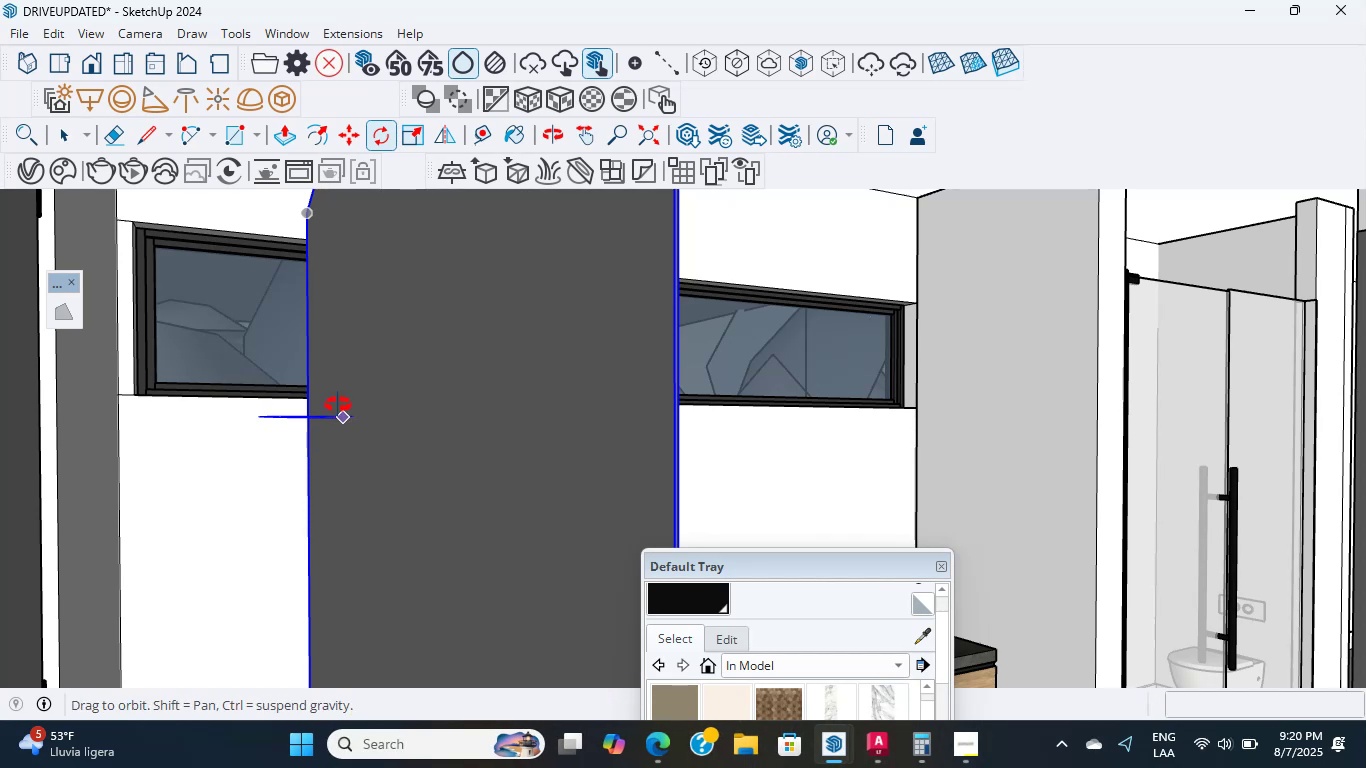 
middle_click([338, 405])
 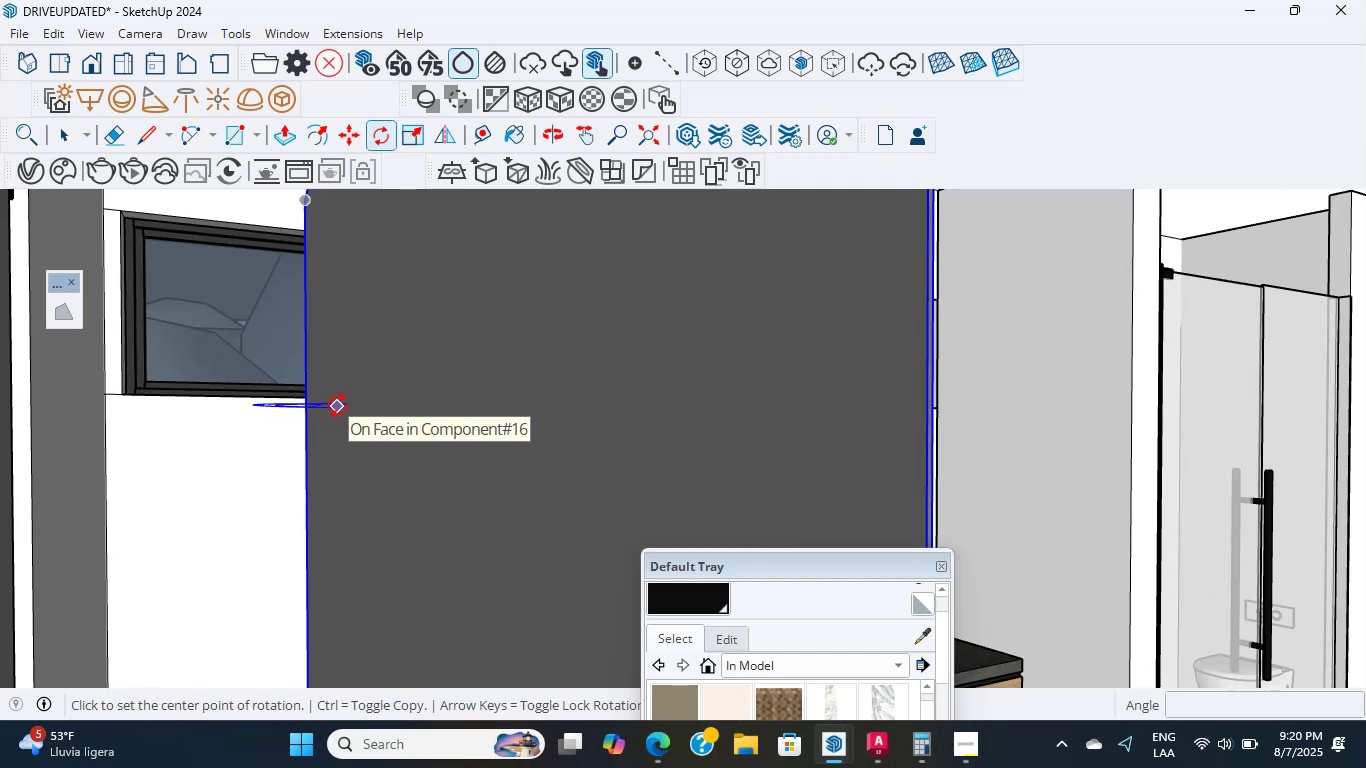 
scroll: coordinate [415, 425], scroll_direction: down, amount: 1.0
 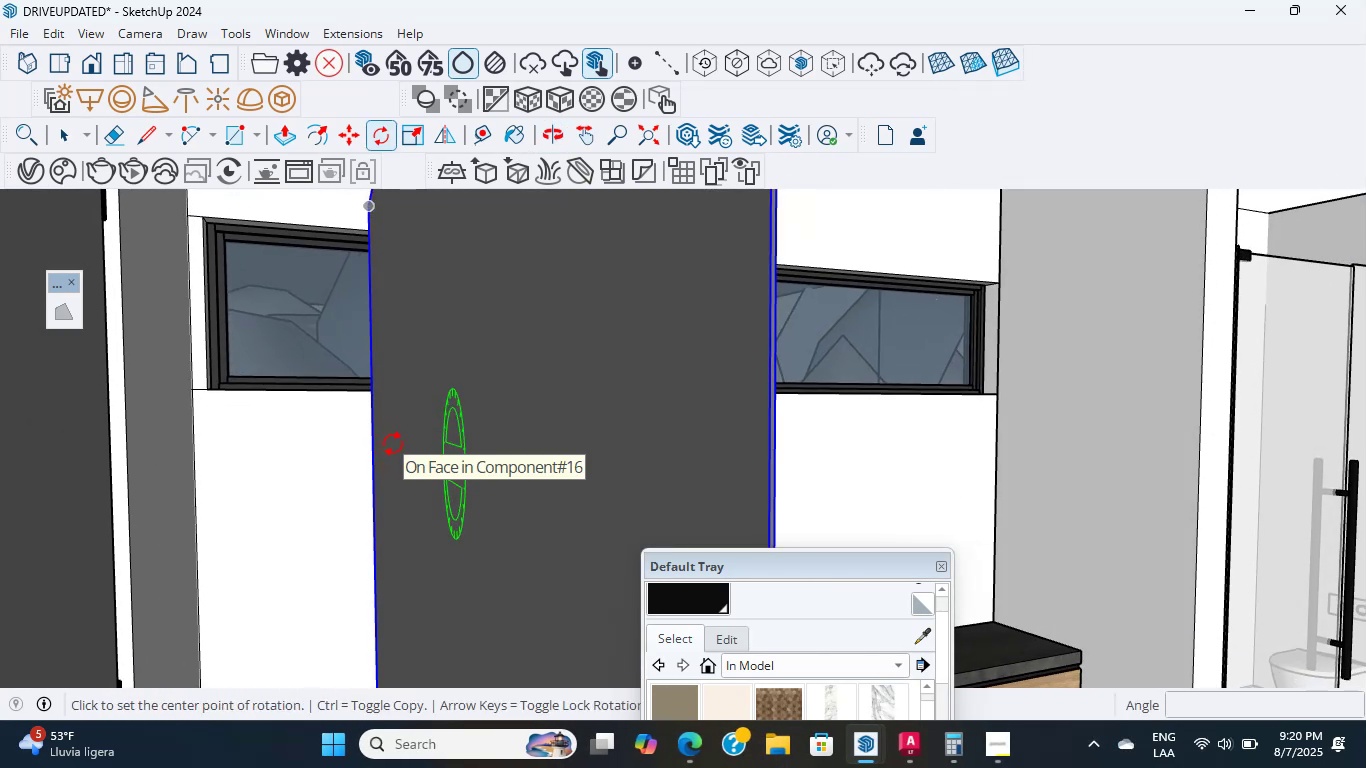 
wait(12.32)
 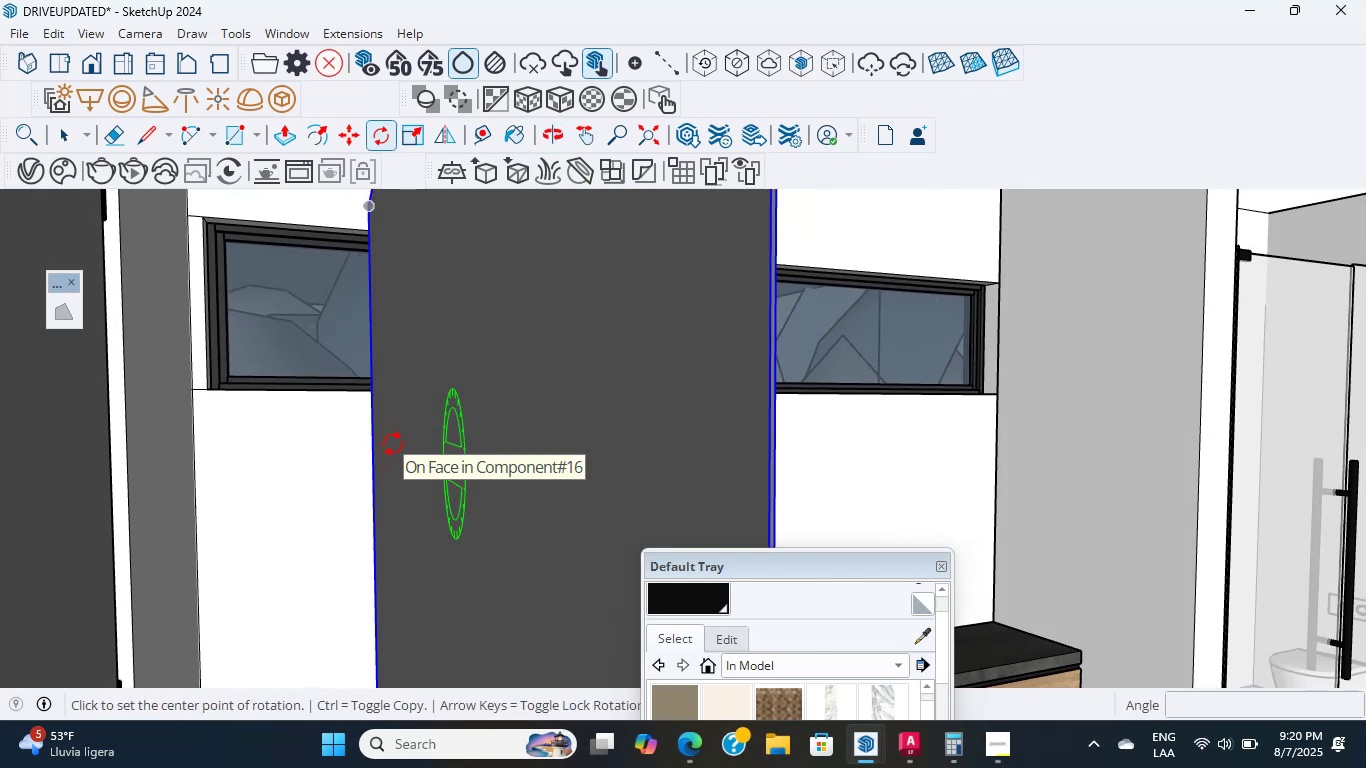 
scroll: coordinate [447, 484], scroll_direction: down, amount: 8.0
 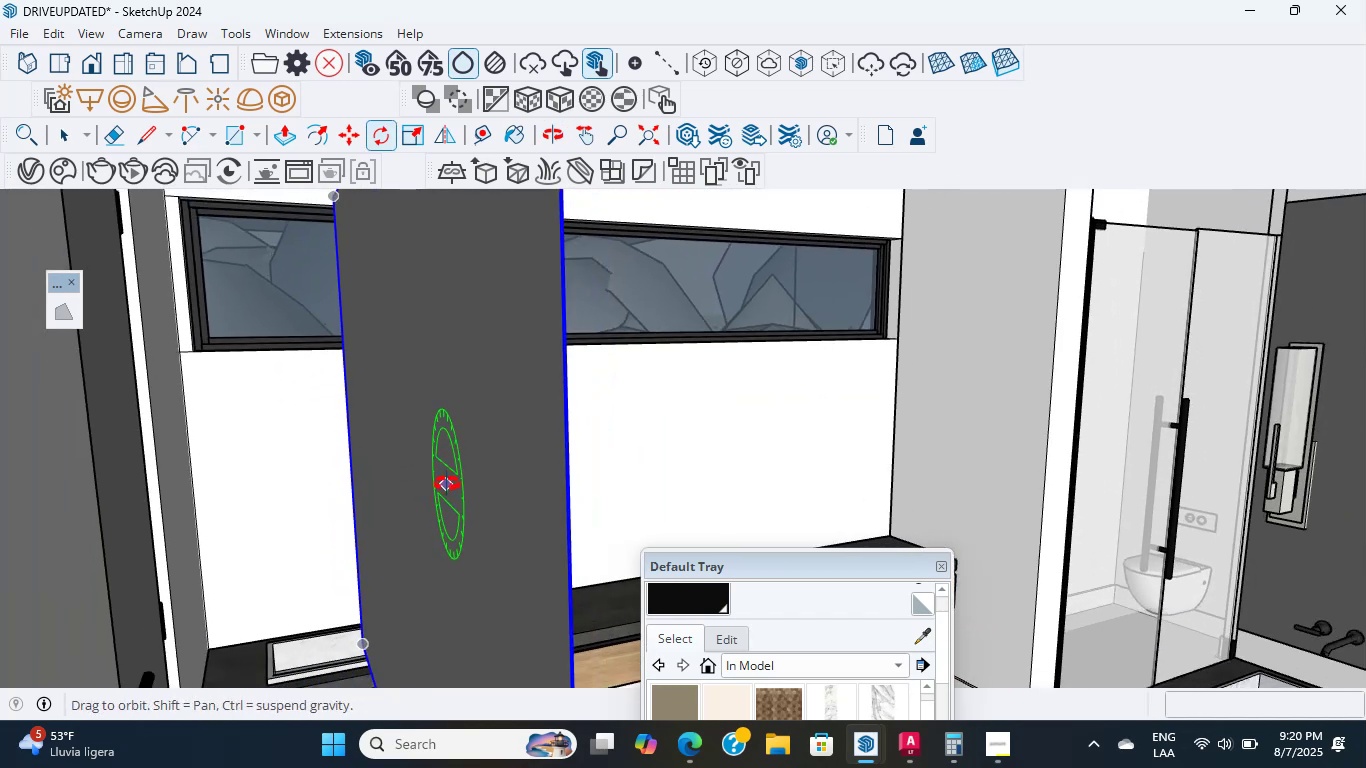 
hold_key(key=ShiftLeft, duration=2.04)
scroll: coordinate [294, 452], scroll_direction: up, amount: 16.0
 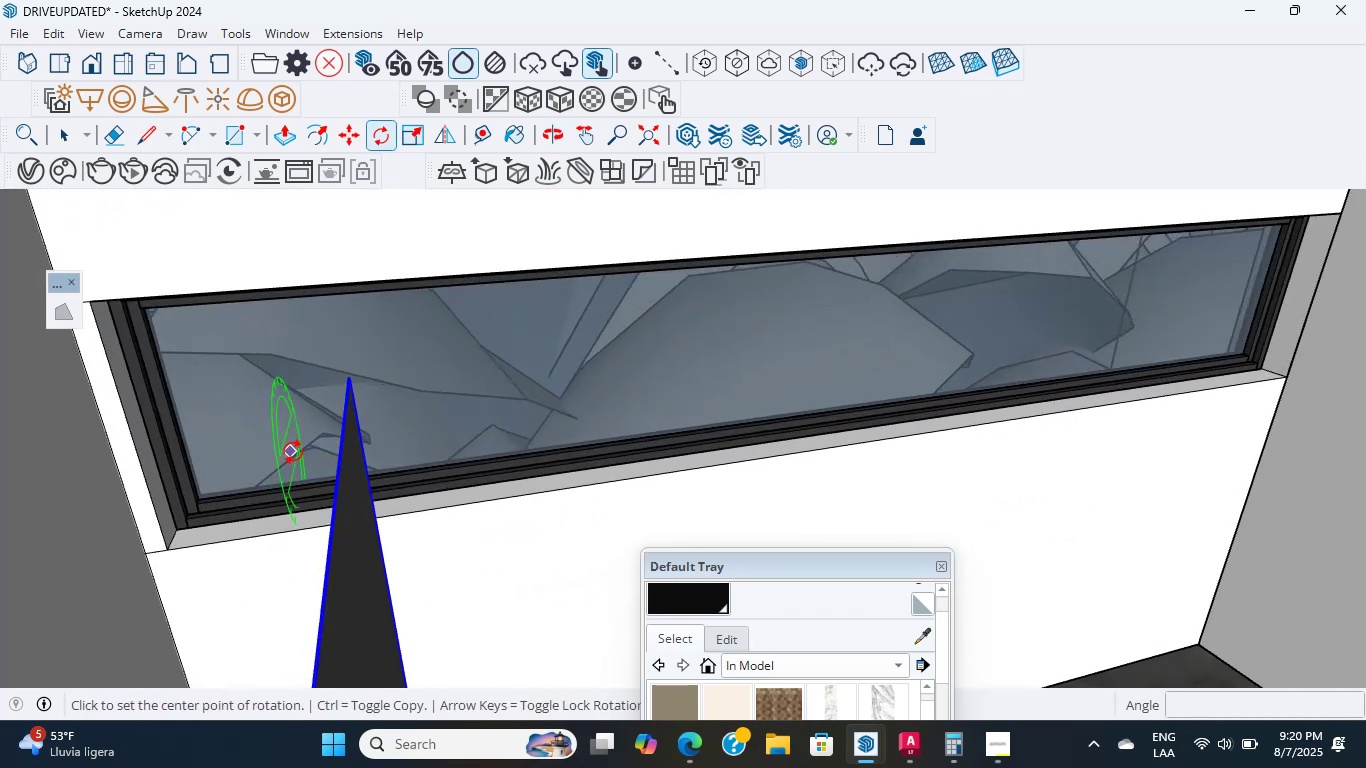 
mouse_move([343, 487])
 